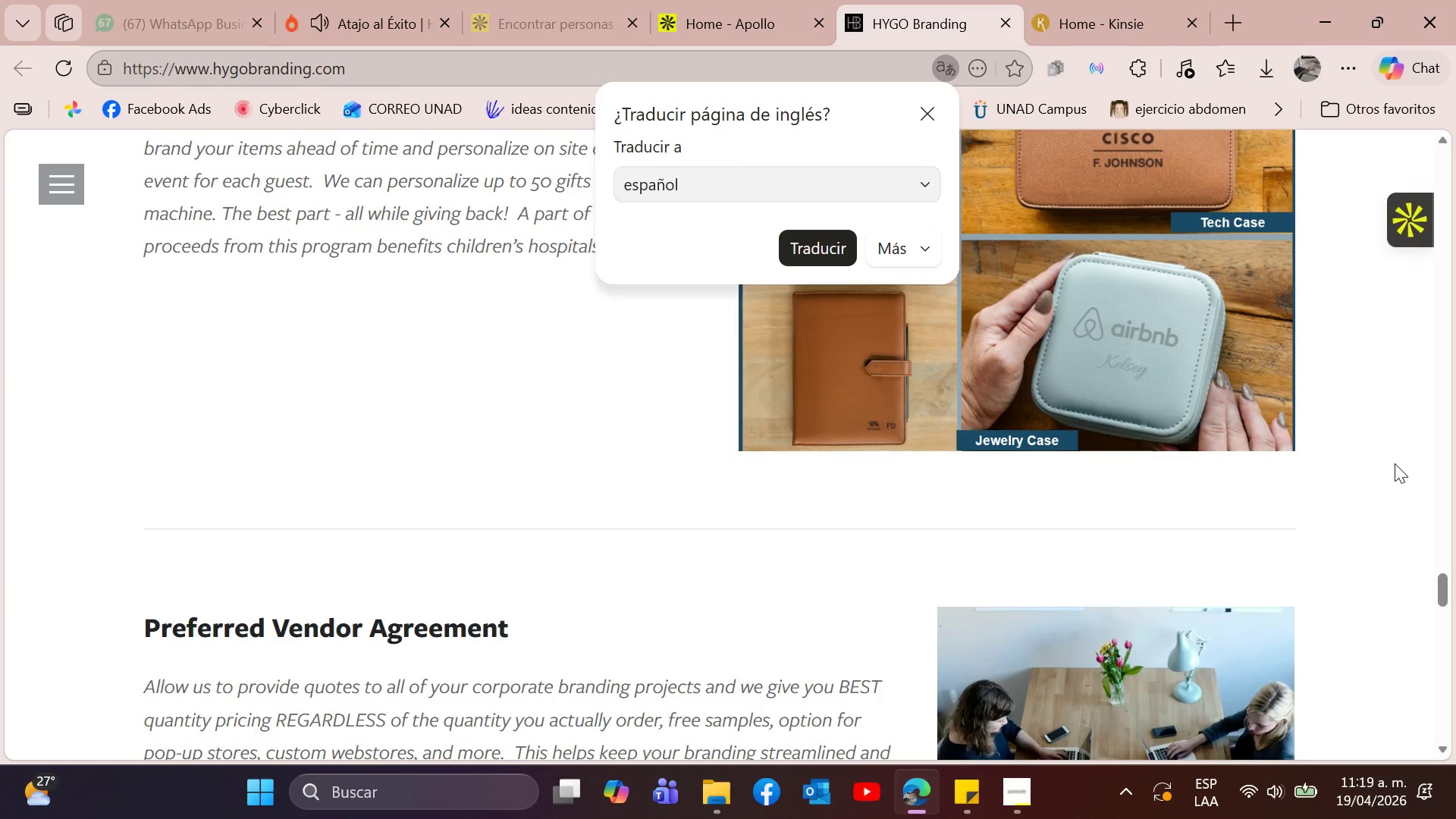 
scroll: coordinate [1389, 453], scroll_direction: none, amount: 0.0
 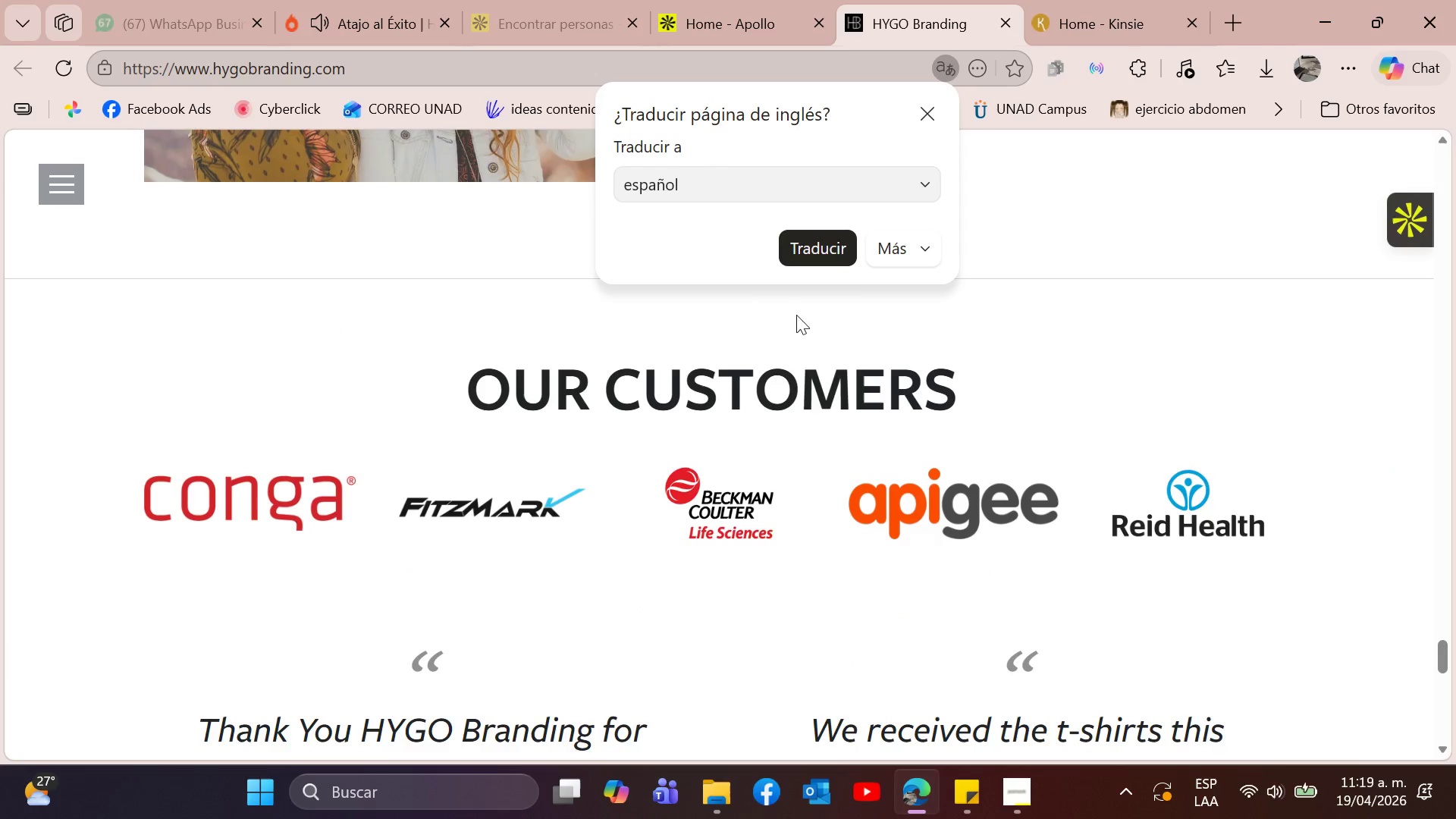 
scroll: coordinate [846, 490], scroll_direction: down, amount: 10.0
 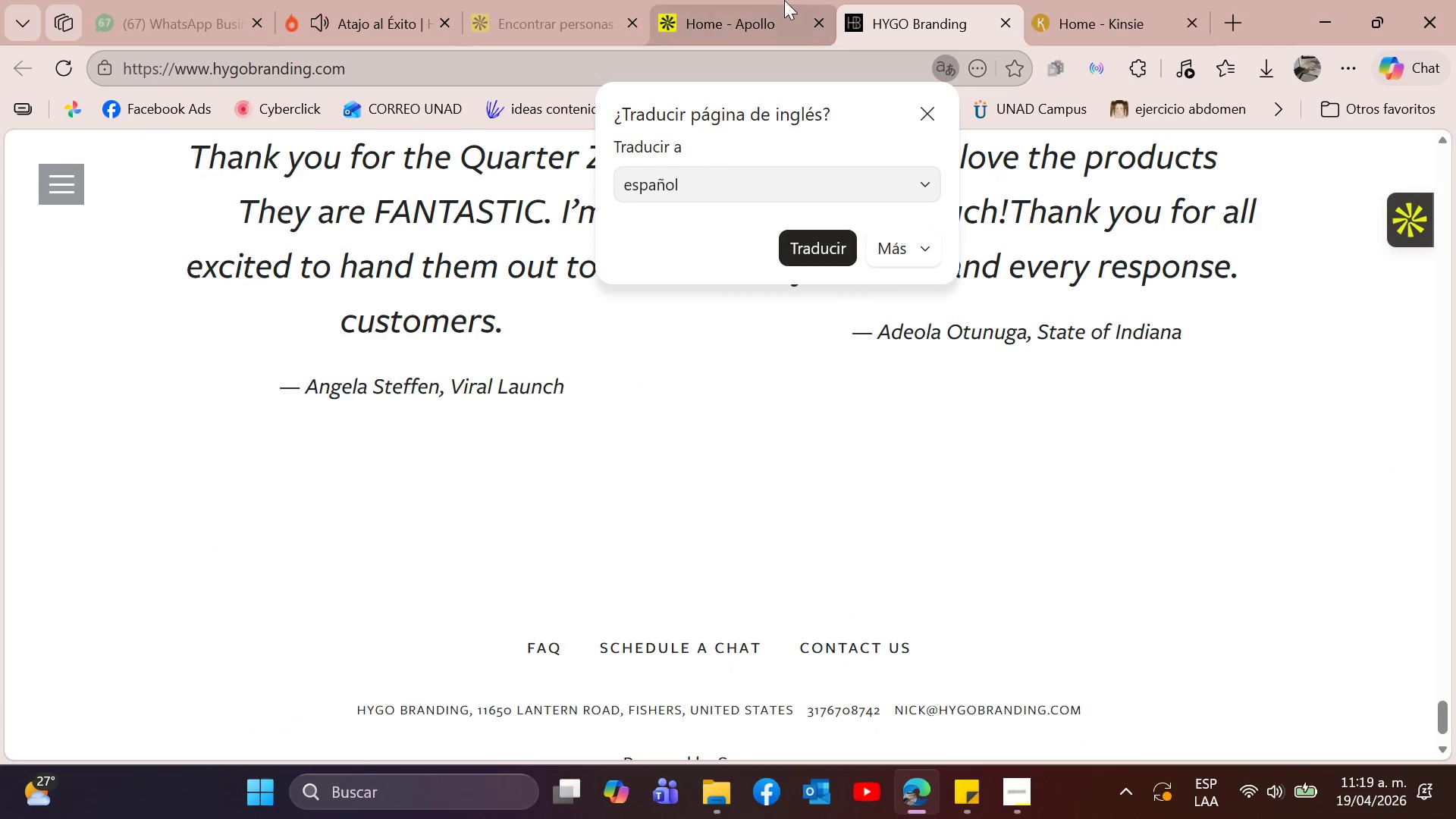 
left_click([784, 0])
 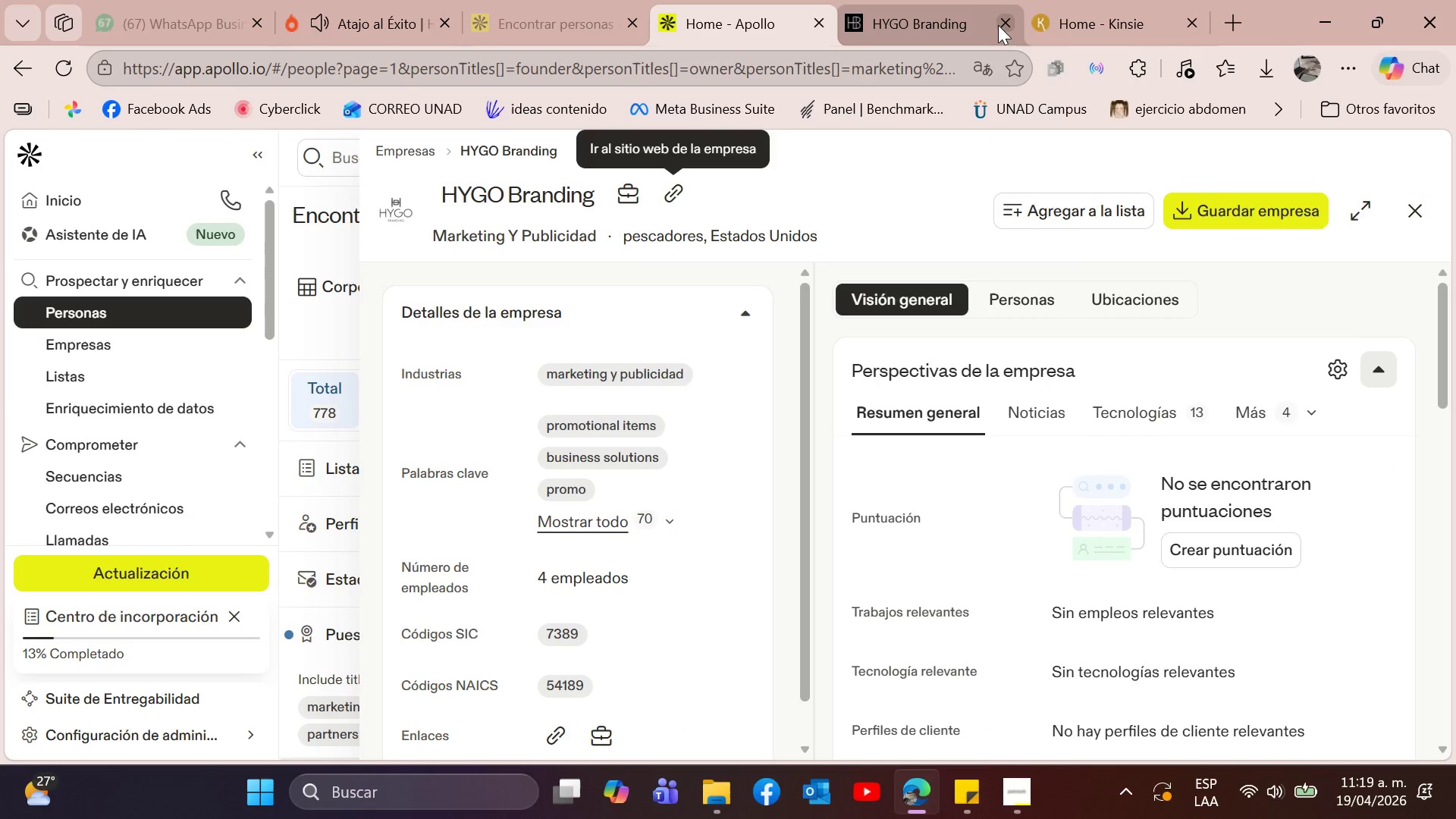 
left_click([1002, 24])
 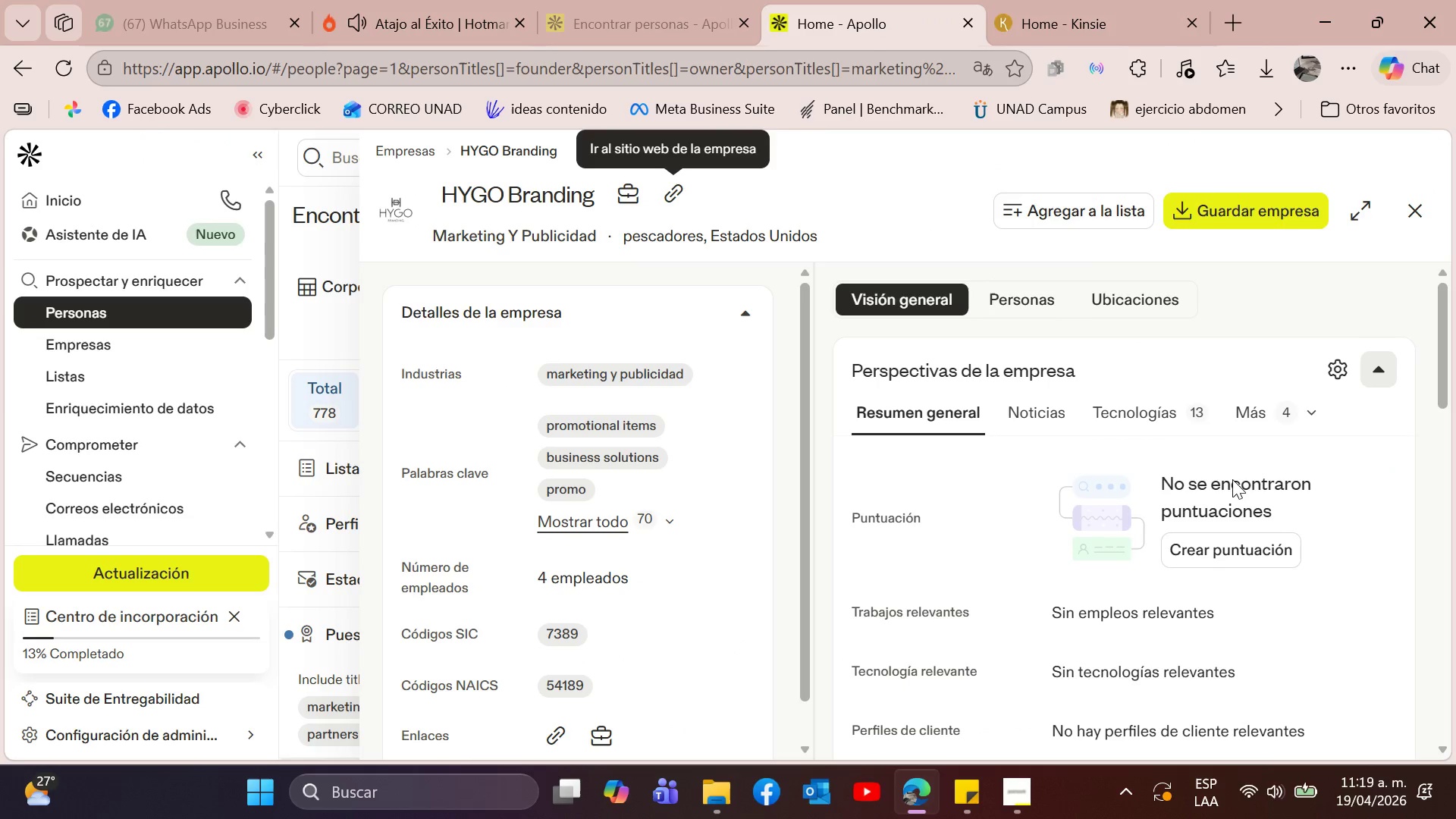 
scroll: coordinate [780, 526], scroll_direction: down, amount: 2.0
 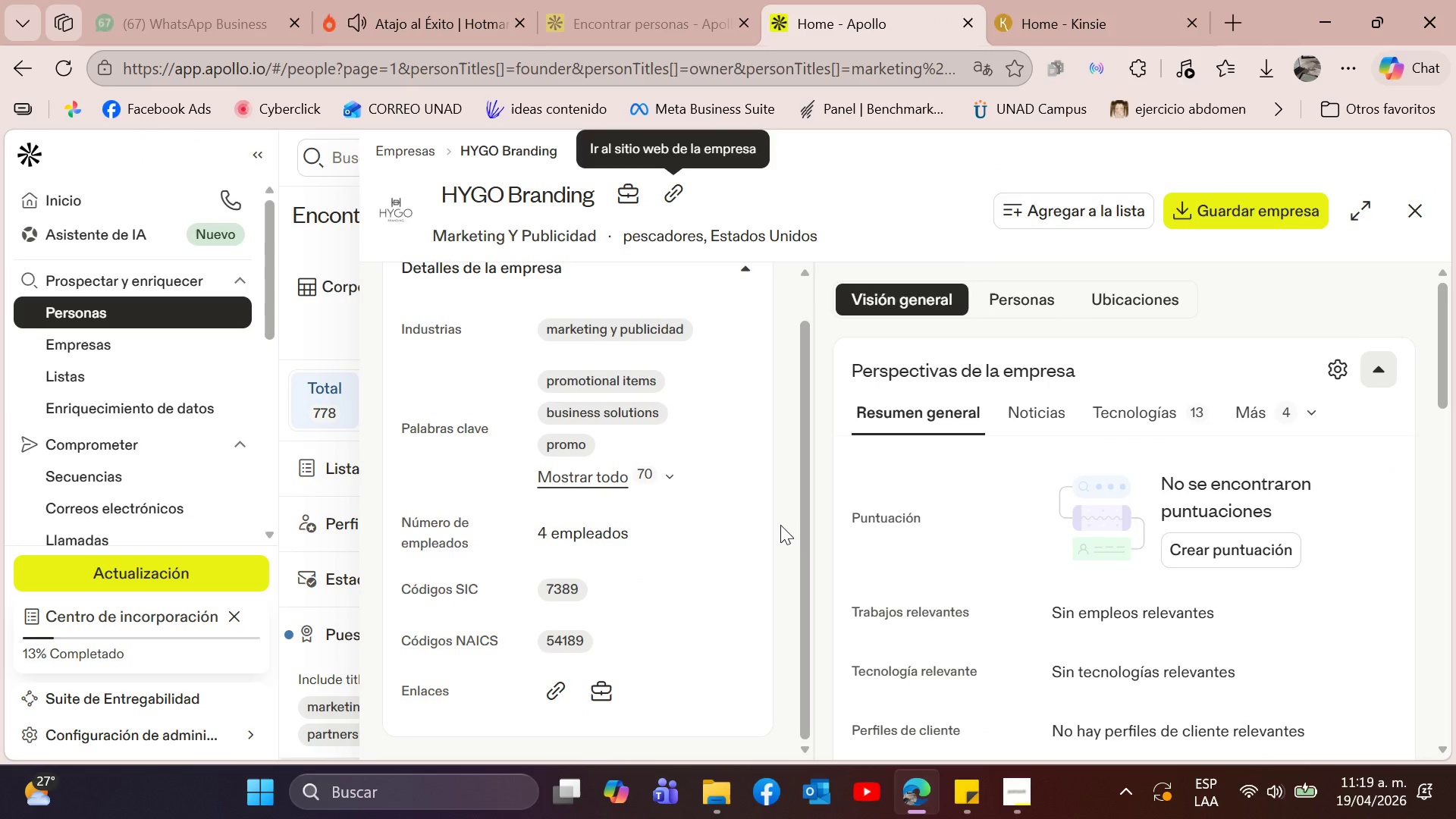 
scroll: coordinate [780, 525], scroll_direction: up, amount: 2.0
 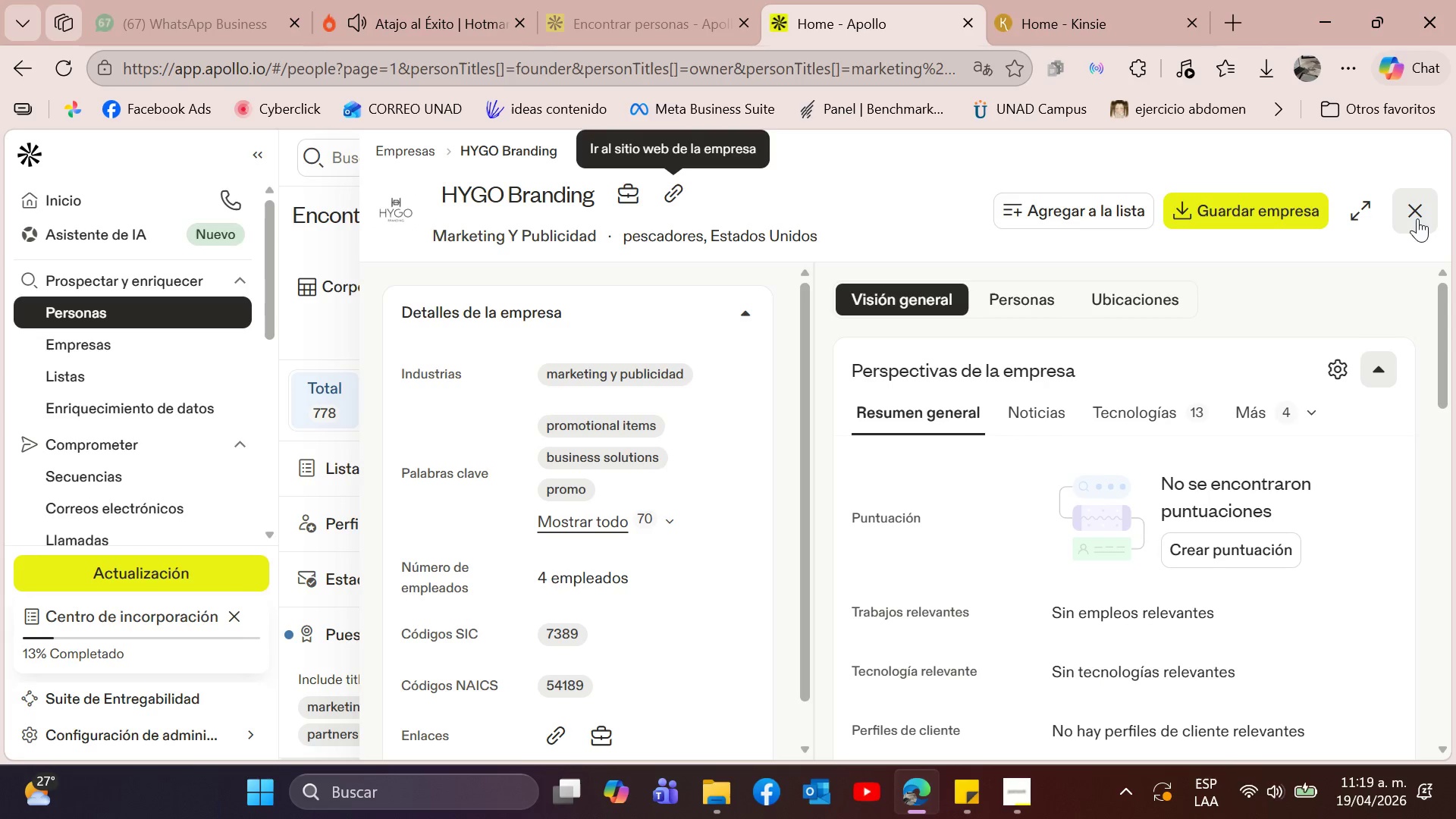 
left_click([1417, 218])
 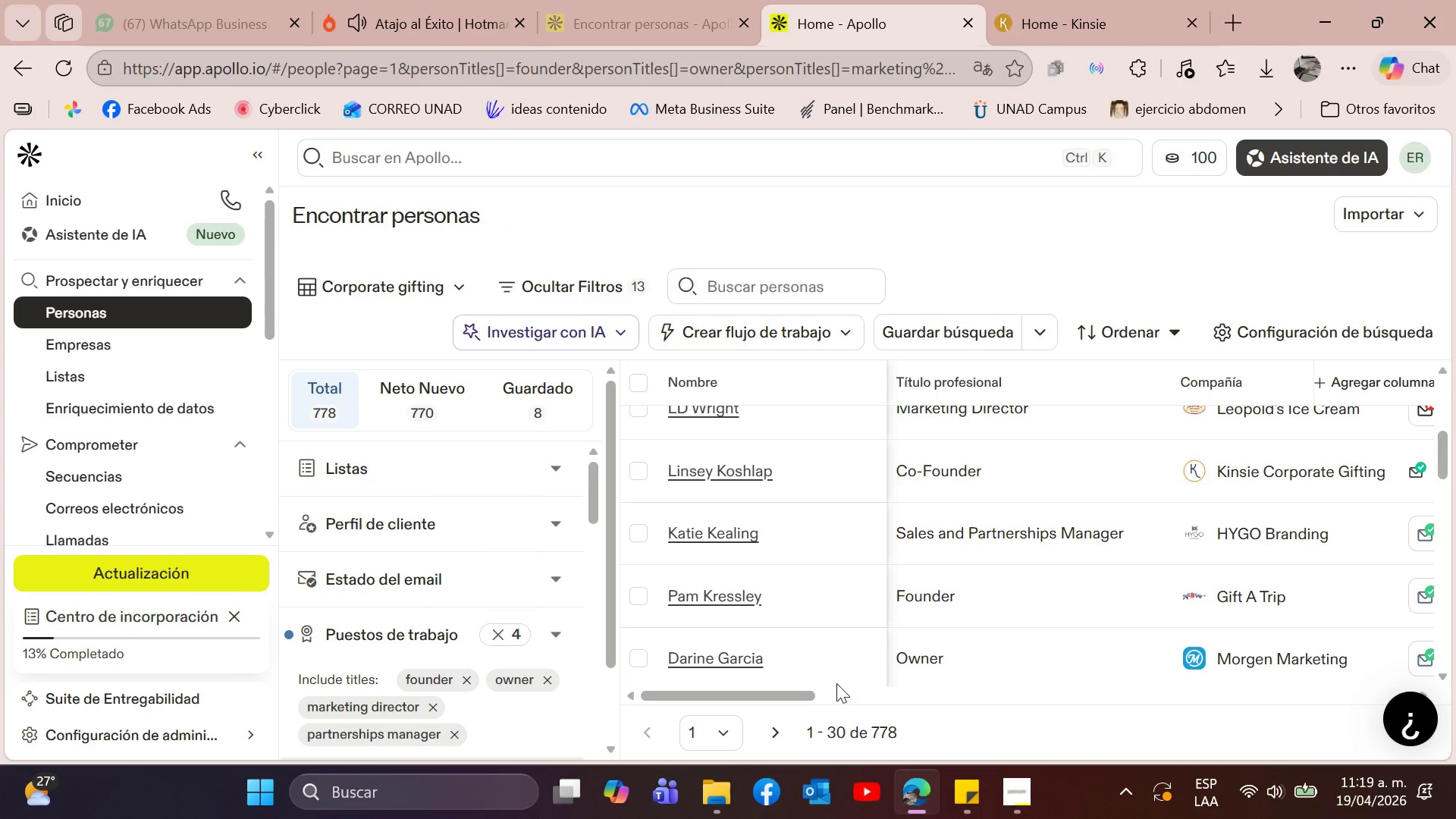 
left_click_drag(start_coordinate=[790, 693], to_coordinate=[1294, 721])
 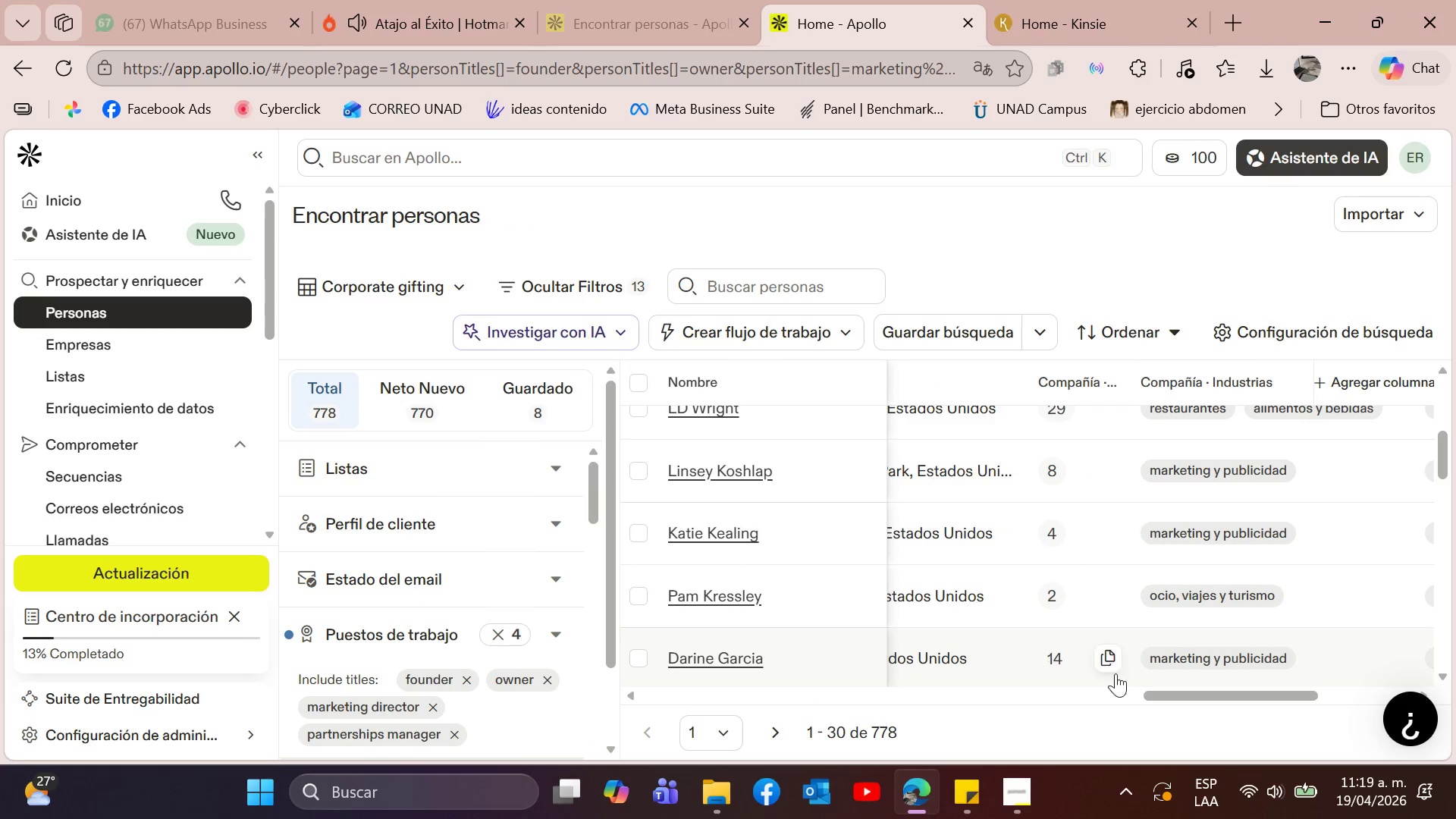 
left_click_drag(start_coordinate=[1187, 701], to_coordinate=[1295, 702])
 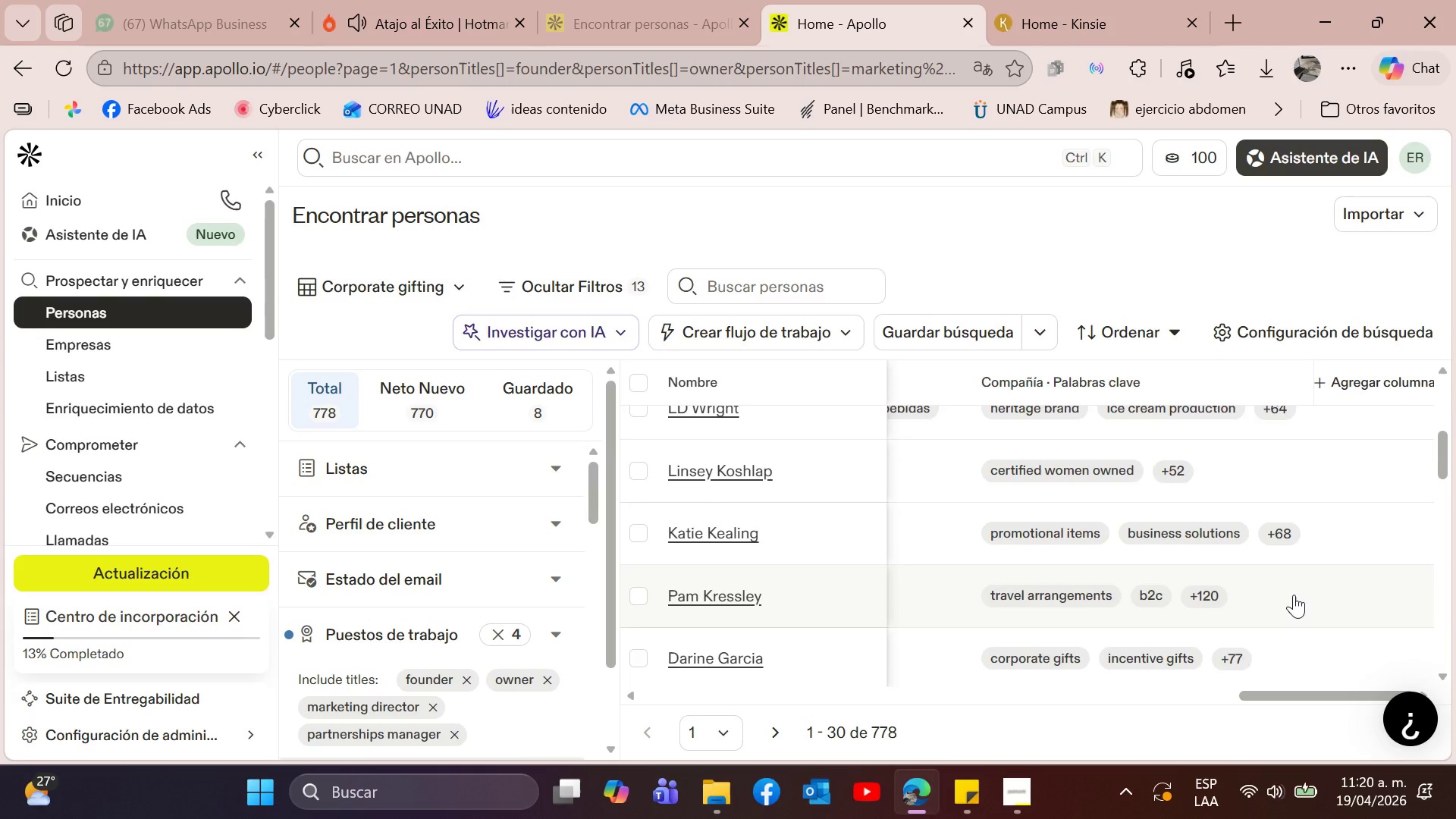 
scroll: coordinate [1324, 603], scroll_direction: down, amount: 2.0
 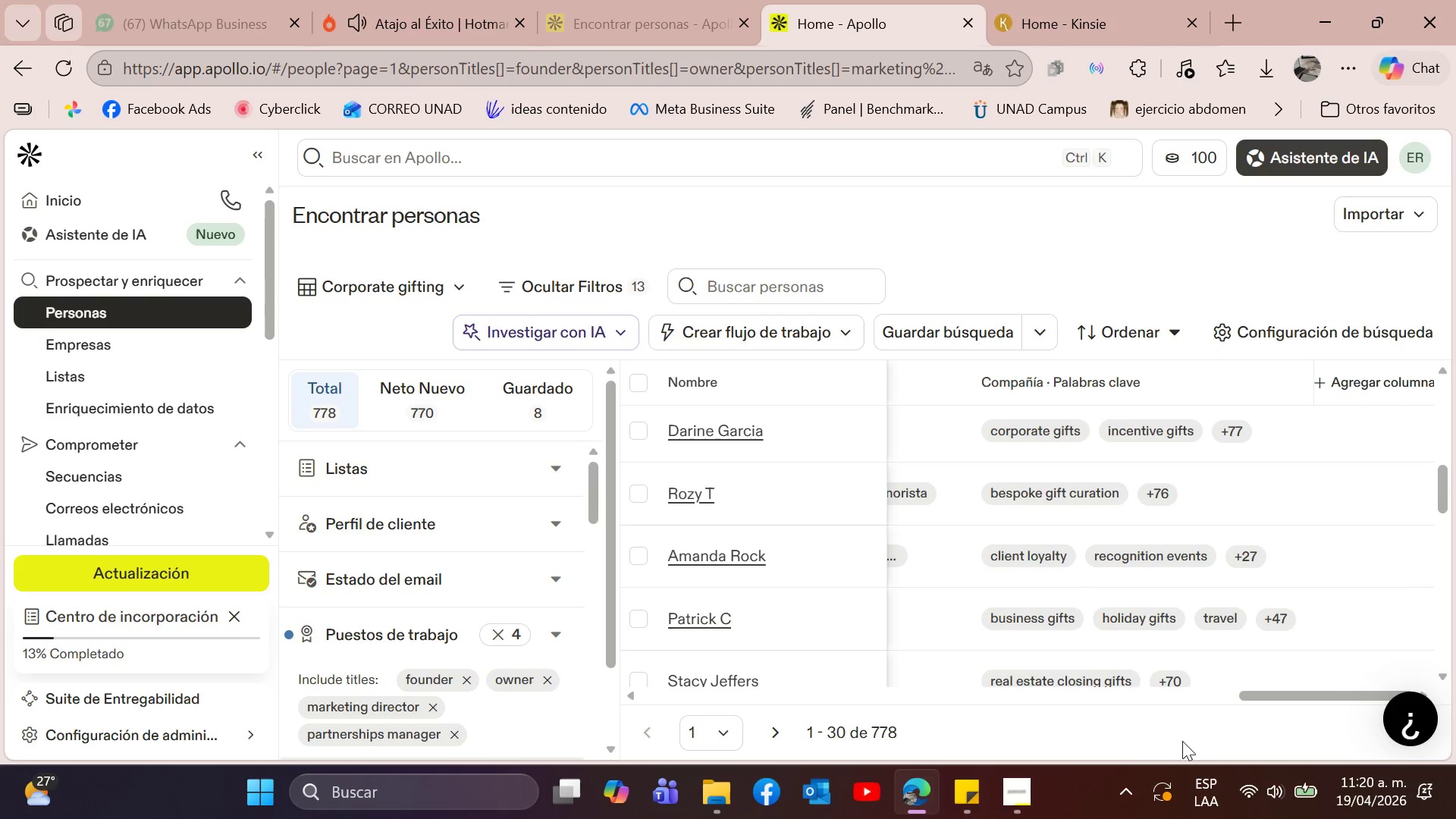 
left_click([1024, 784])
 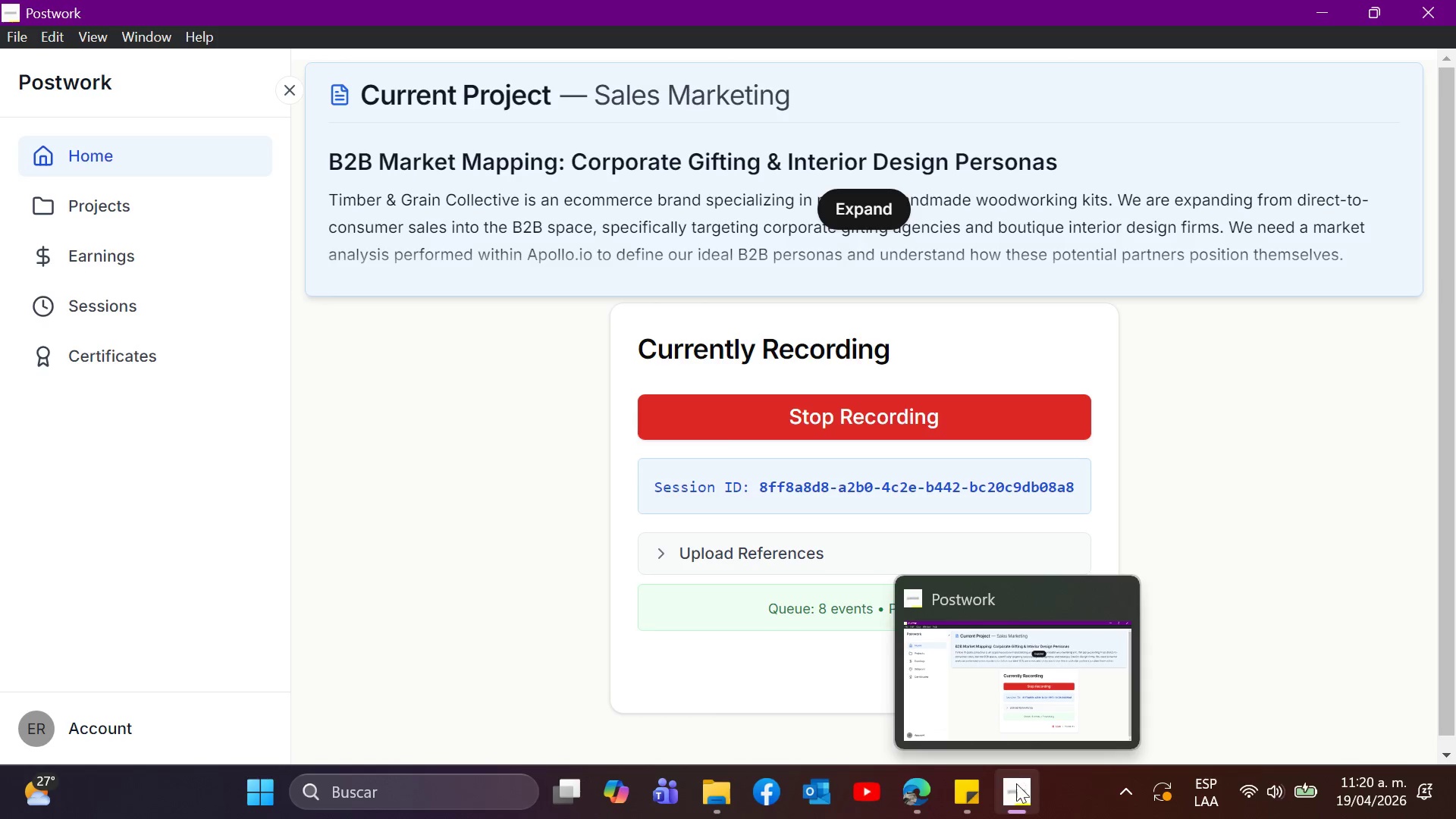 
wait(10.02)
 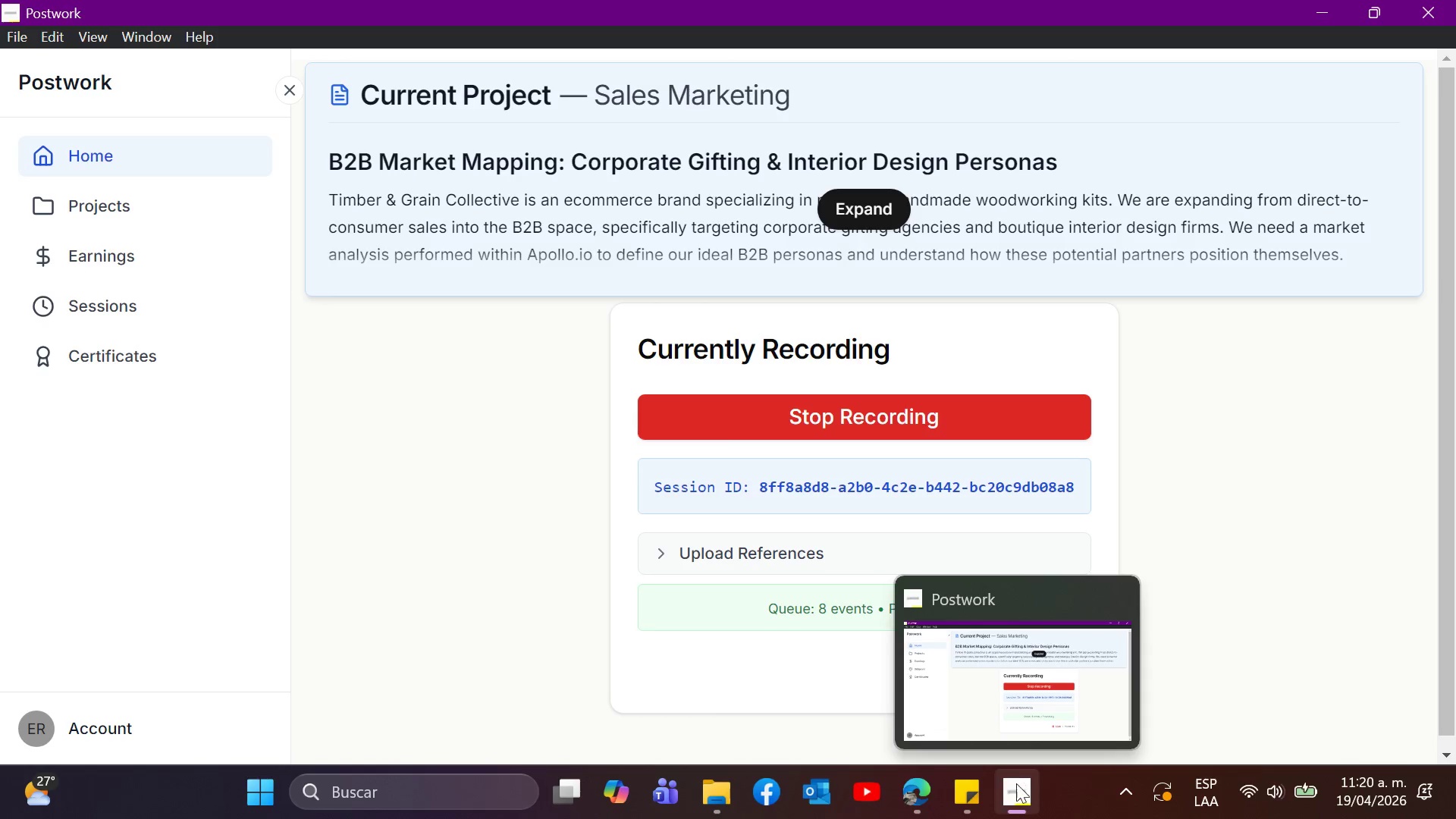 
left_click_drag(start_coordinate=[1264, 693], to_coordinate=[1062, 686])
 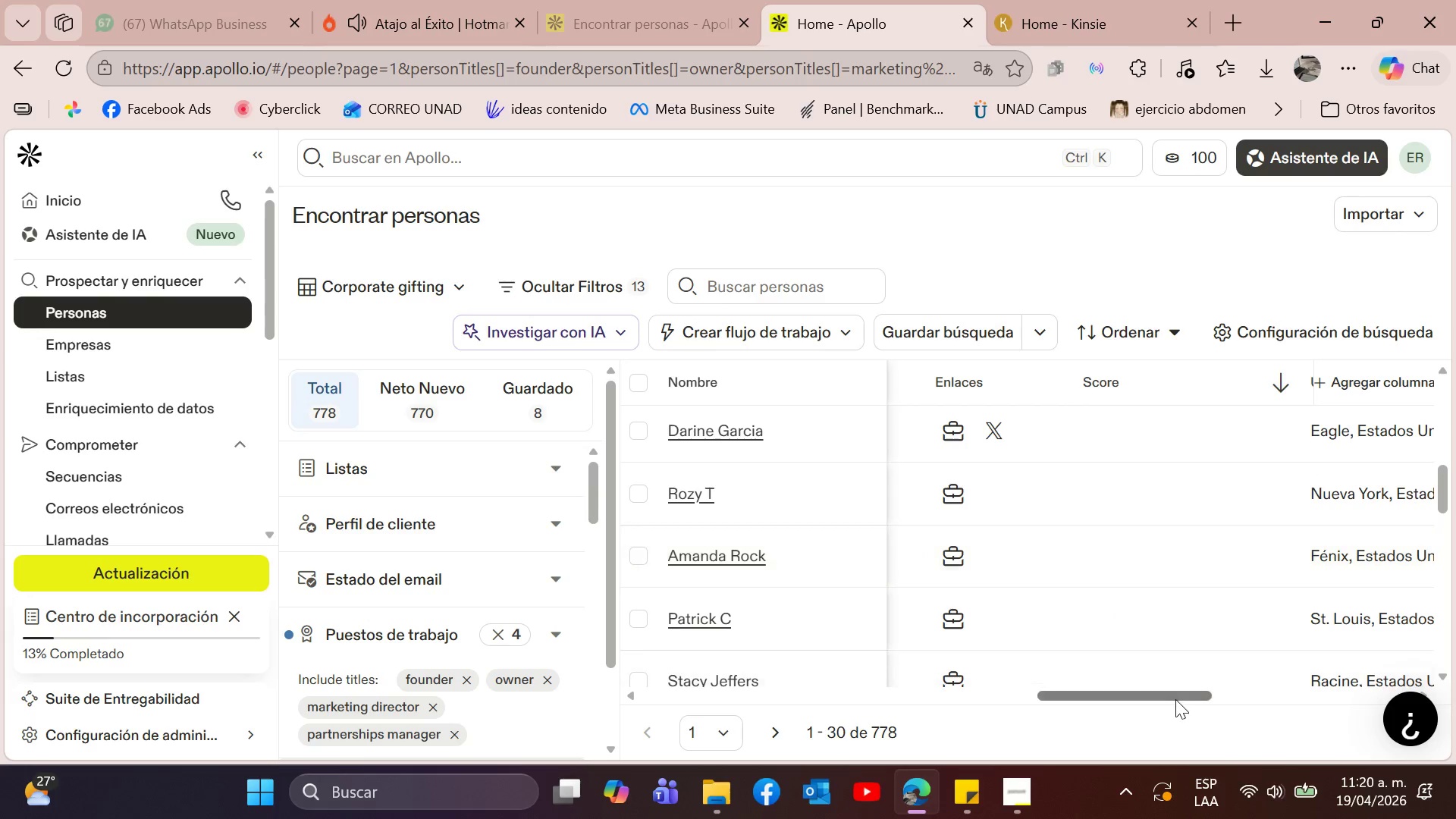 
left_click_drag(start_coordinate=[1175, 699], to_coordinate=[1332, 673])
 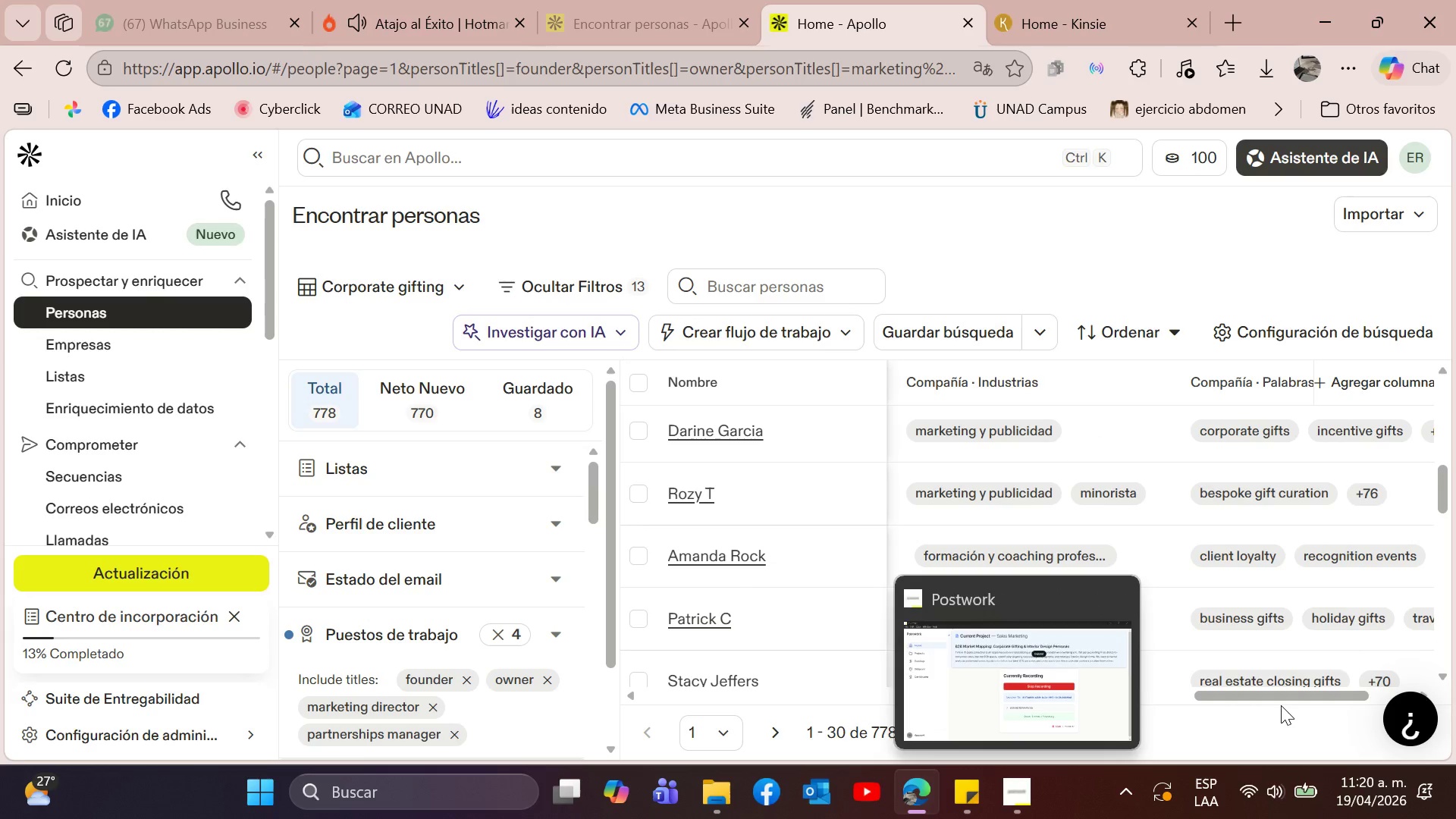 
left_click_drag(start_coordinate=[1287, 701], to_coordinate=[1323, 710])
 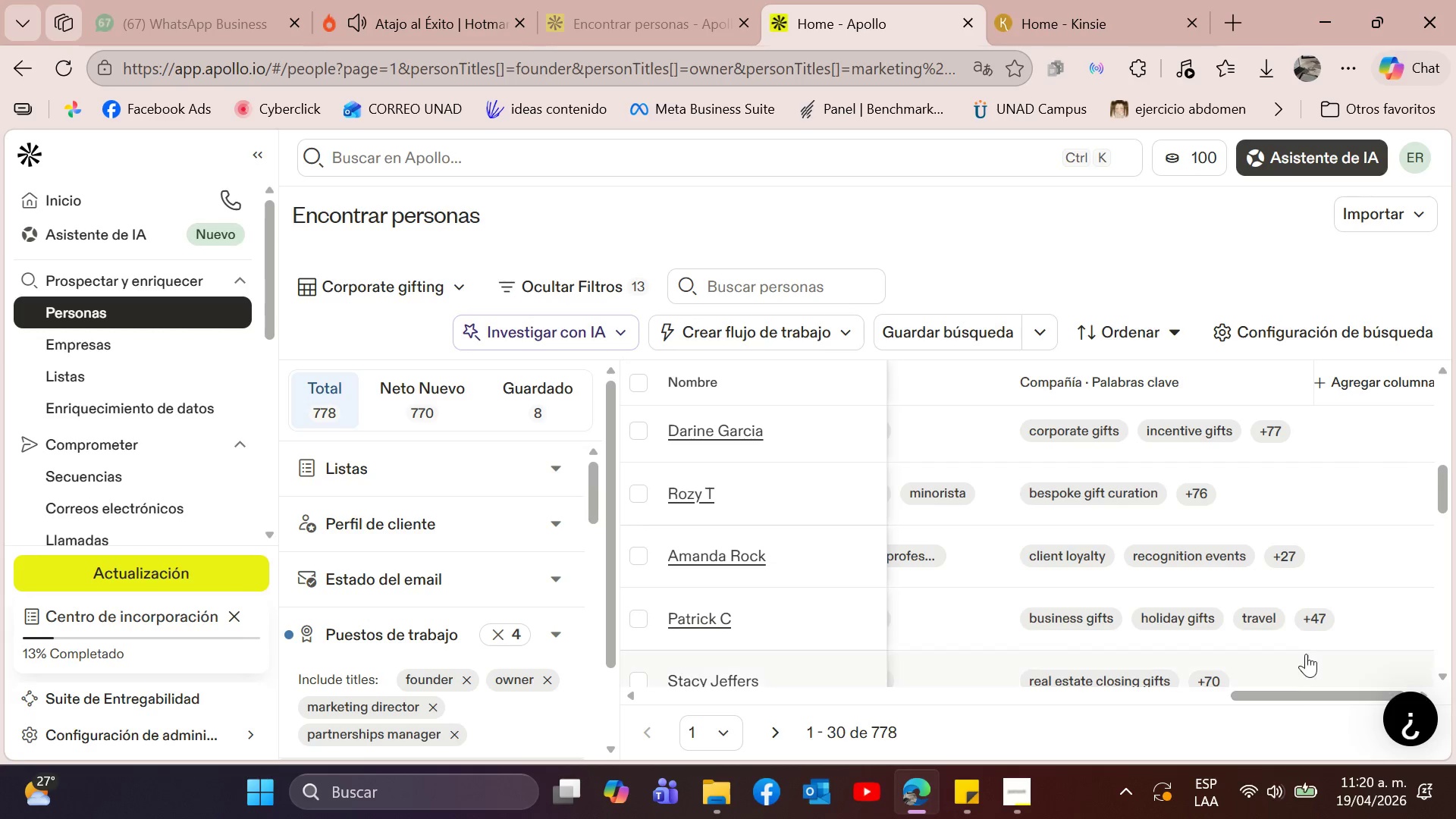 
wait(7.78)
 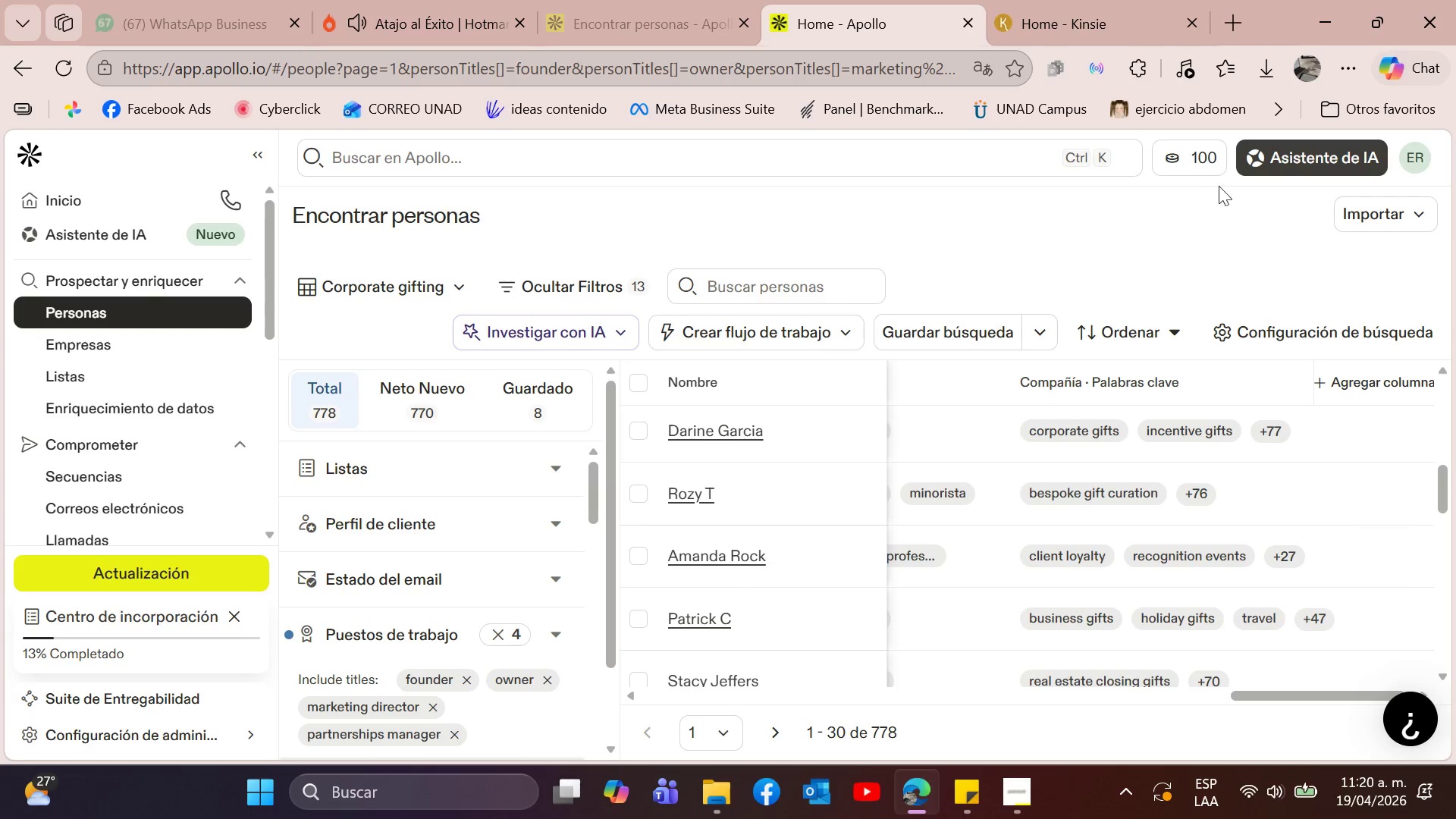 
left_click([1323, 625])
 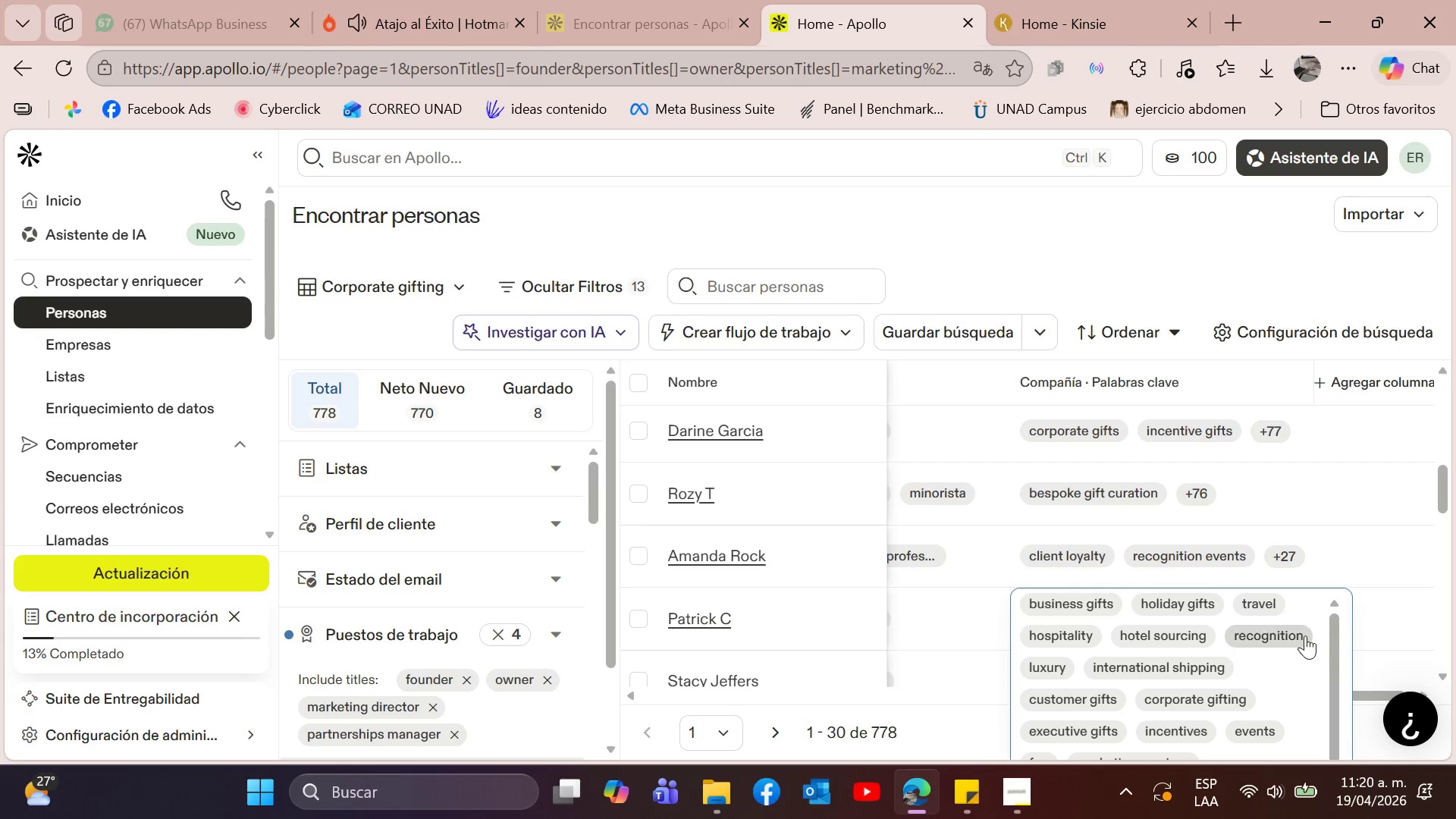 
scroll: coordinate [1285, 635], scroll_direction: down, amount: 3.0
 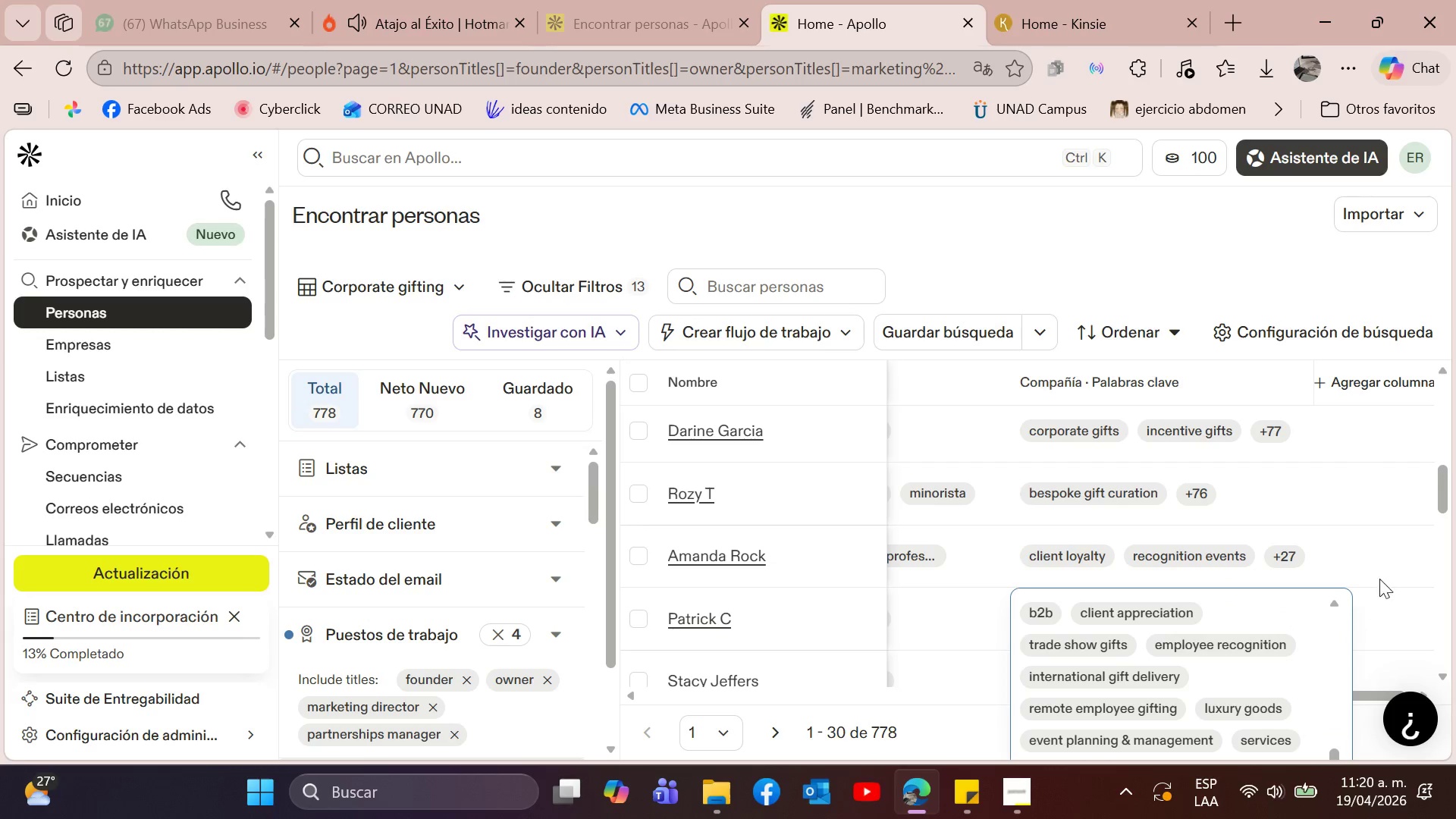 
left_click([1392, 575])
 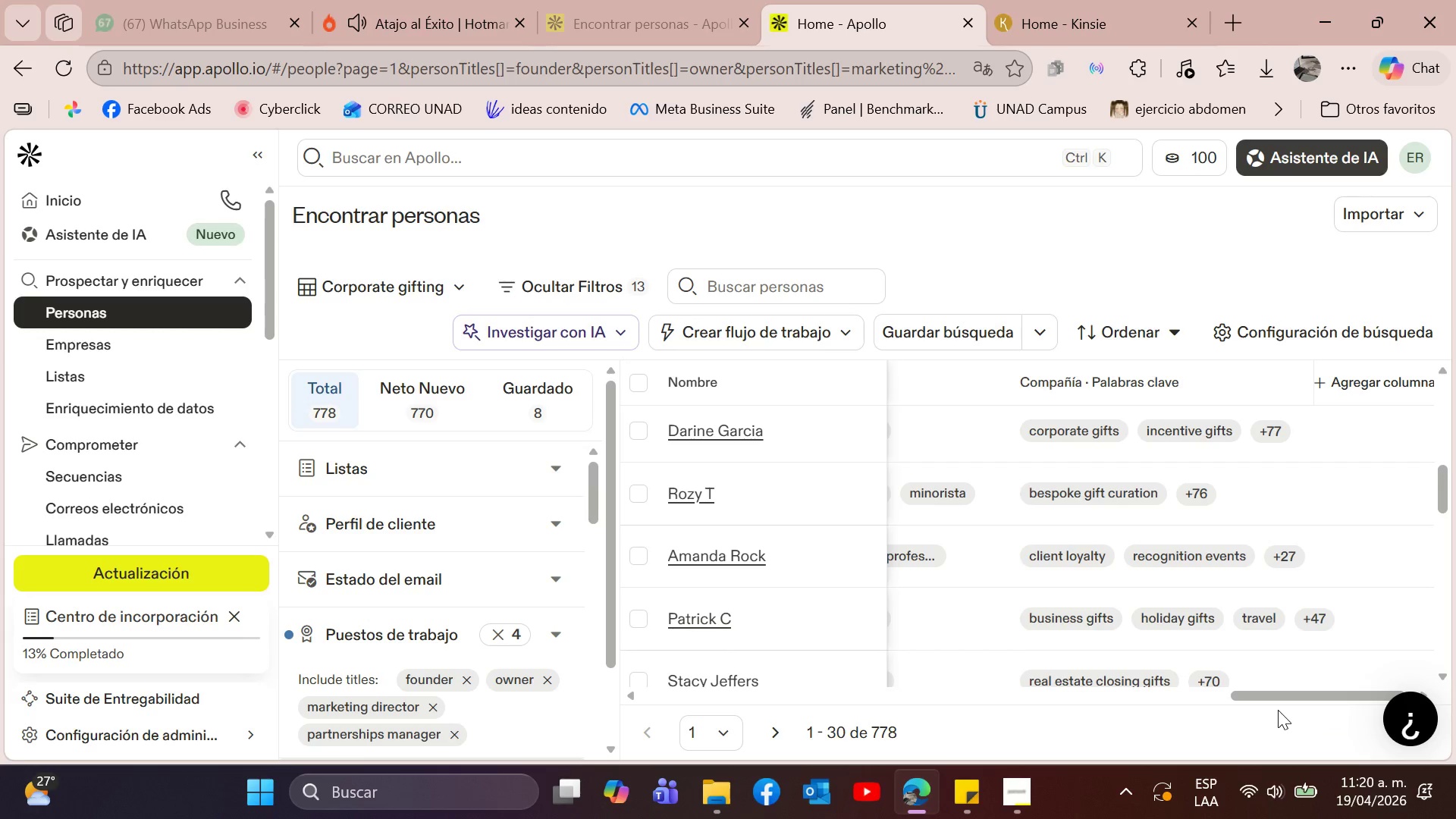 
left_click_drag(start_coordinate=[1282, 702], to_coordinate=[702, 707])
 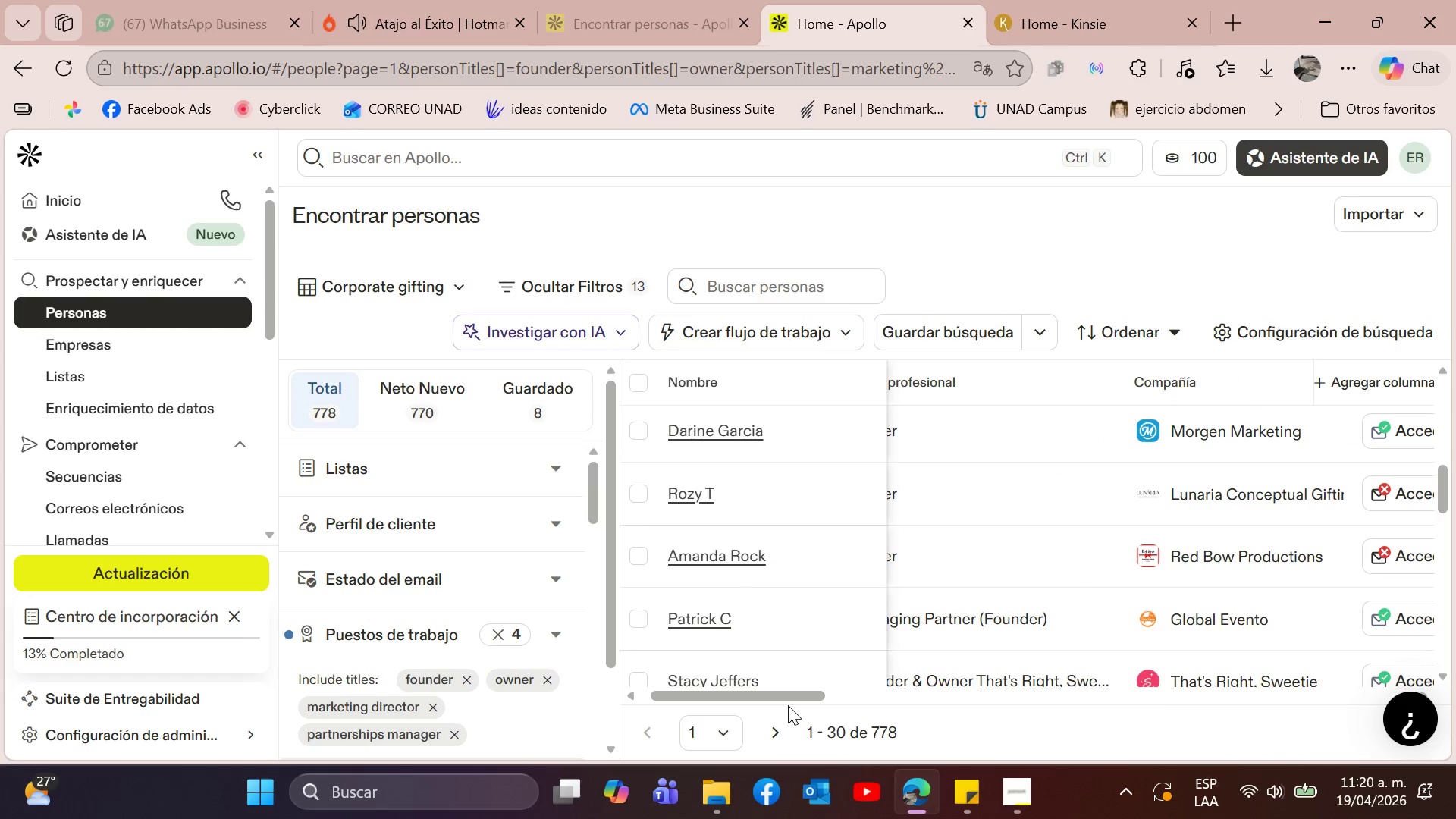 
left_click_drag(start_coordinate=[785, 696], to_coordinate=[726, 684])
 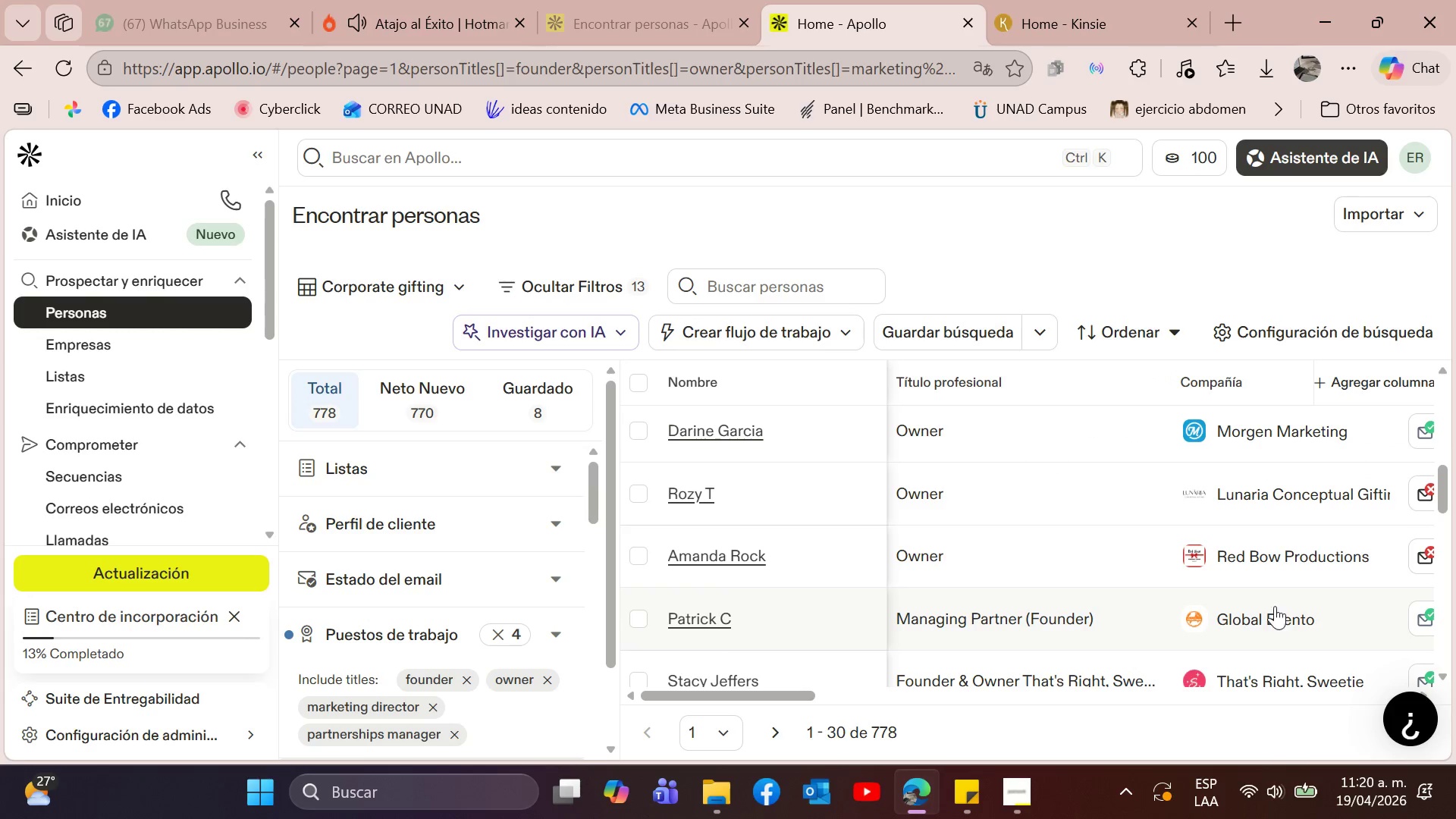 
scroll: coordinate [1279, 600], scroll_direction: down, amount: 1.0
 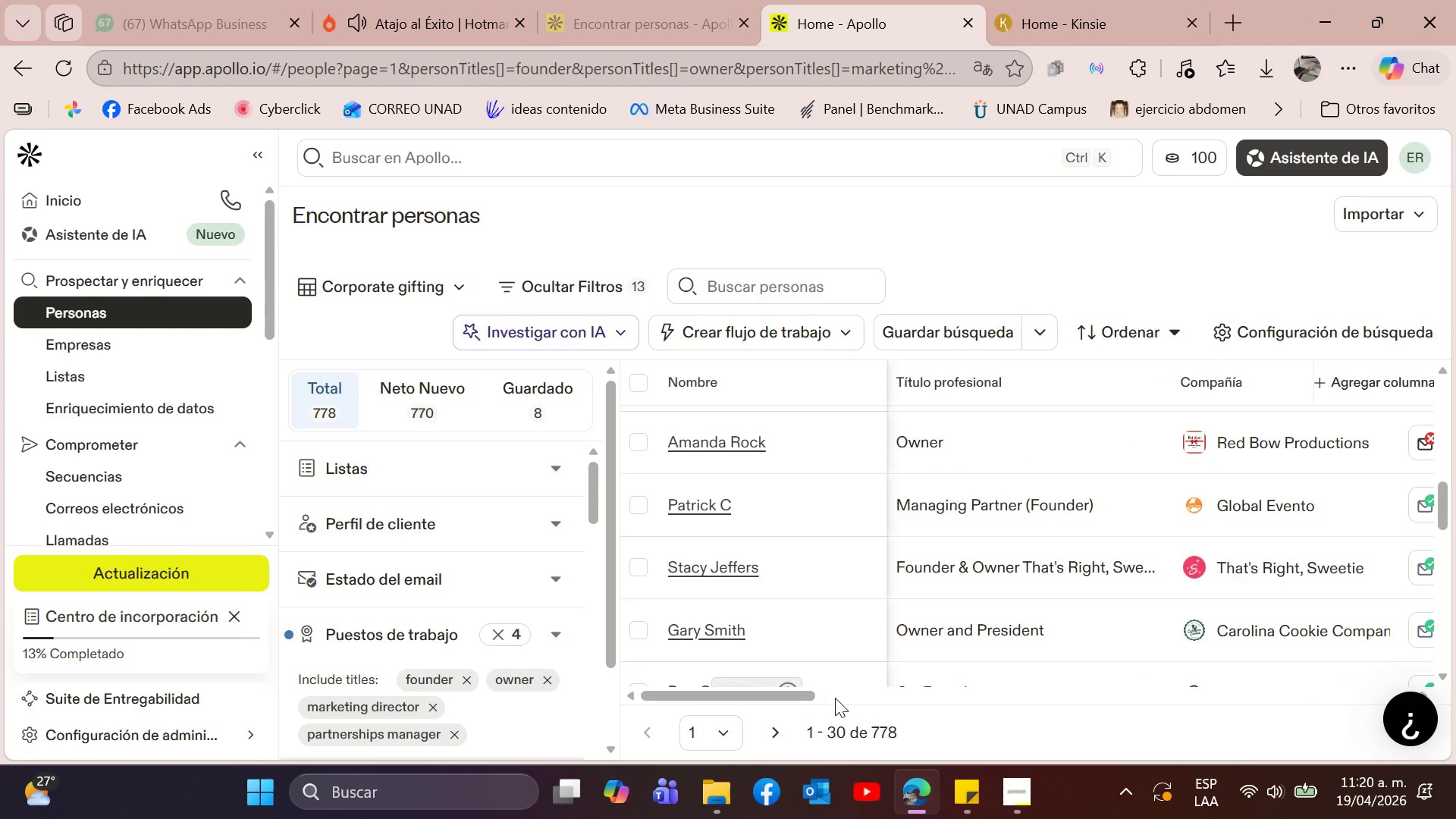 
left_click_drag(start_coordinate=[795, 699], to_coordinate=[1390, 694])
 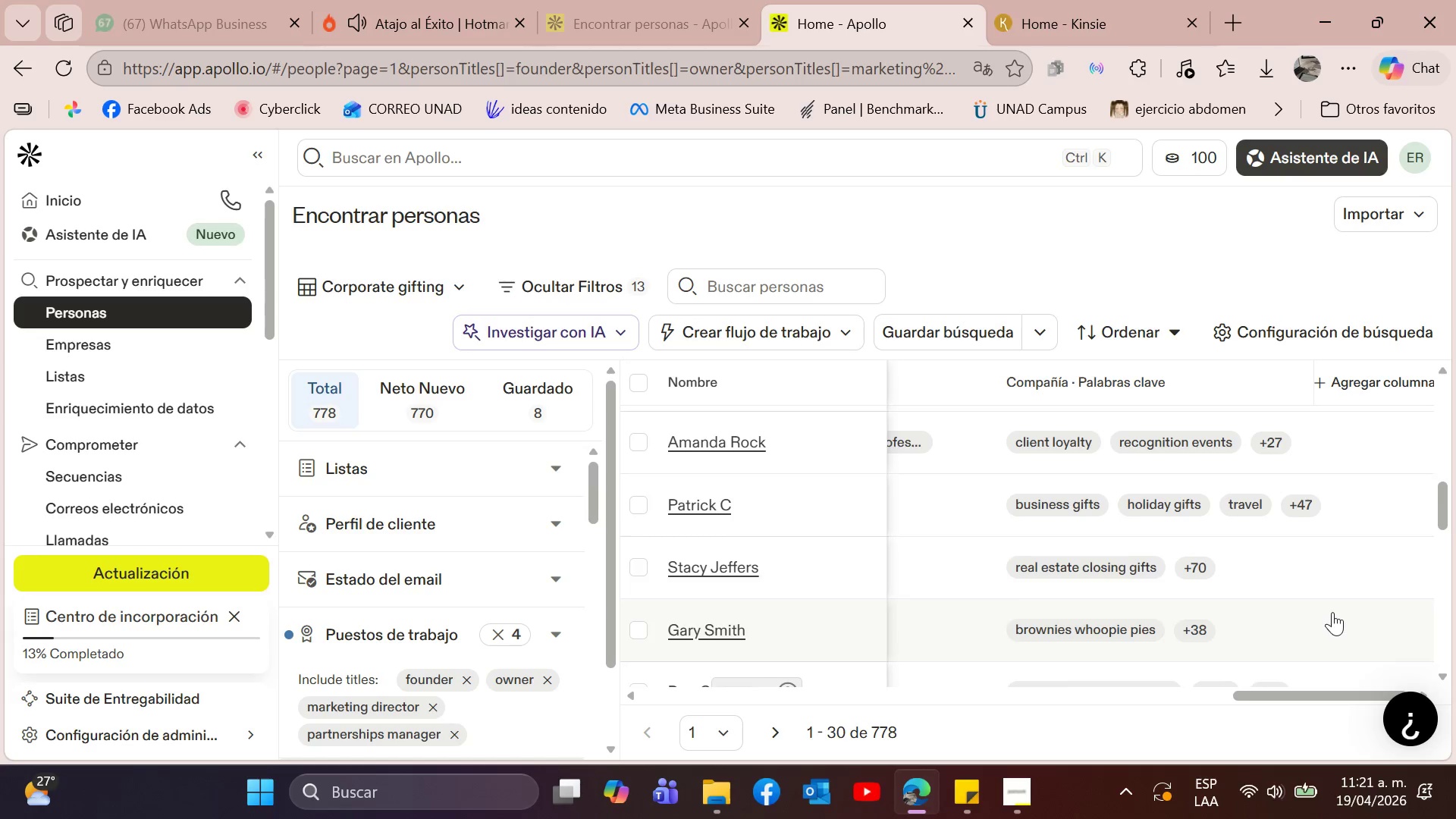 
scroll: coordinate [1332, 611], scroll_direction: up, amount: 1.0
 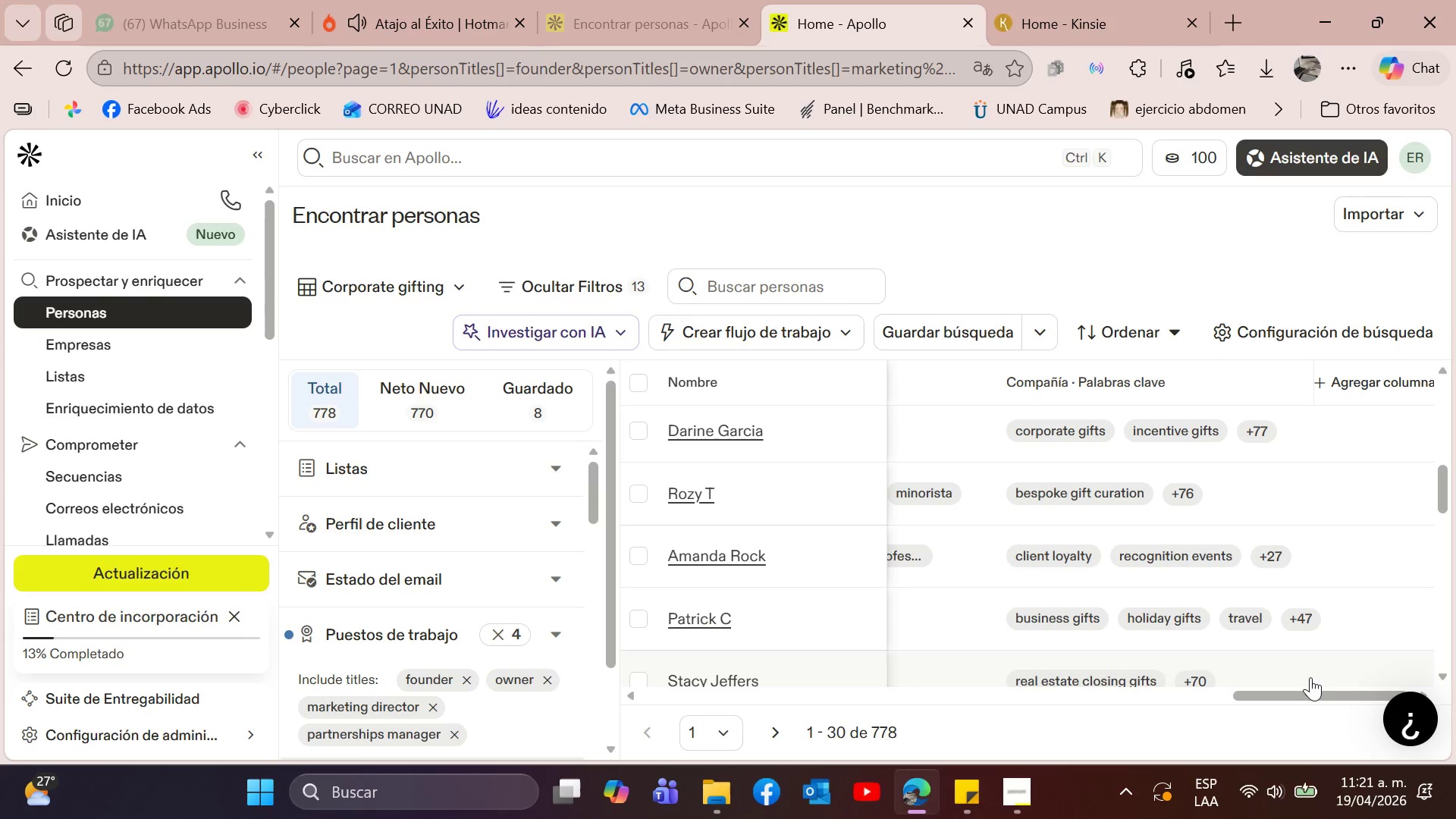 
left_click_drag(start_coordinate=[1307, 701], to_coordinate=[1353, 698])
 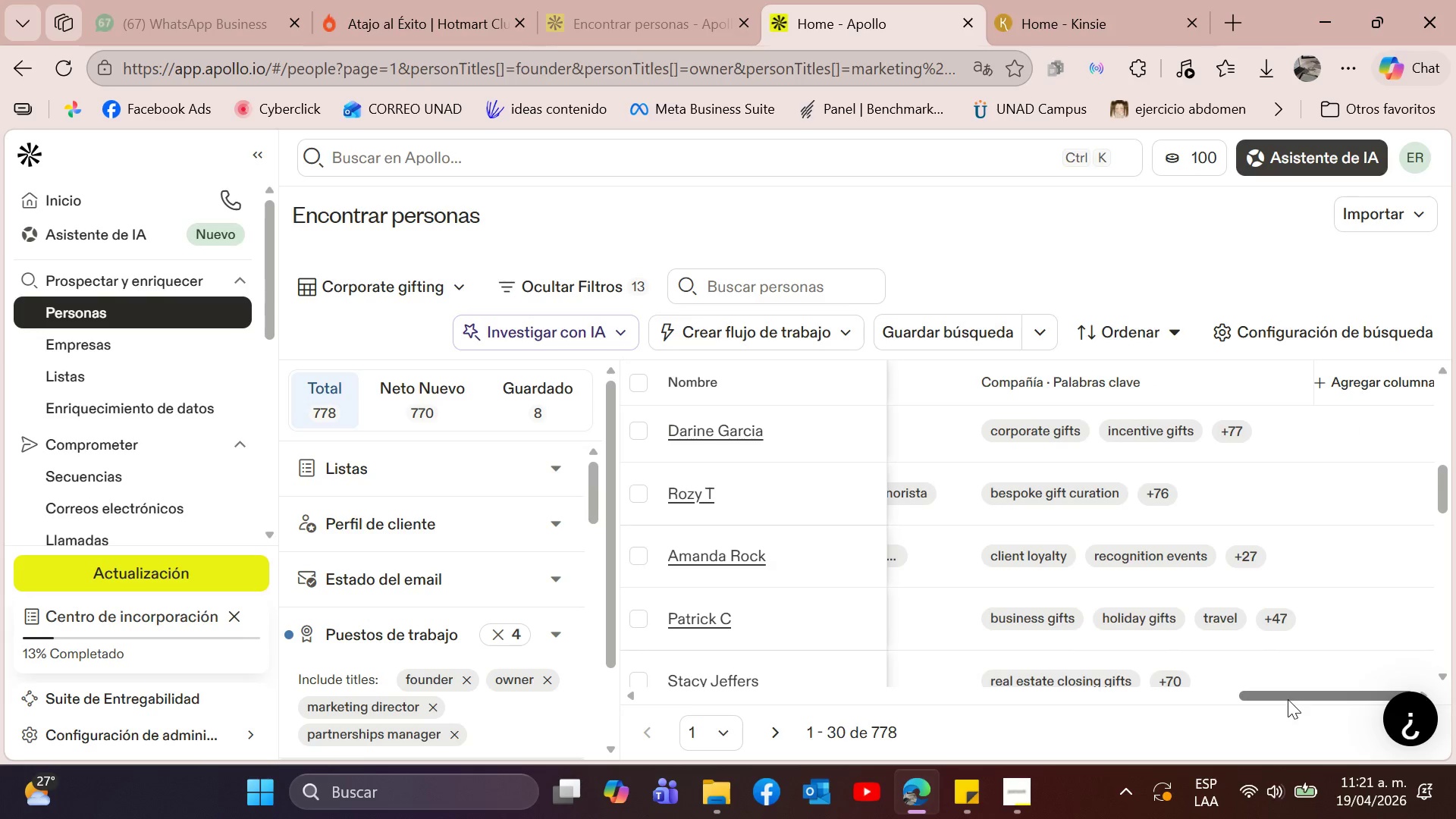 
left_click_drag(start_coordinate=[1289, 691], to_coordinate=[723, 717])
 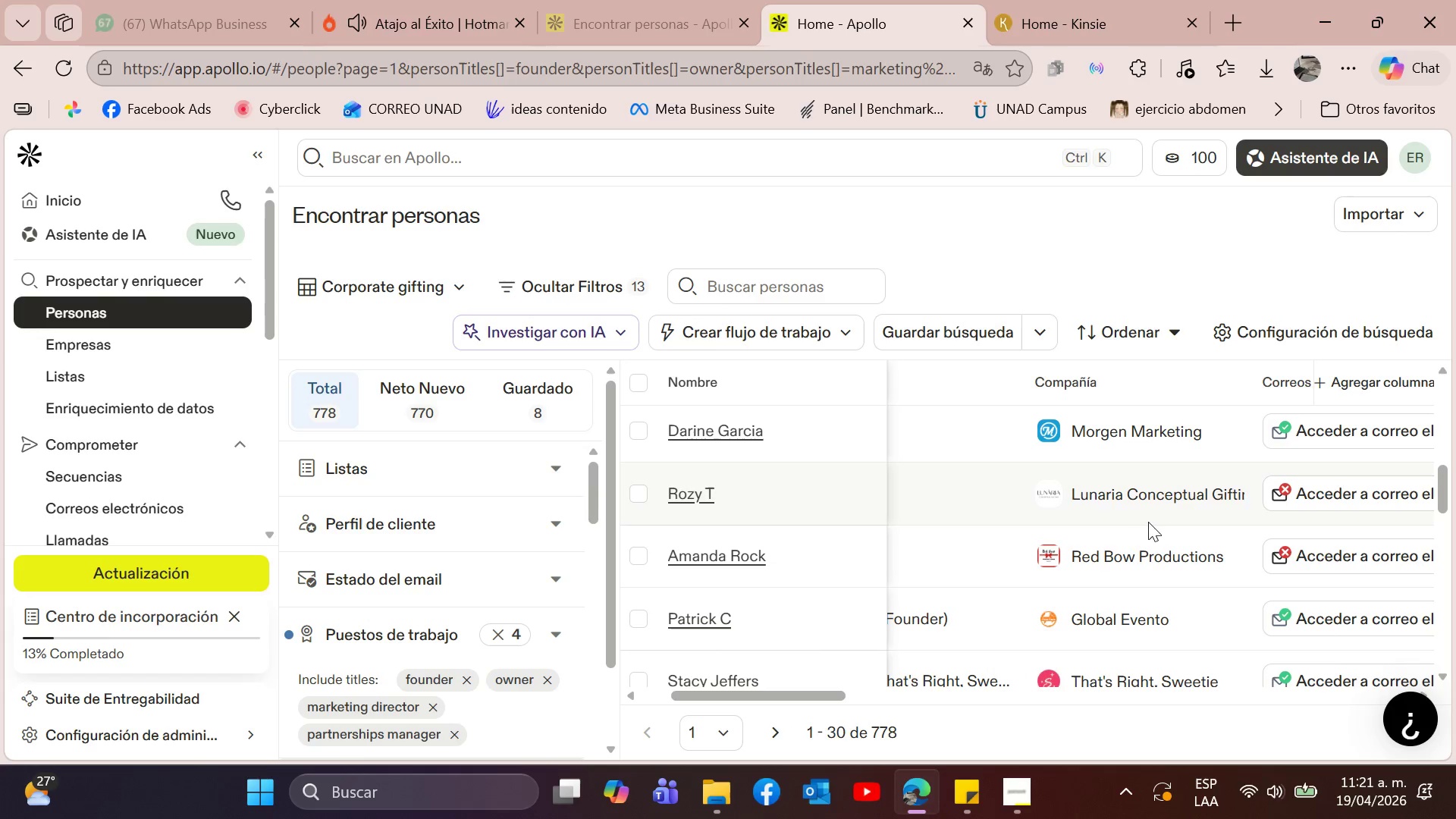 
left_click([1155, 496])
 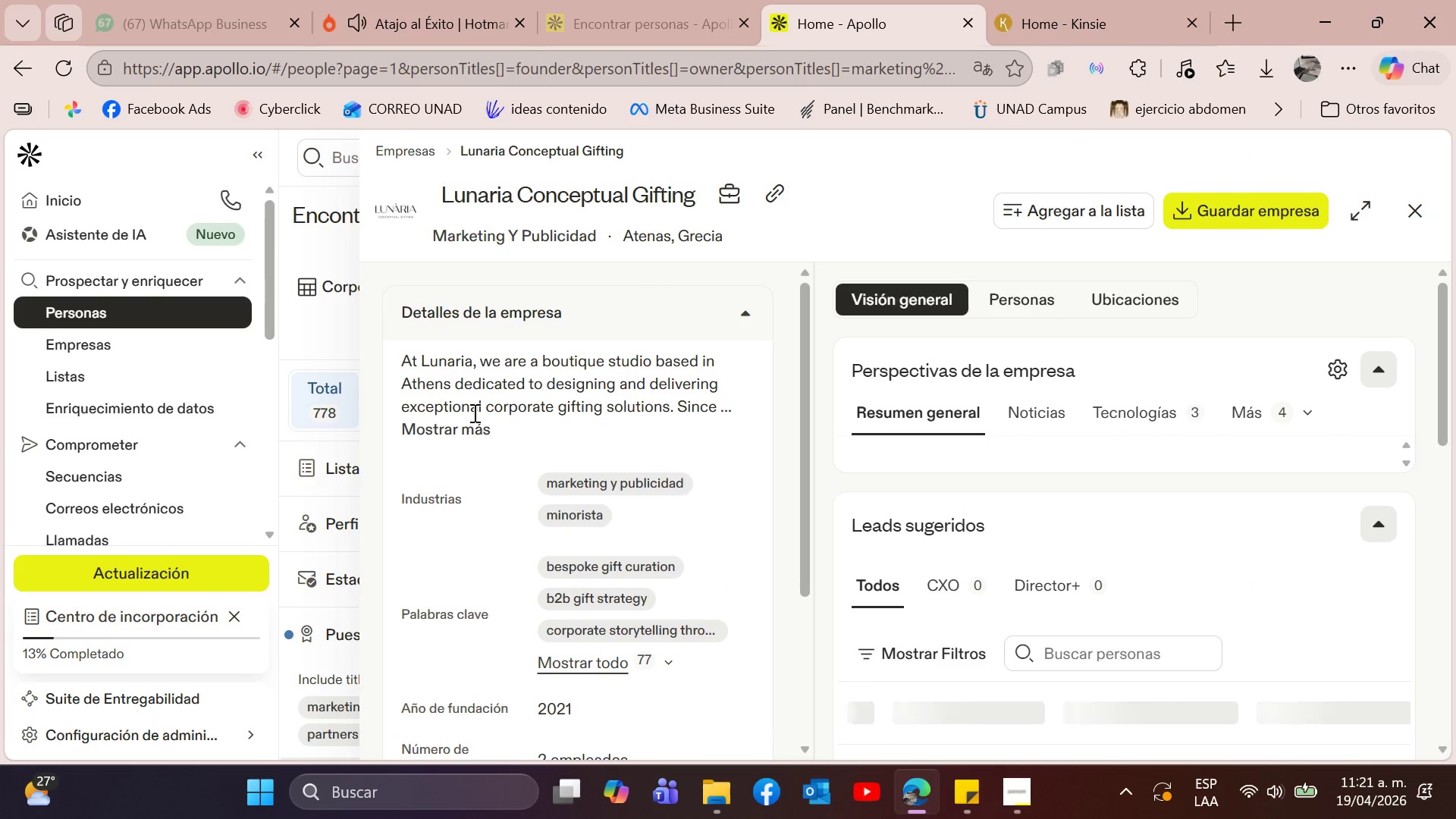 
wait(7.48)
 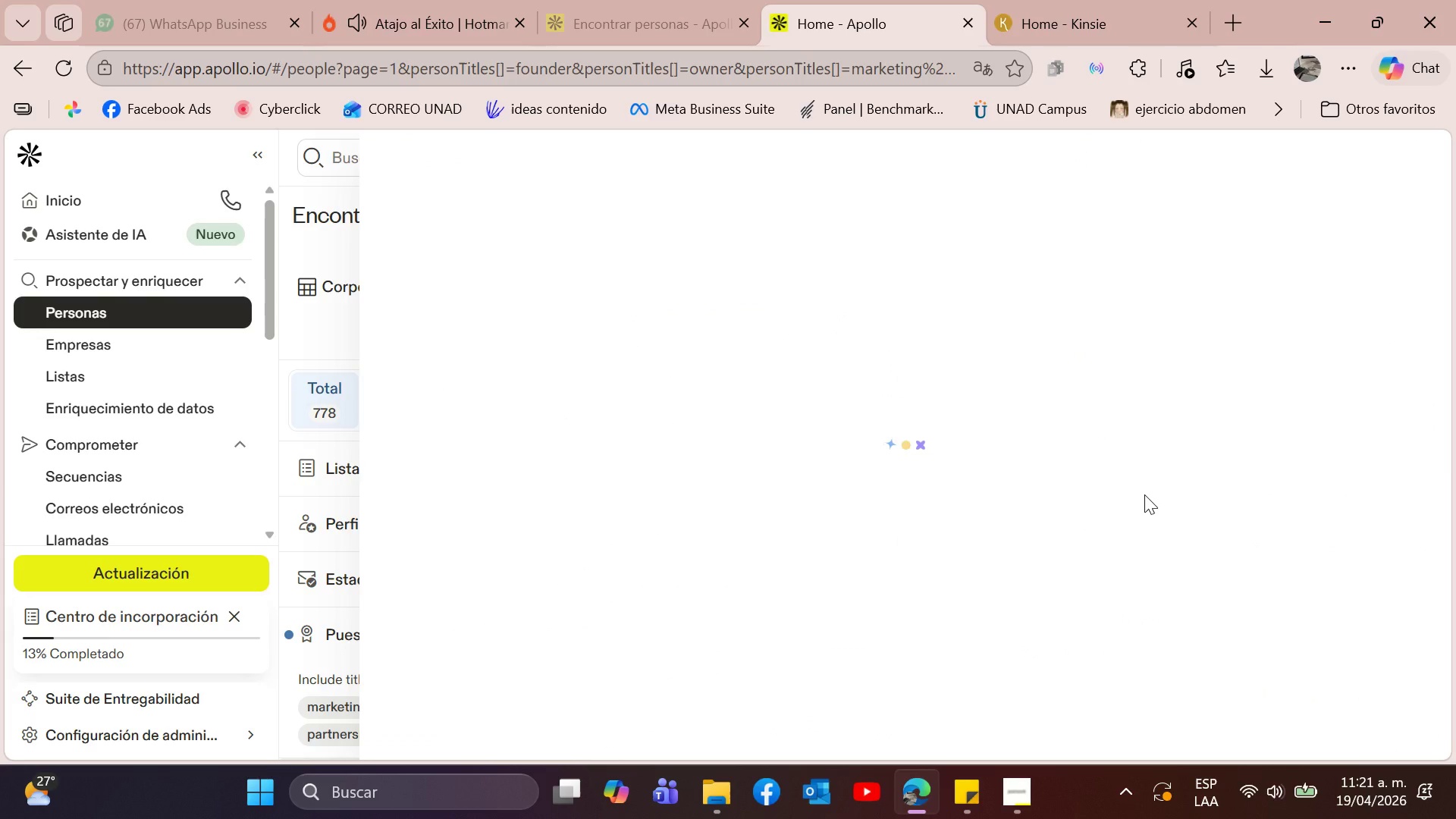 
left_click([786, 176])
 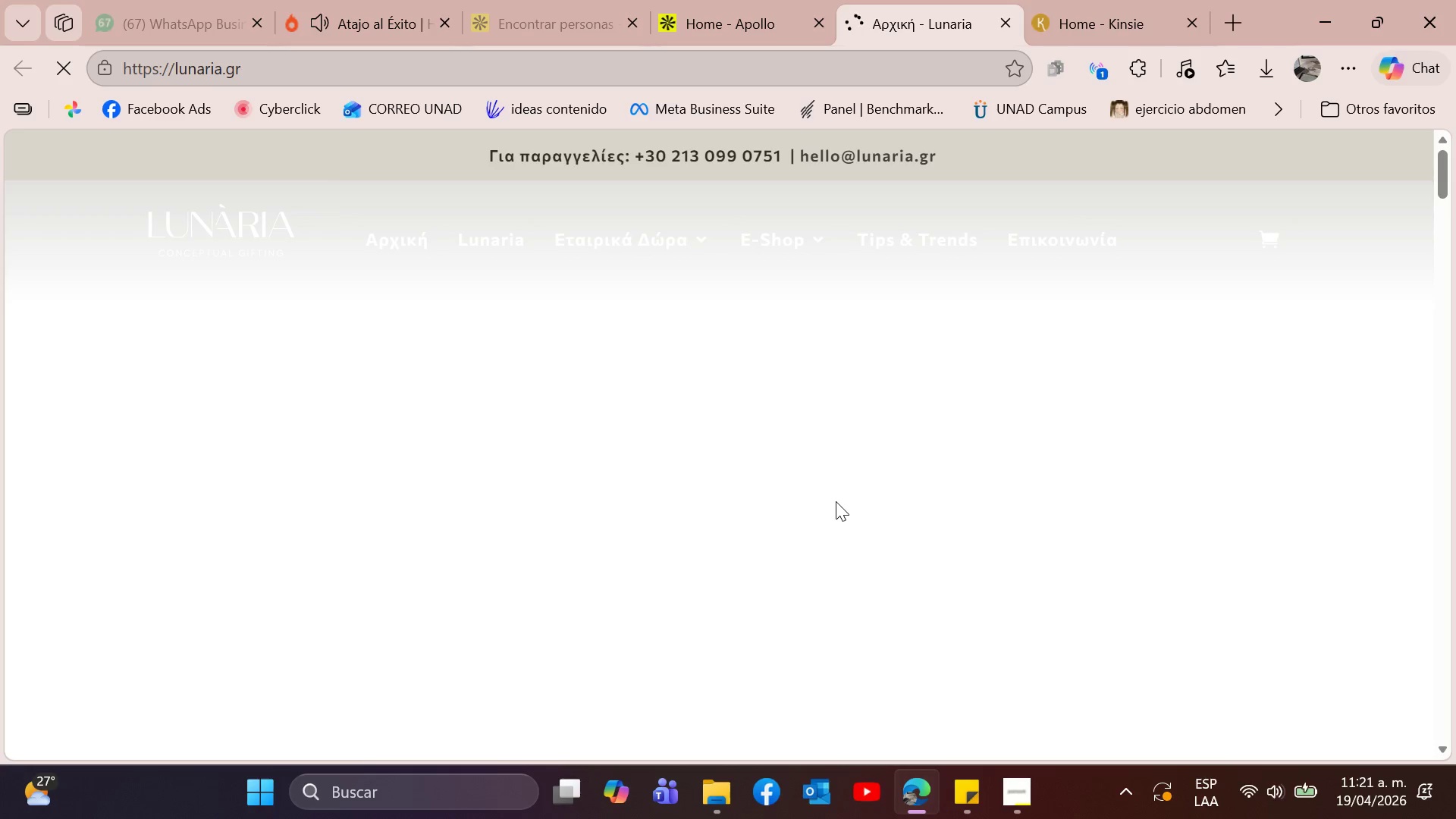 
wait(15.86)
 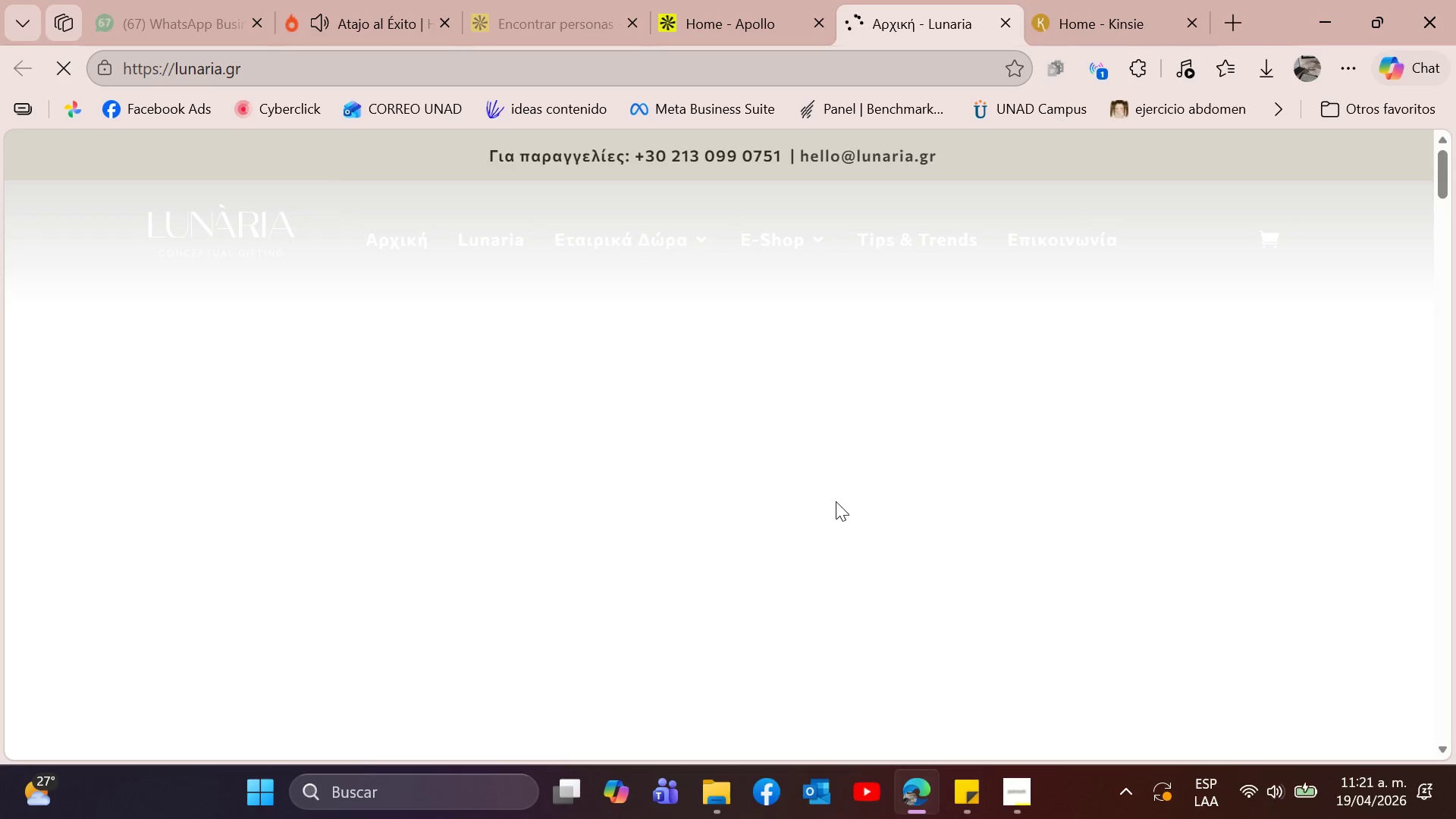 
scroll: coordinate [971, 242], scroll_direction: down, amount: 4.0
 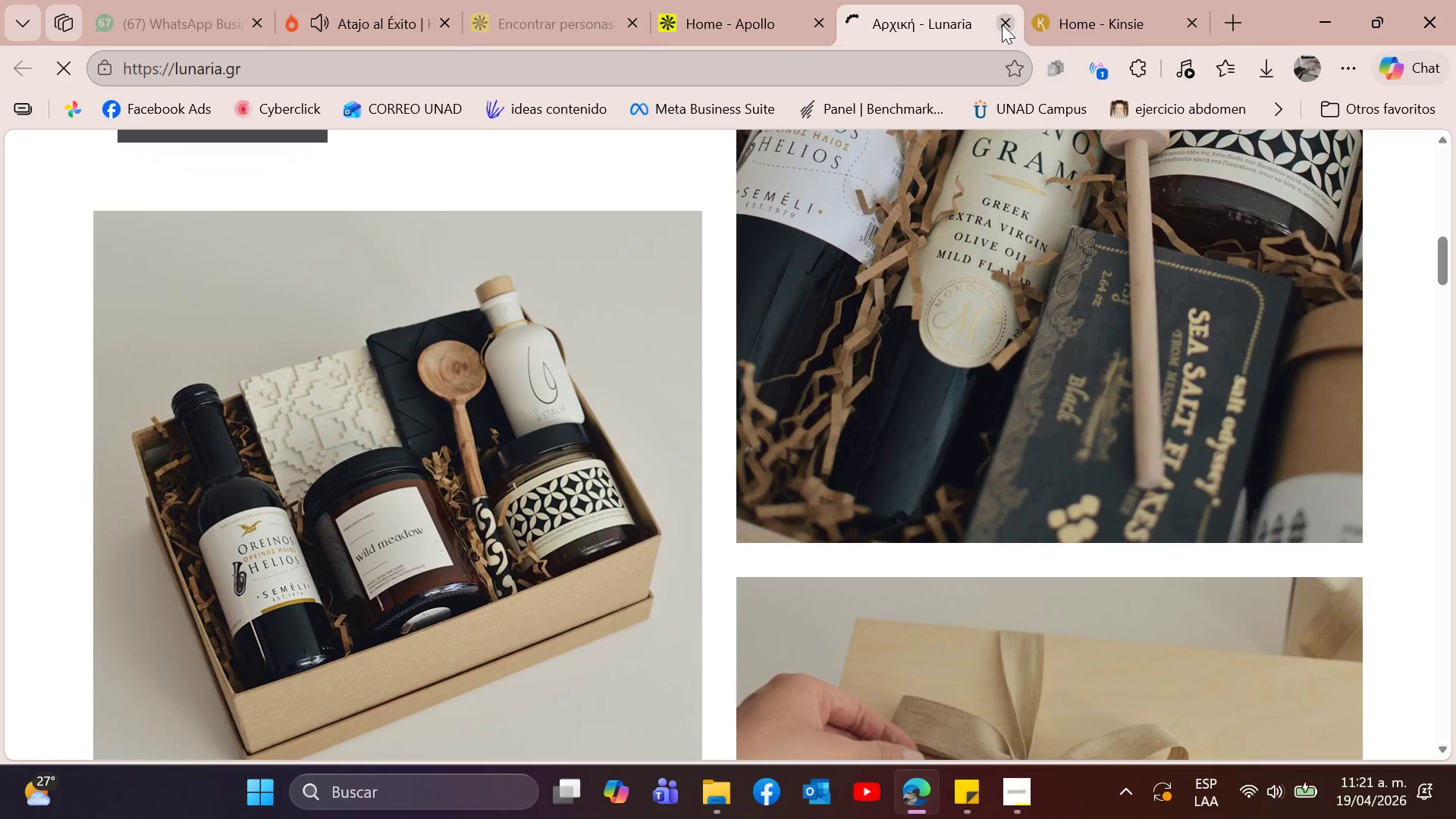 
left_click([1004, 25])
 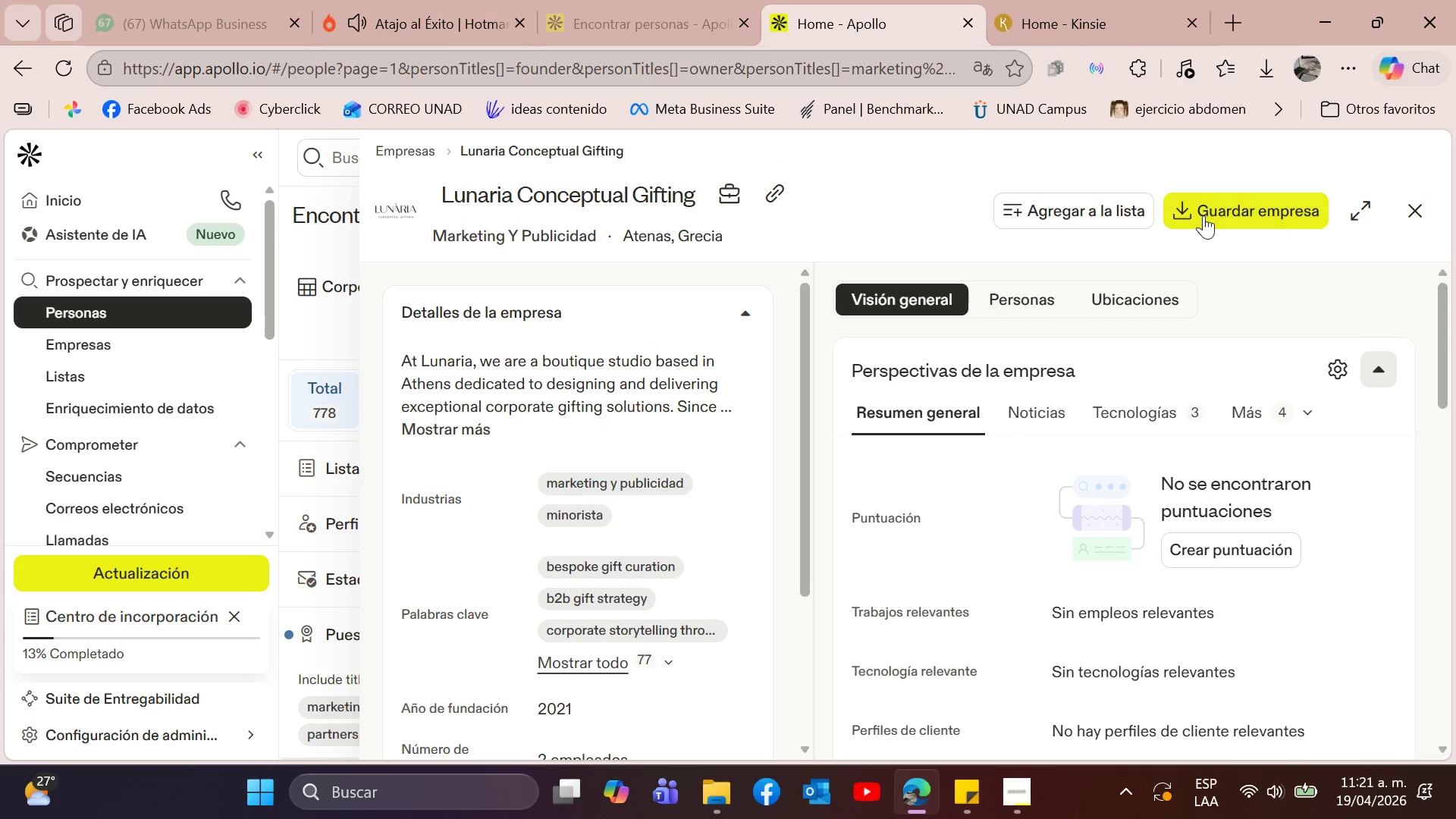 
left_click([1420, 190])
 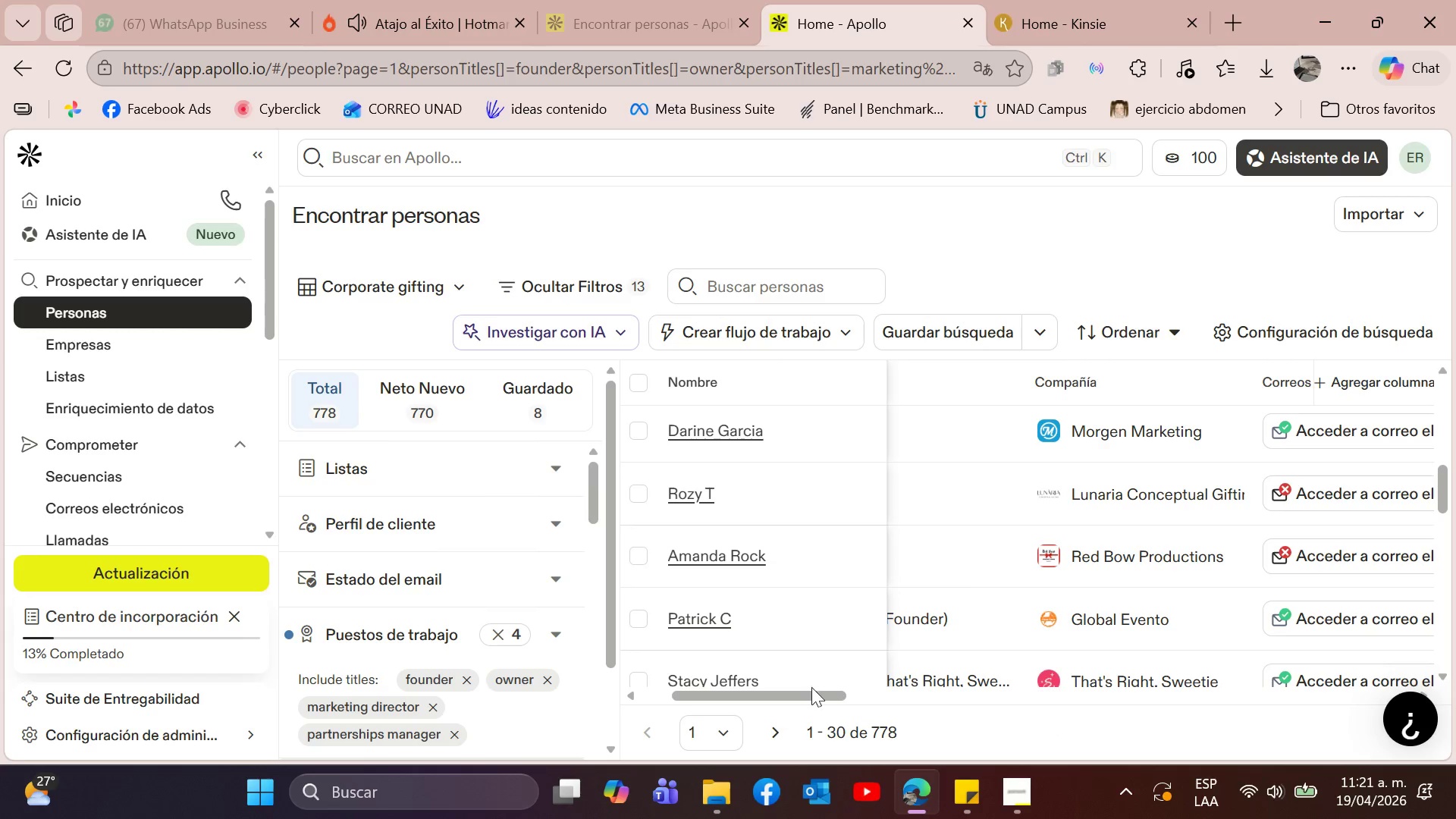 
left_click_drag(start_coordinate=[813, 698], to_coordinate=[741, 692])
 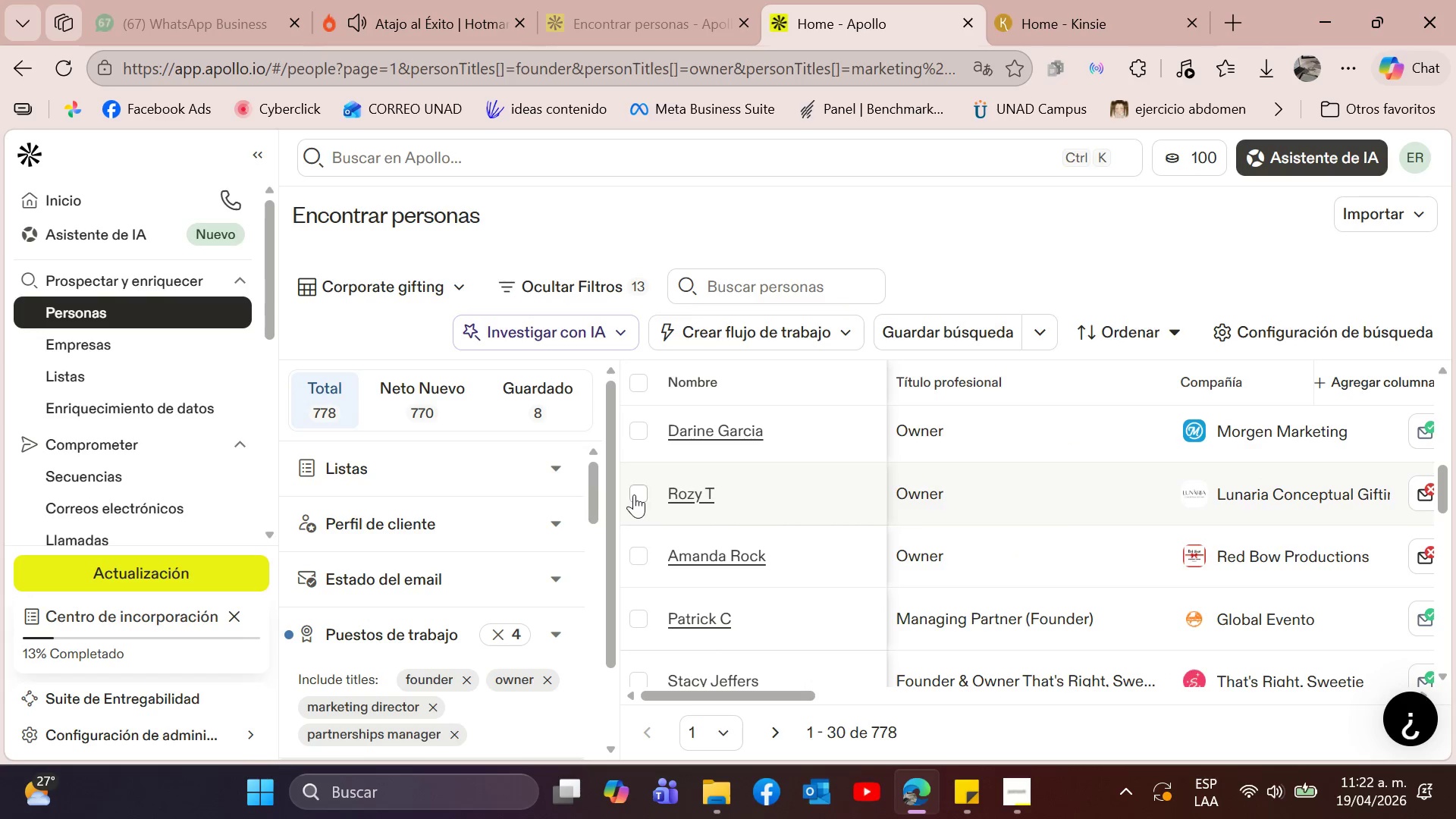 
left_click([632, 494])
 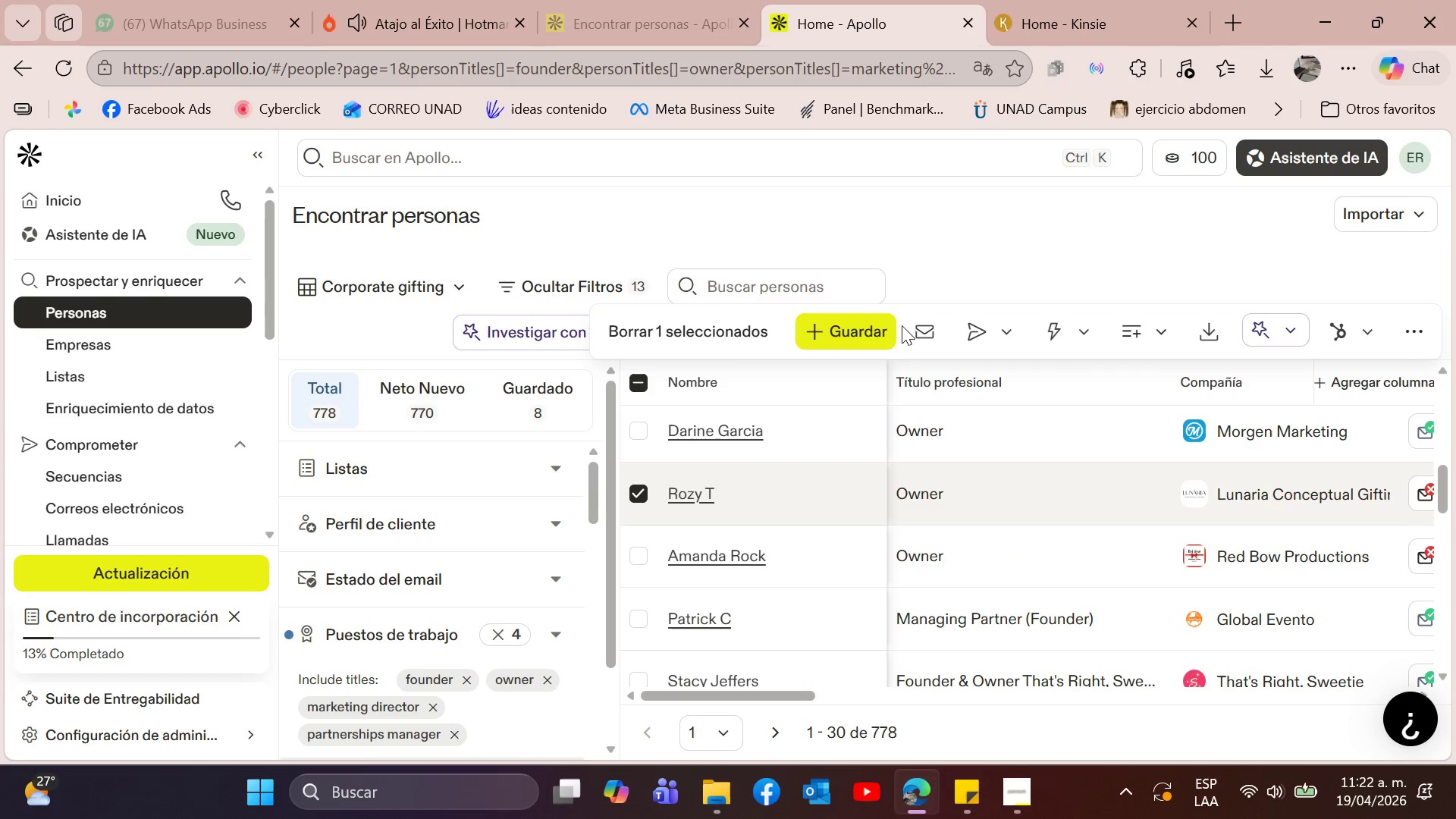 
left_click([872, 344])
 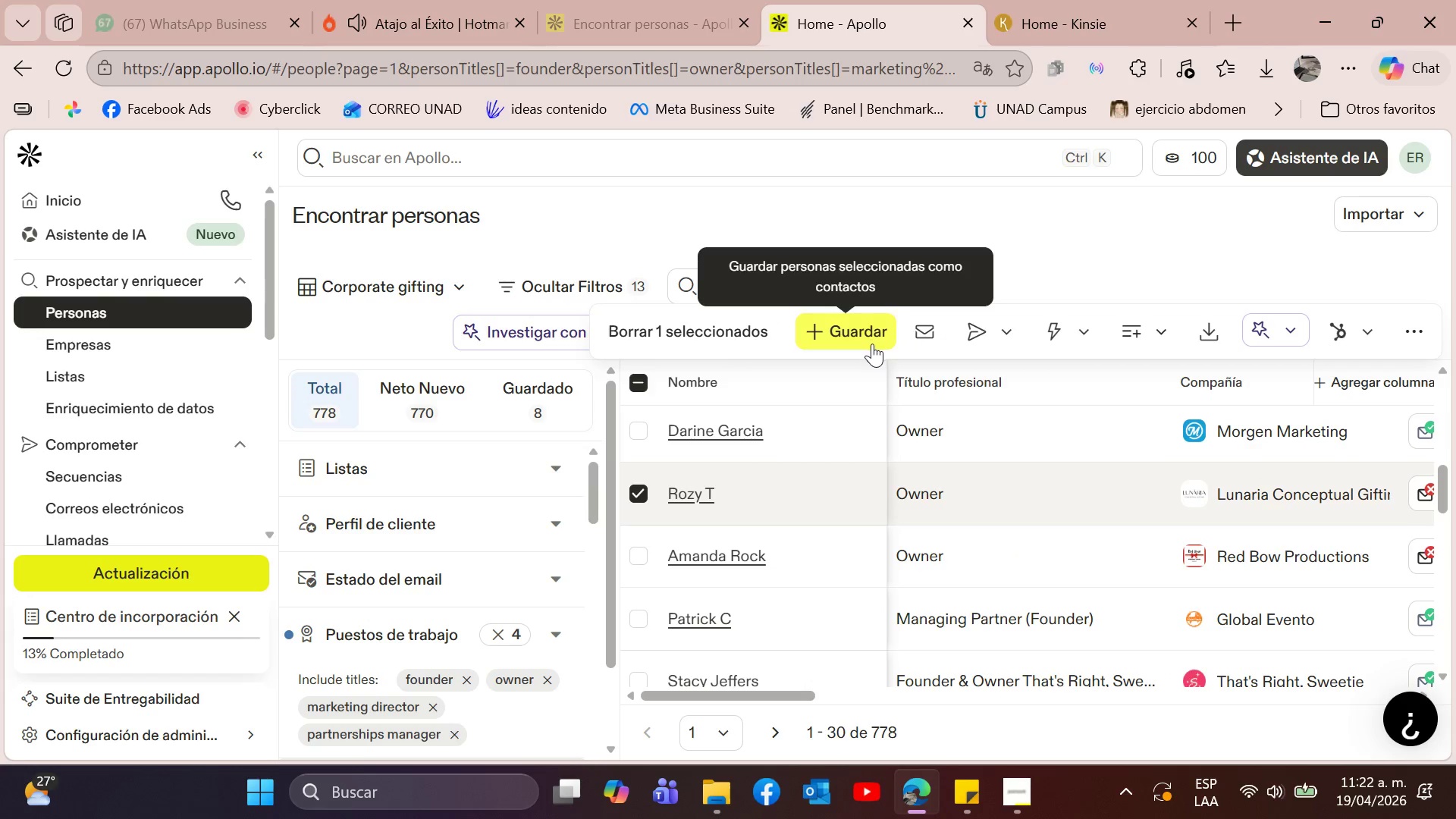 
mouse_move([862, 359])
 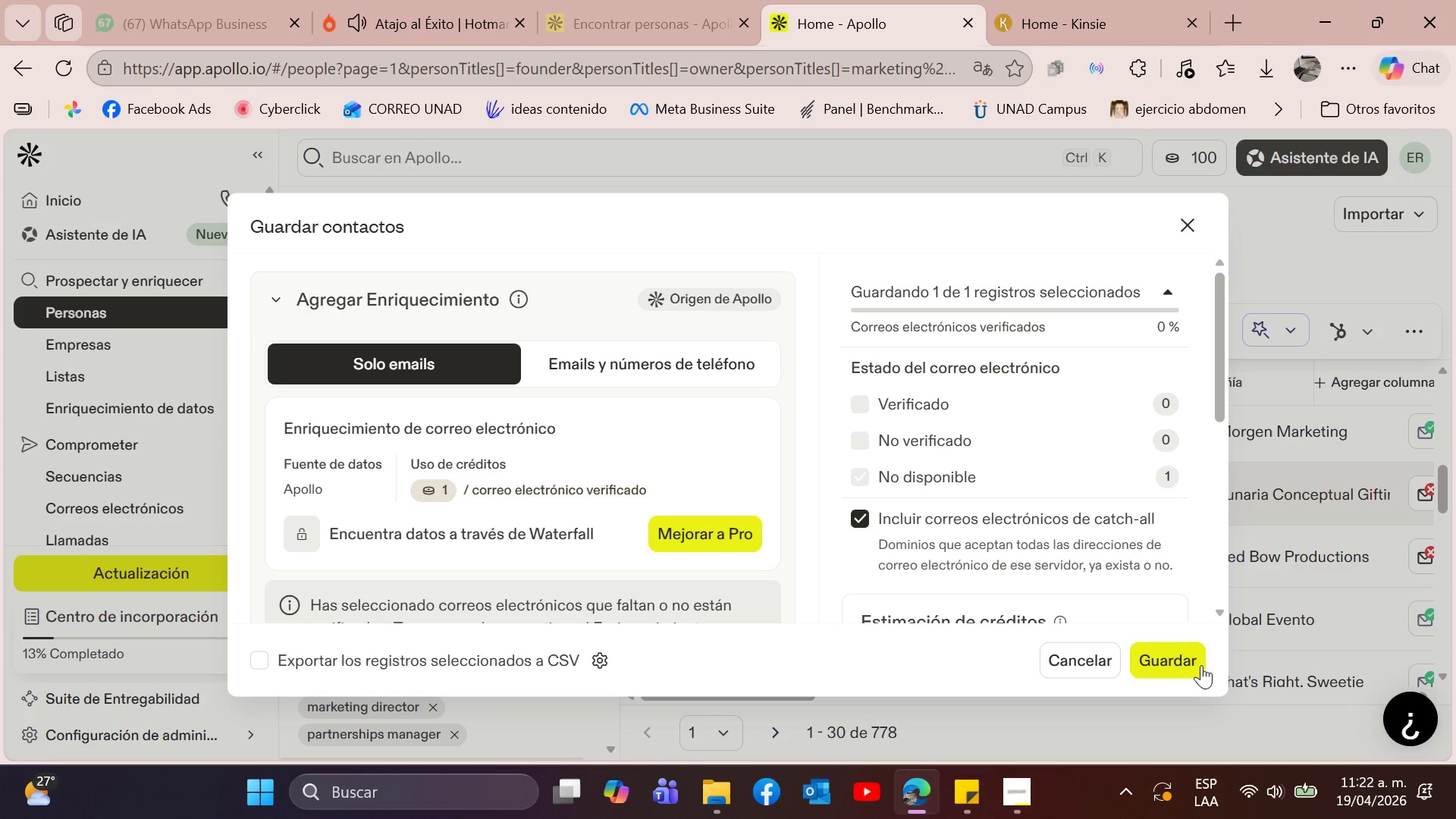 
left_click([1183, 655])
 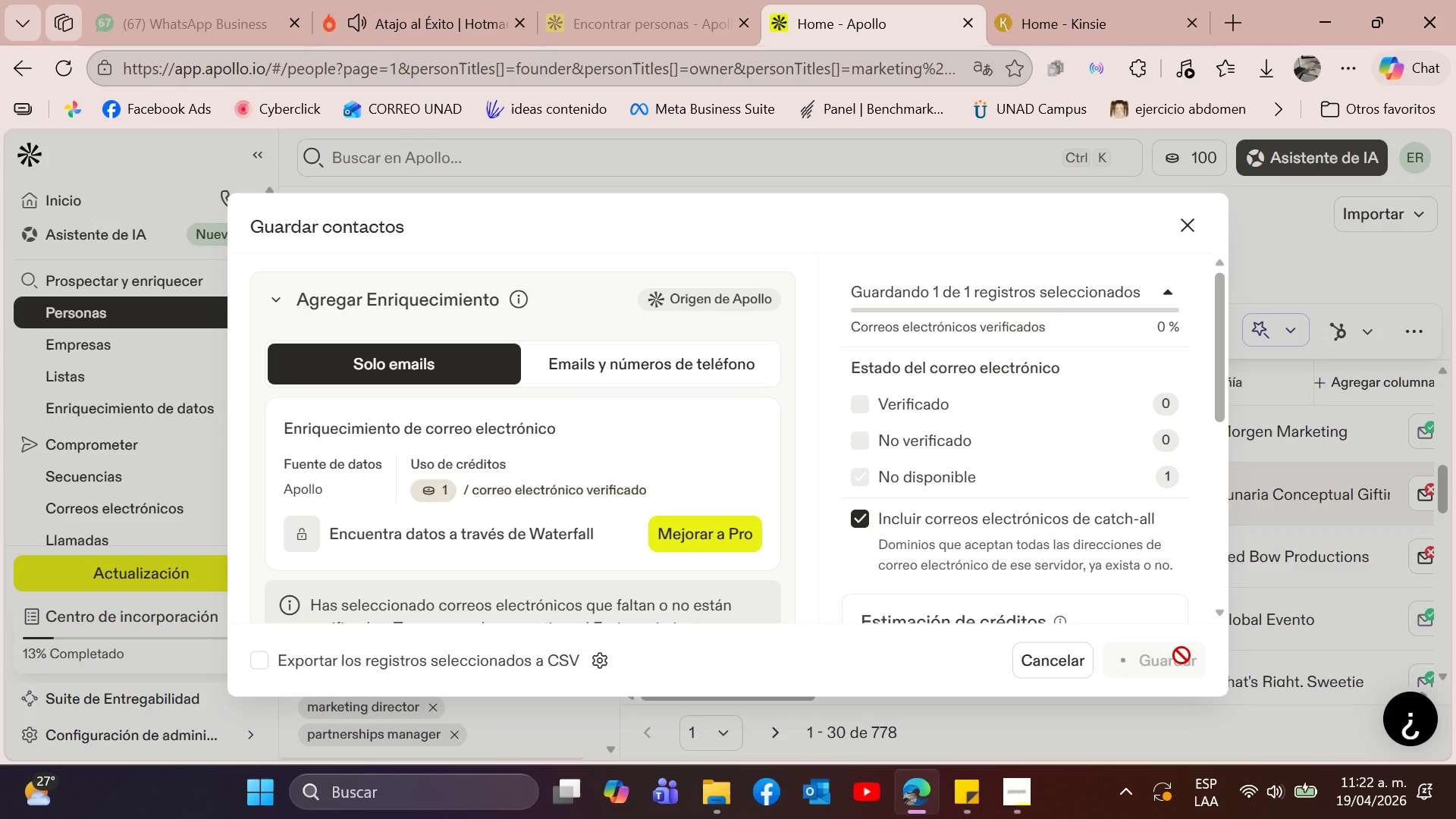 
wait(8.81)
 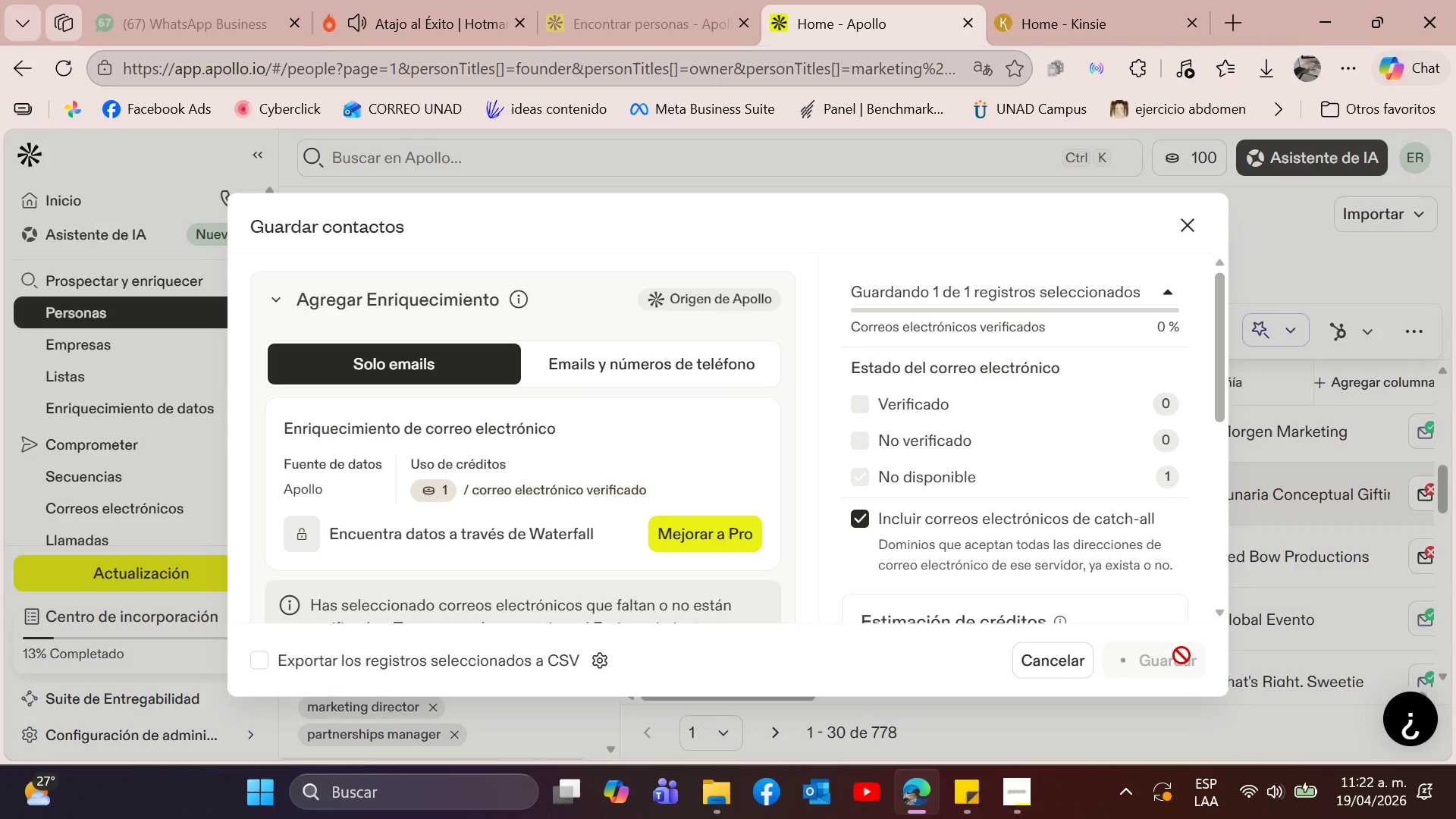 
scroll: coordinate [1030, 584], scroll_direction: down, amount: 1.0
 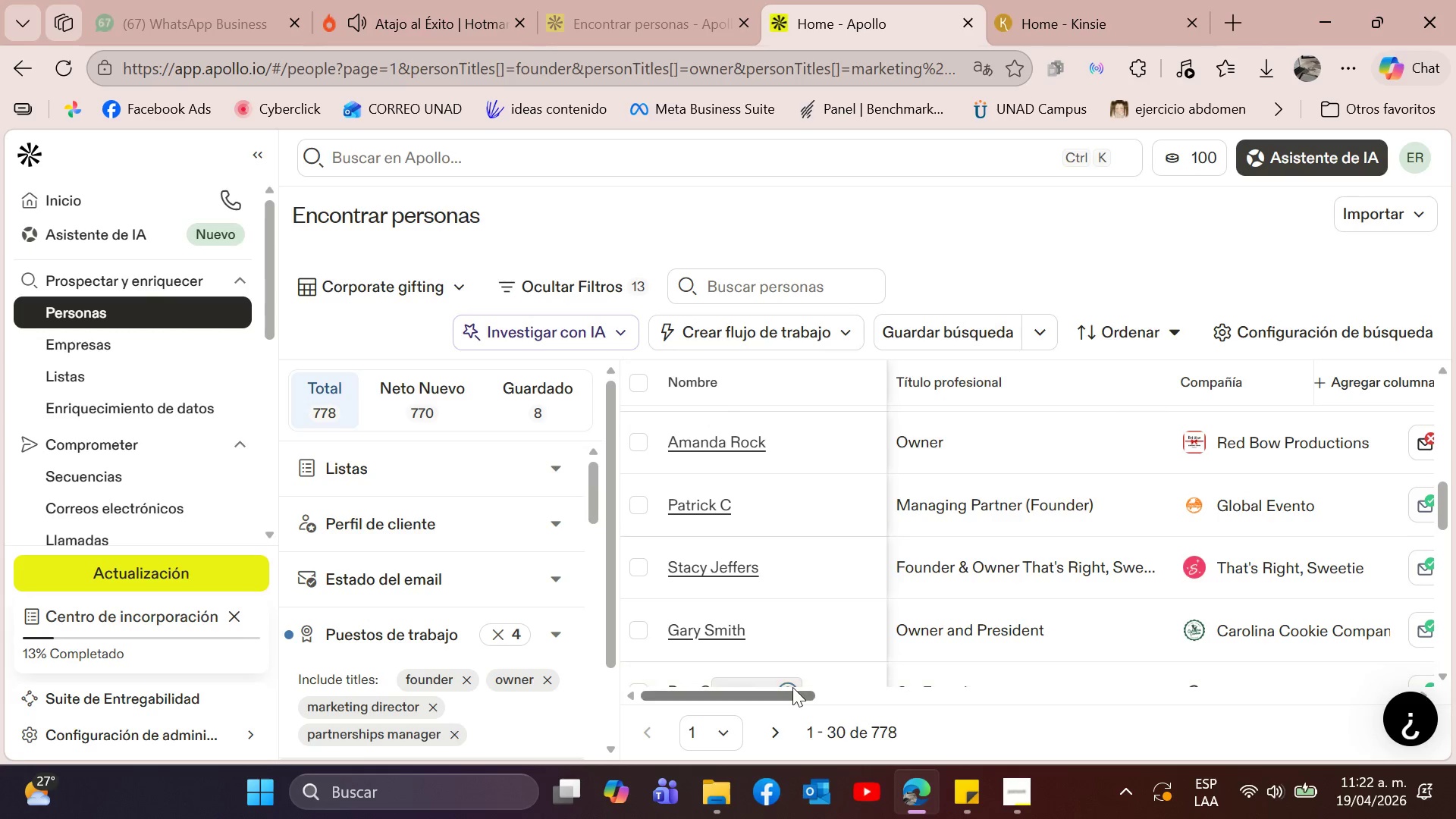 
left_click_drag(start_coordinate=[789, 694], to_coordinate=[786, 683])
 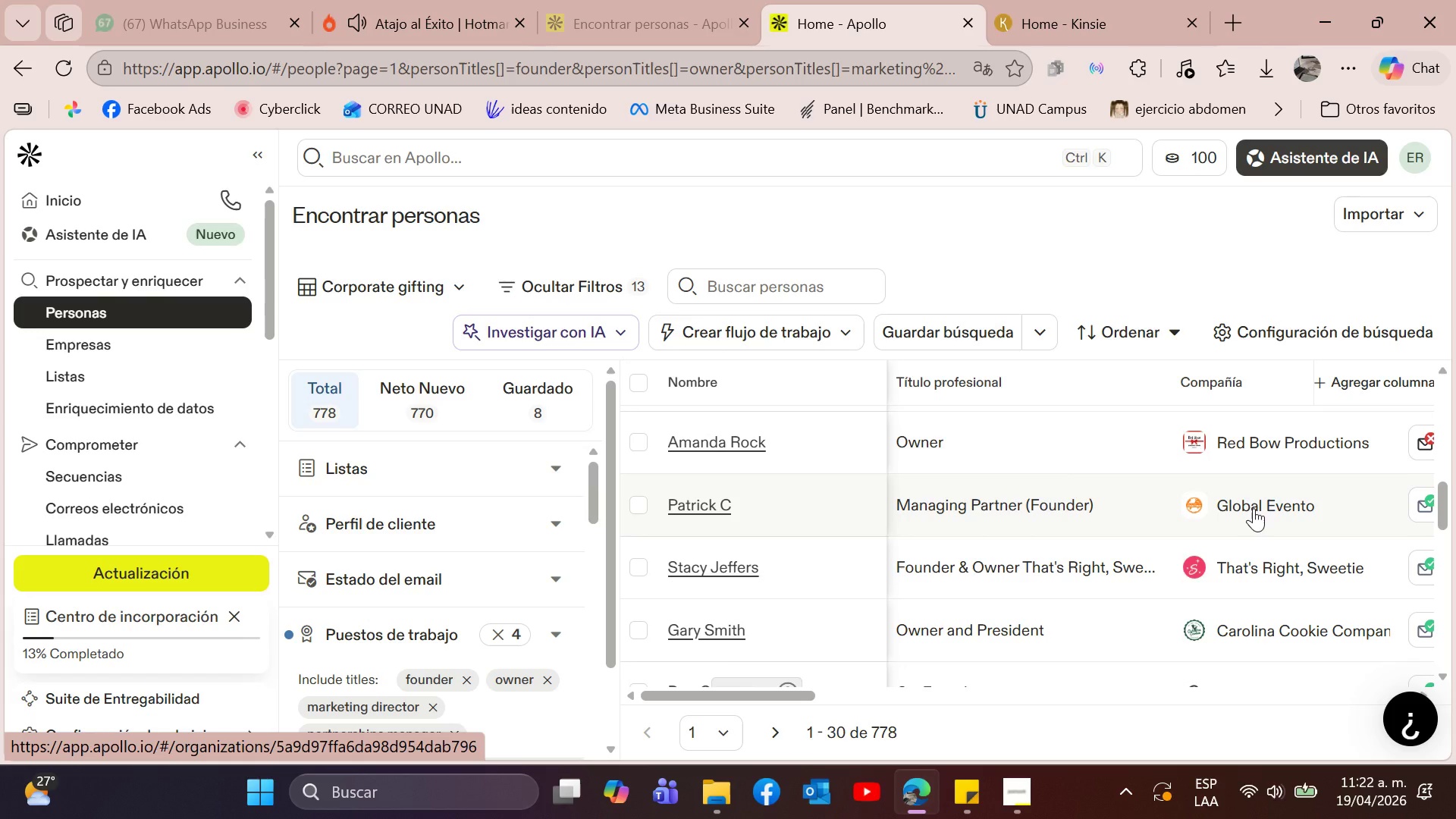 
left_click([1254, 508])
 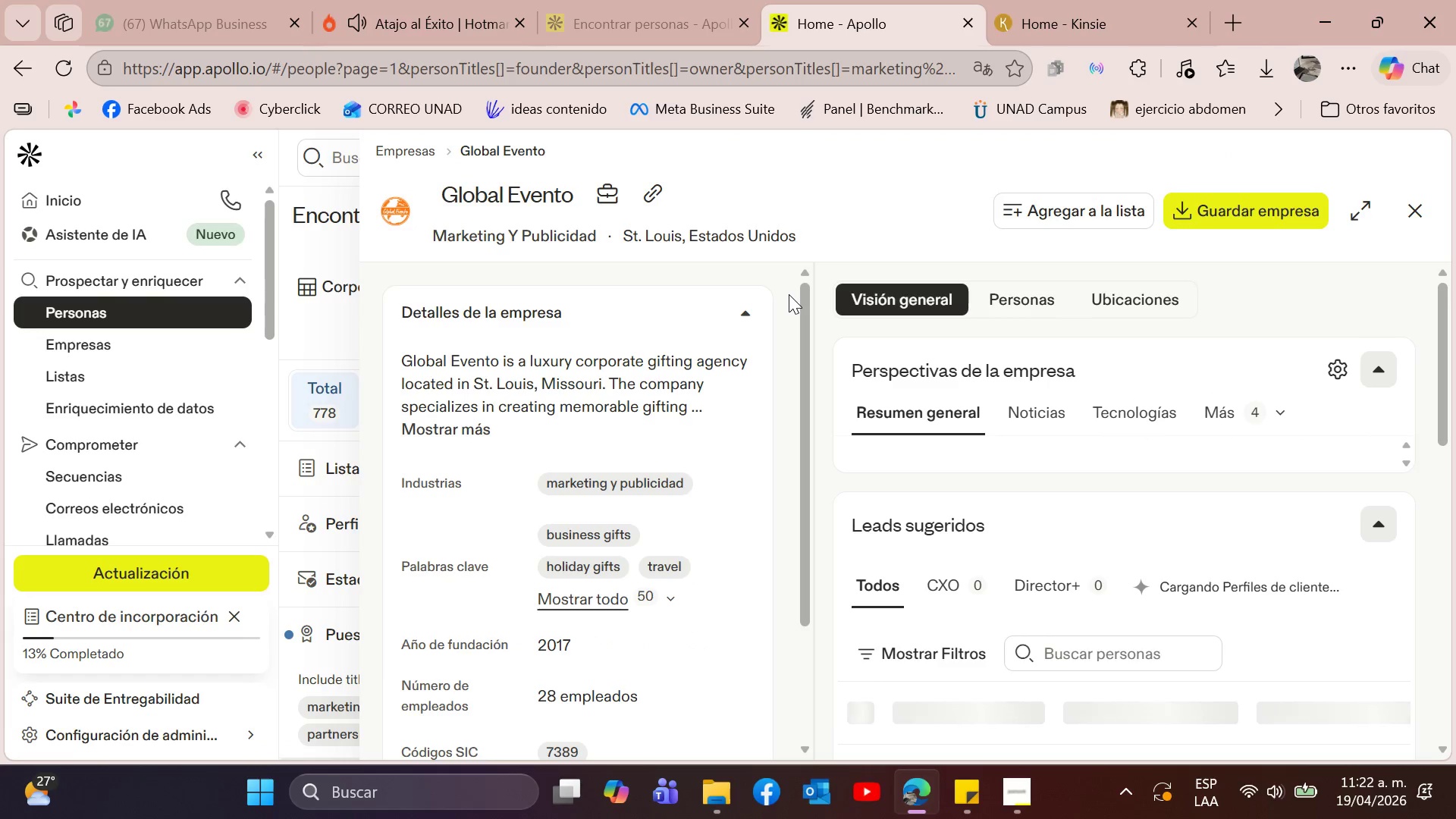 
wait(5.92)
 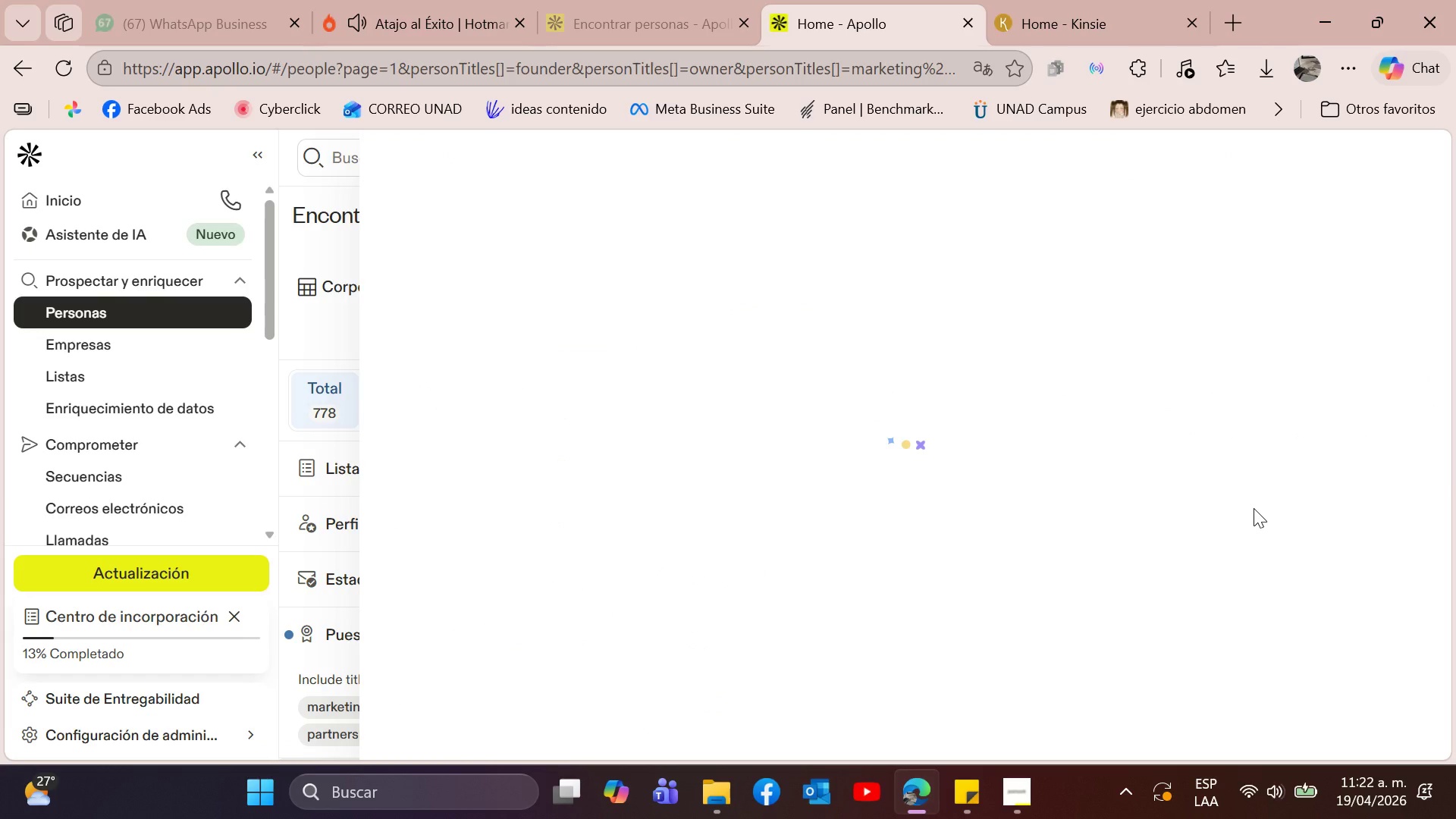 
left_click([480, 428])
 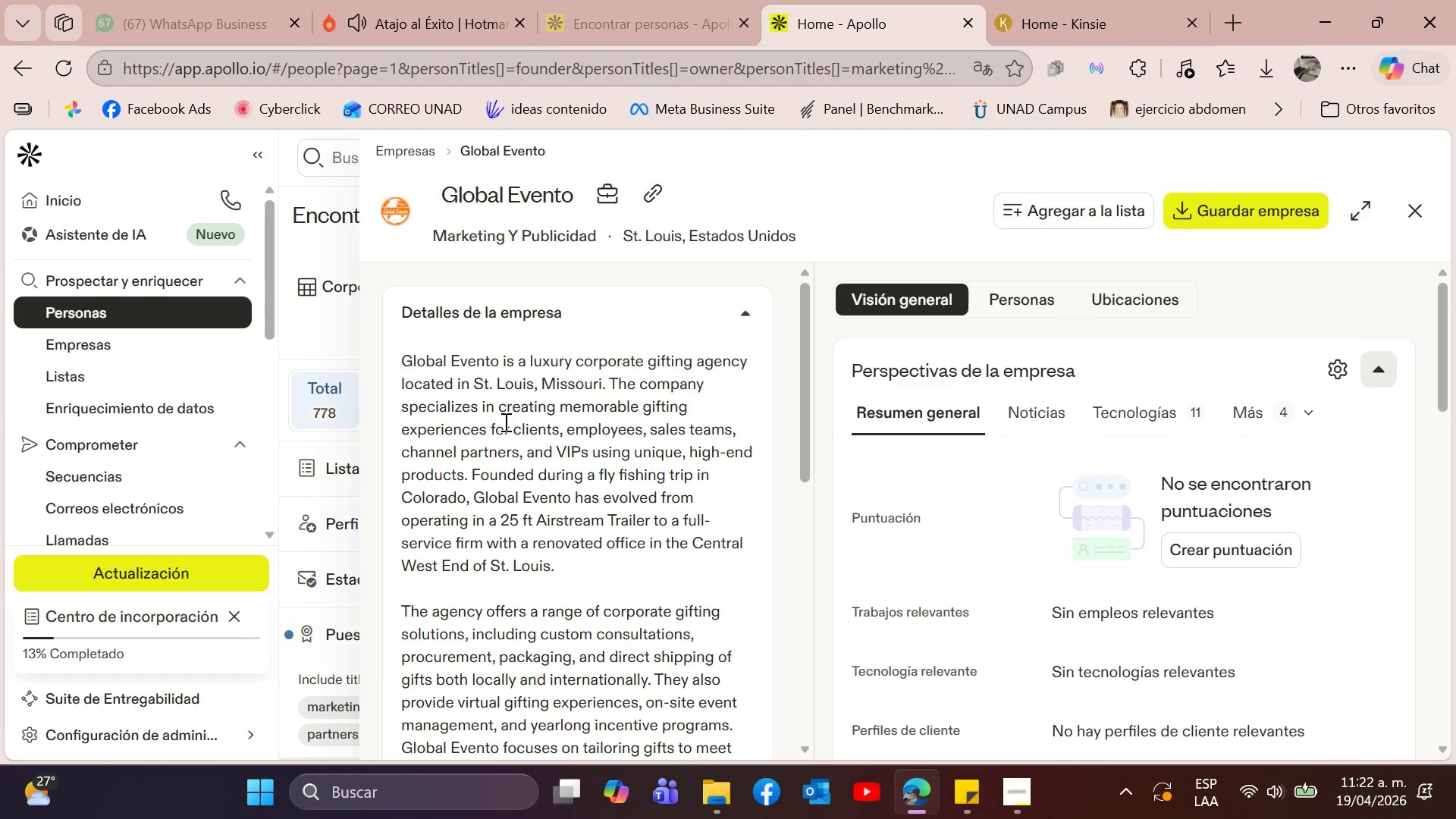 
scroll: coordinate [517, 415], scroll_direction: down, amount: 6.0
 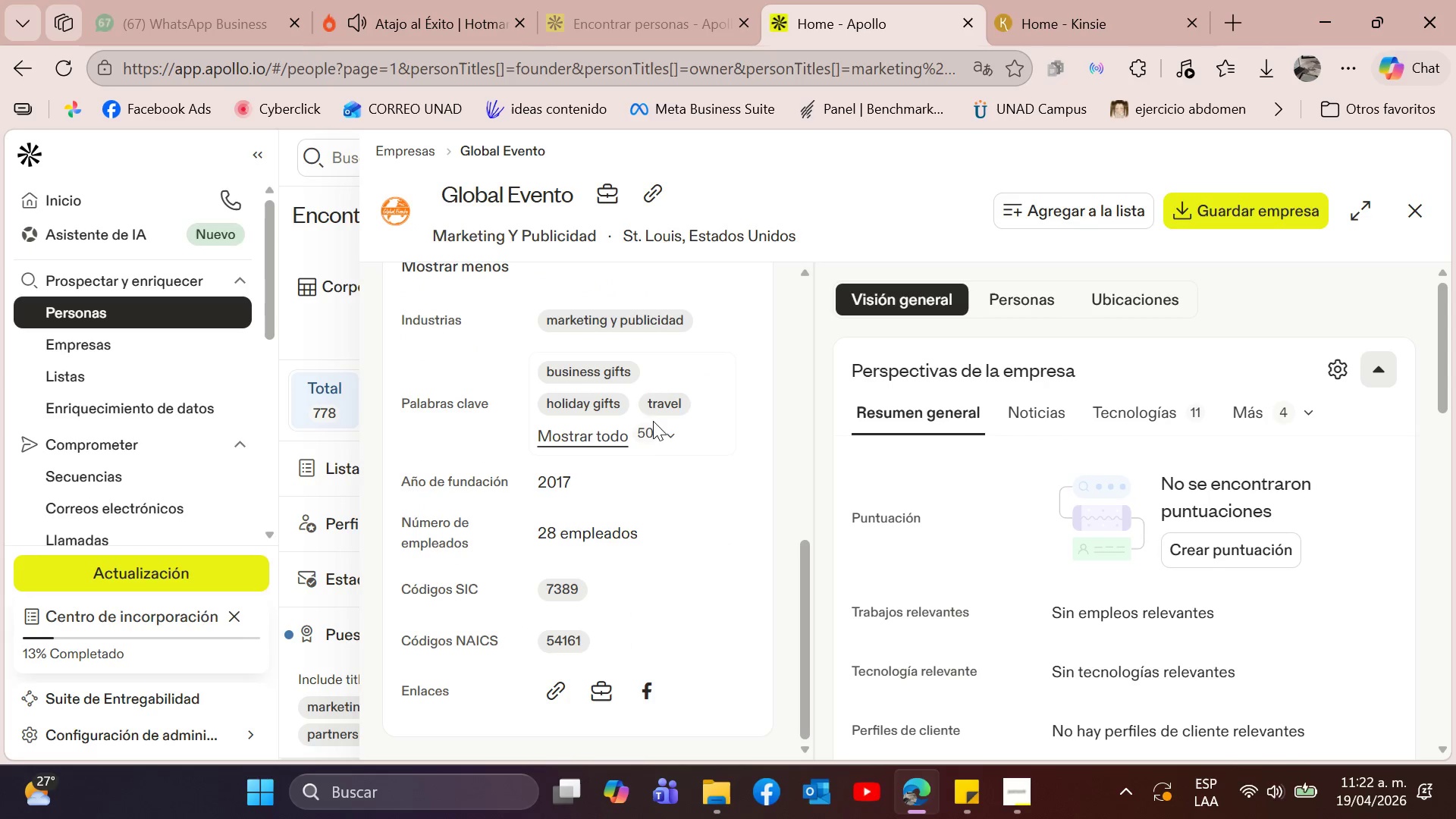 
scroll: coordinate [667, 504], scroll_direction: up, amount: 6.0
 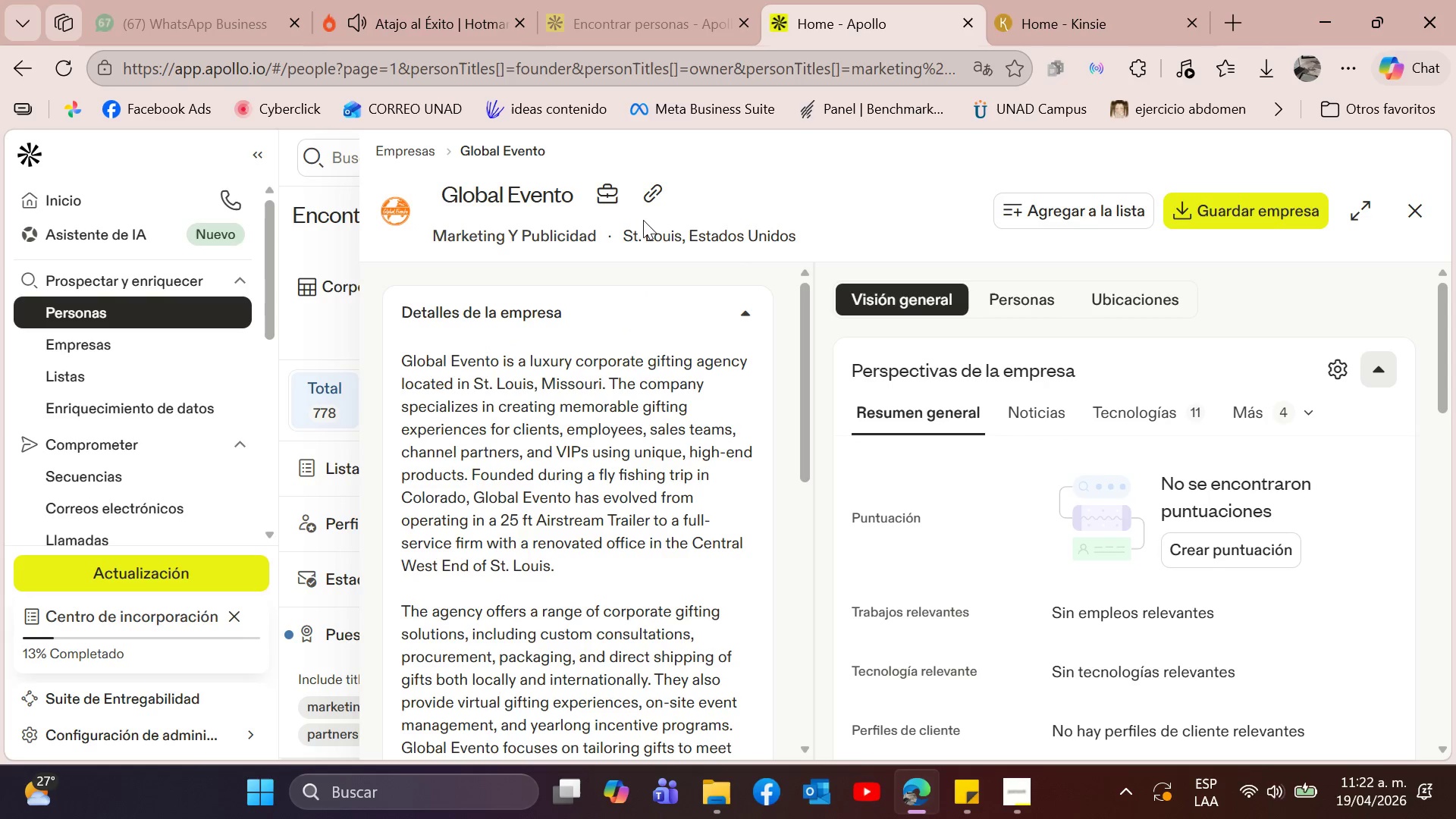 
mouse_move([642, 217])
 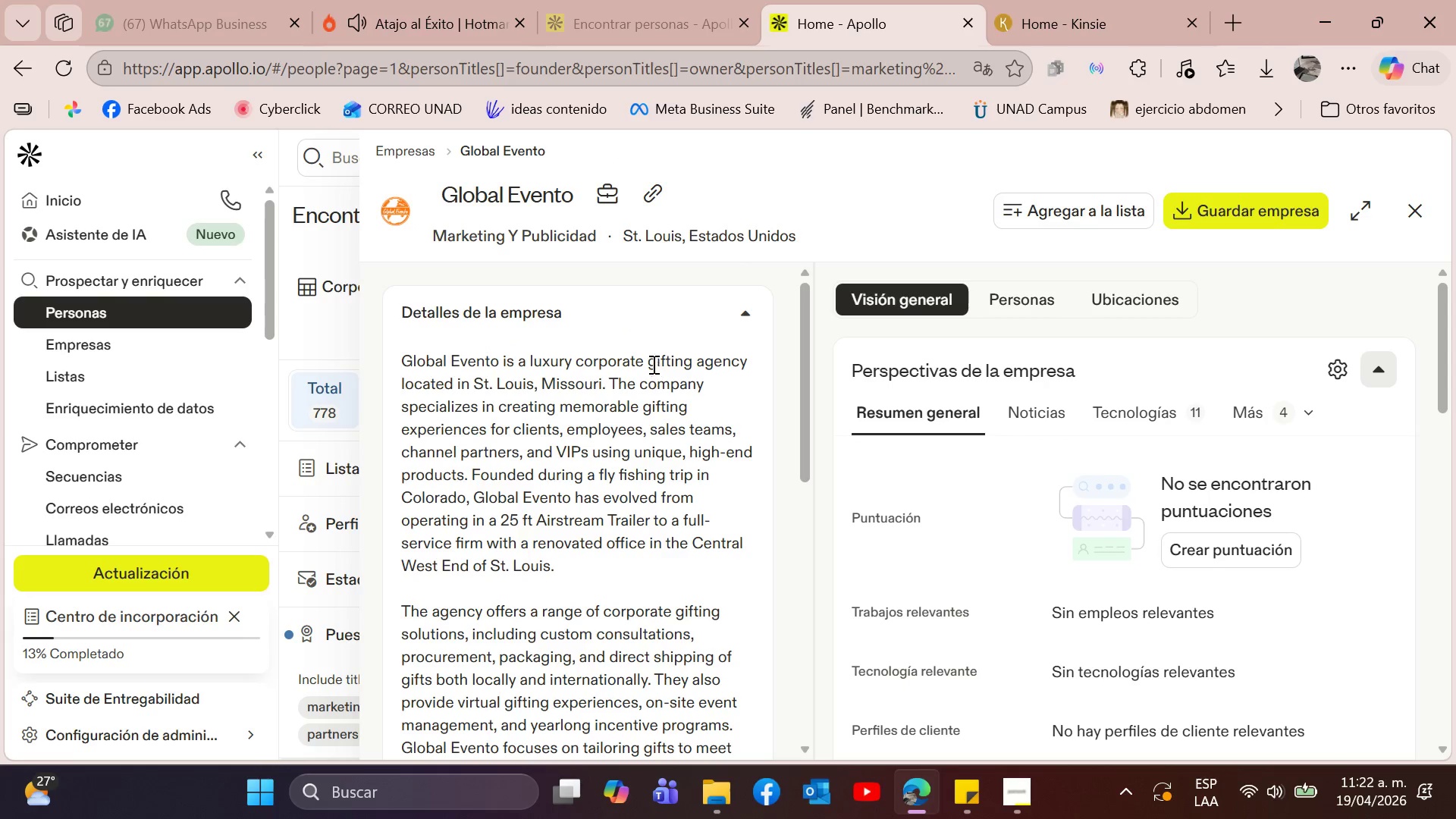 
left_click_drag(start_coordinate=[651, 364], to_coordinate=[777, 369])
 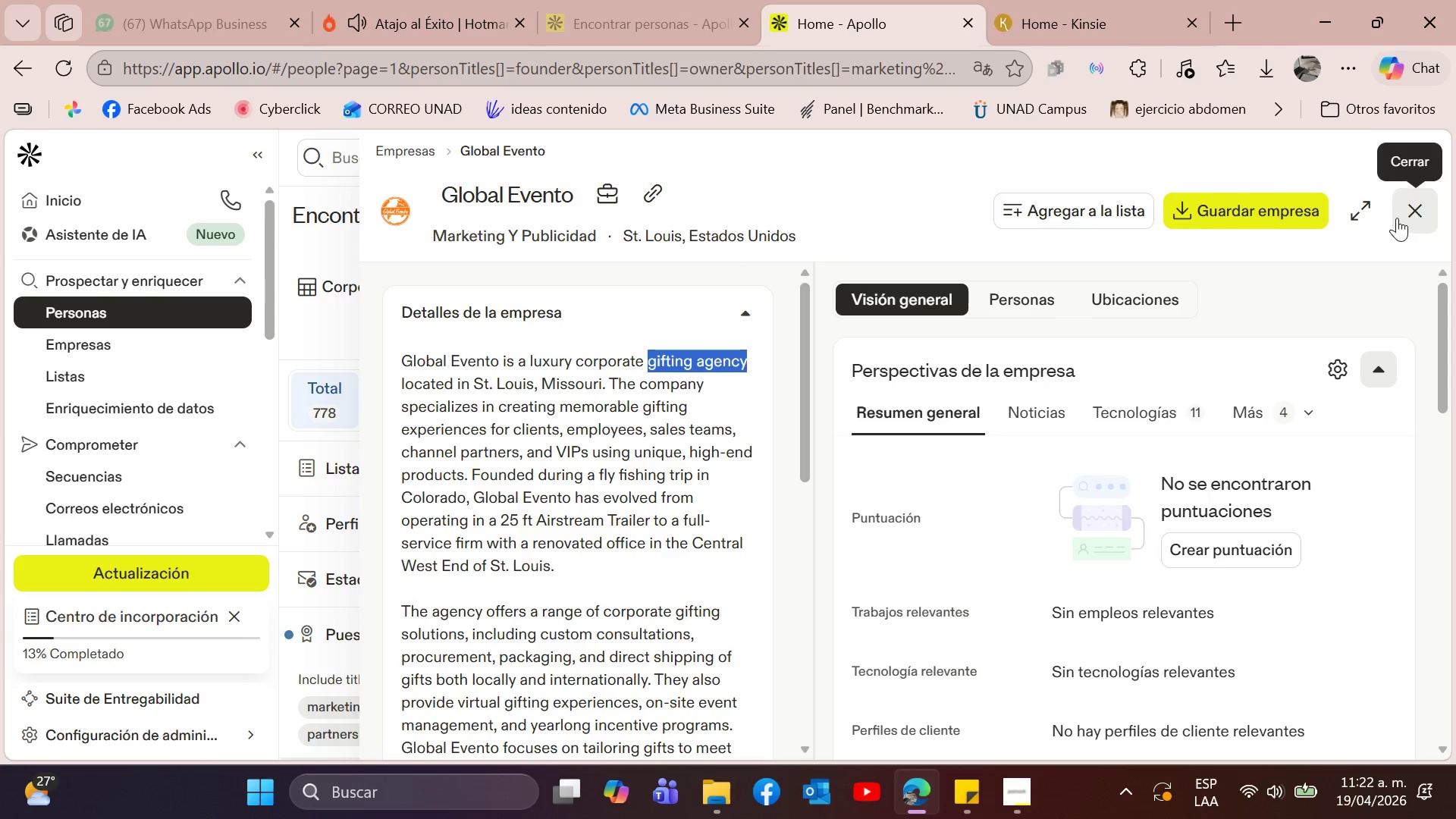 
left_click([1298, 212])
 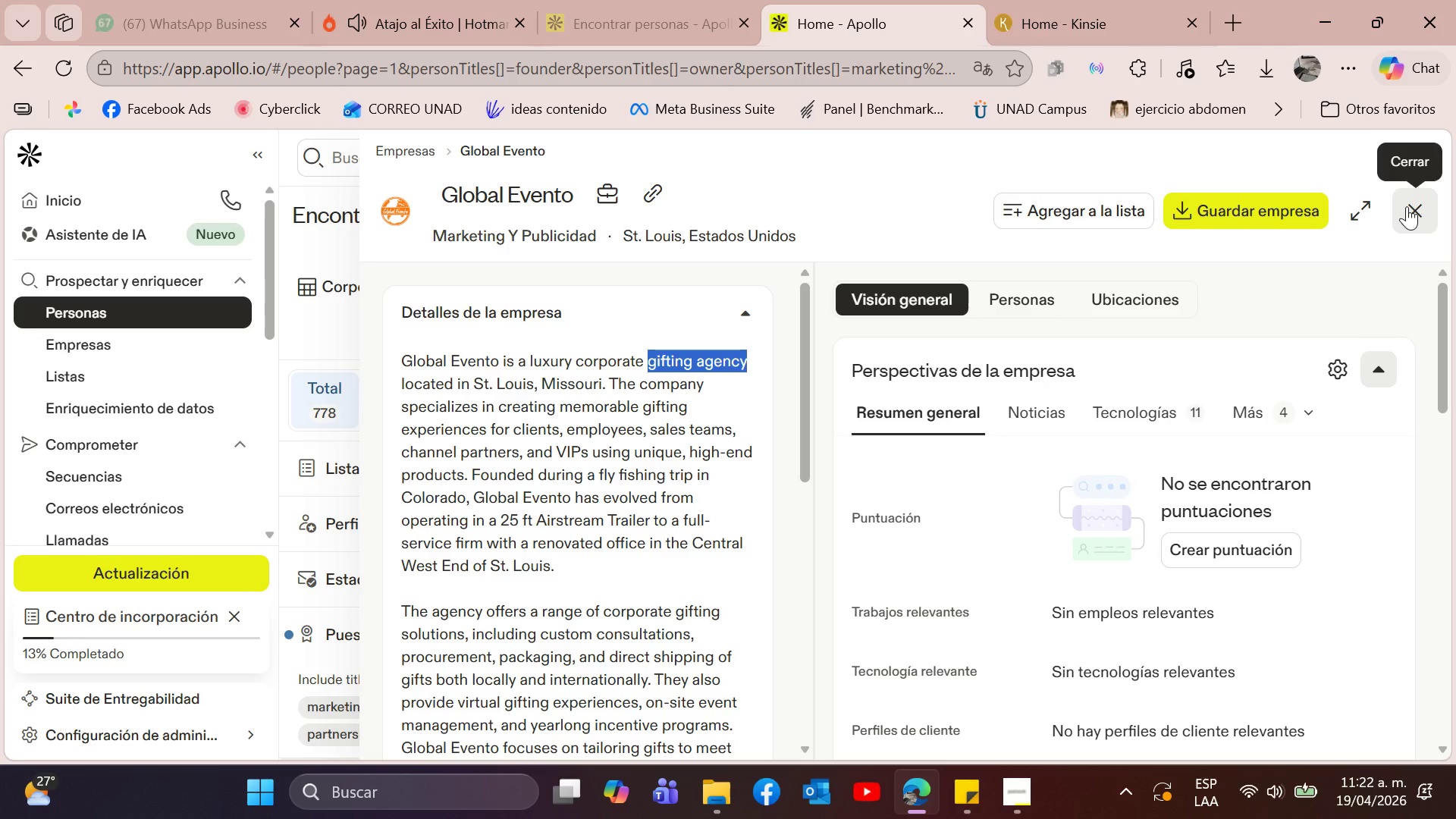 
left_click([1407, 206])
 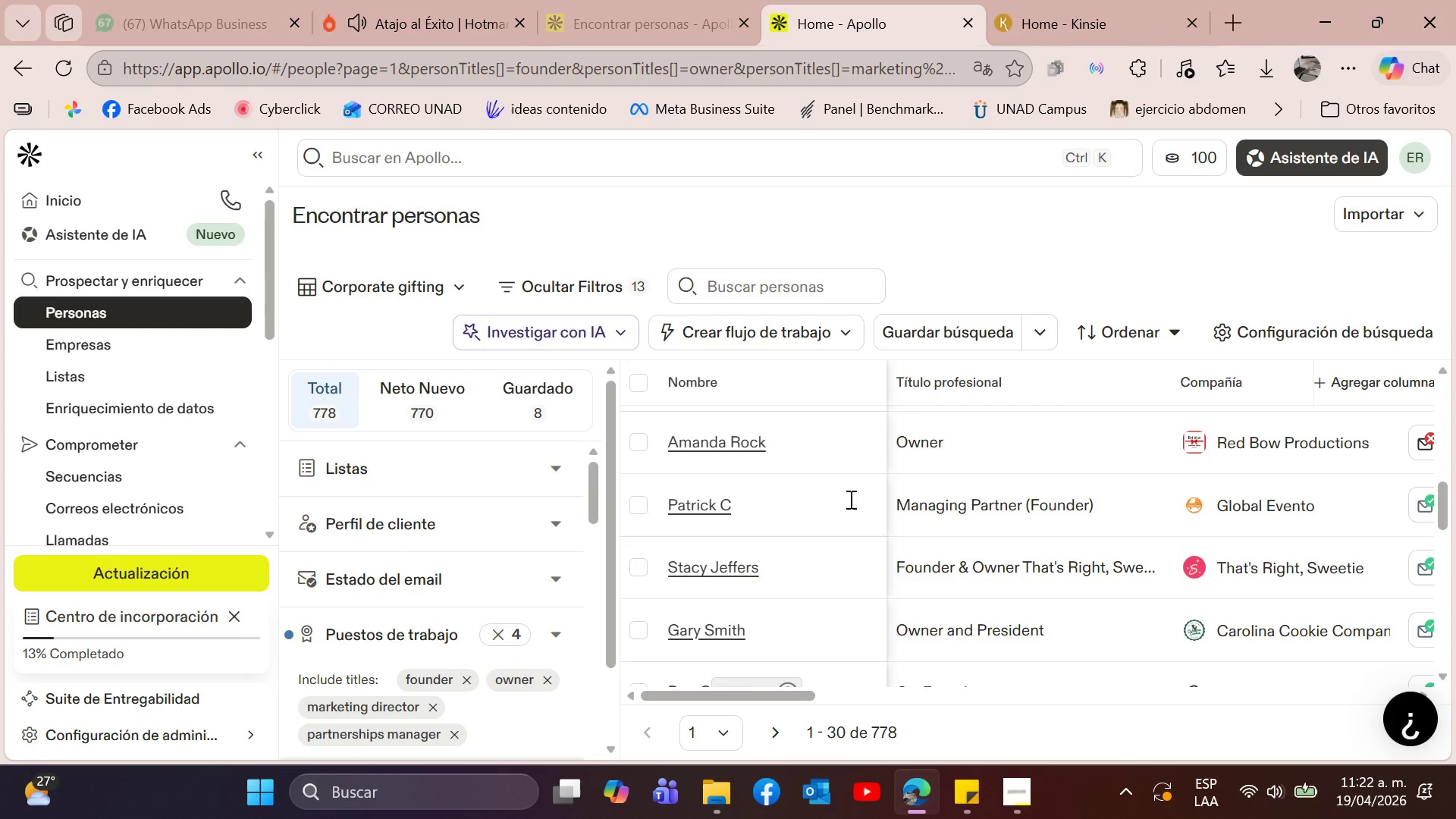 
left_click([638, 506])
 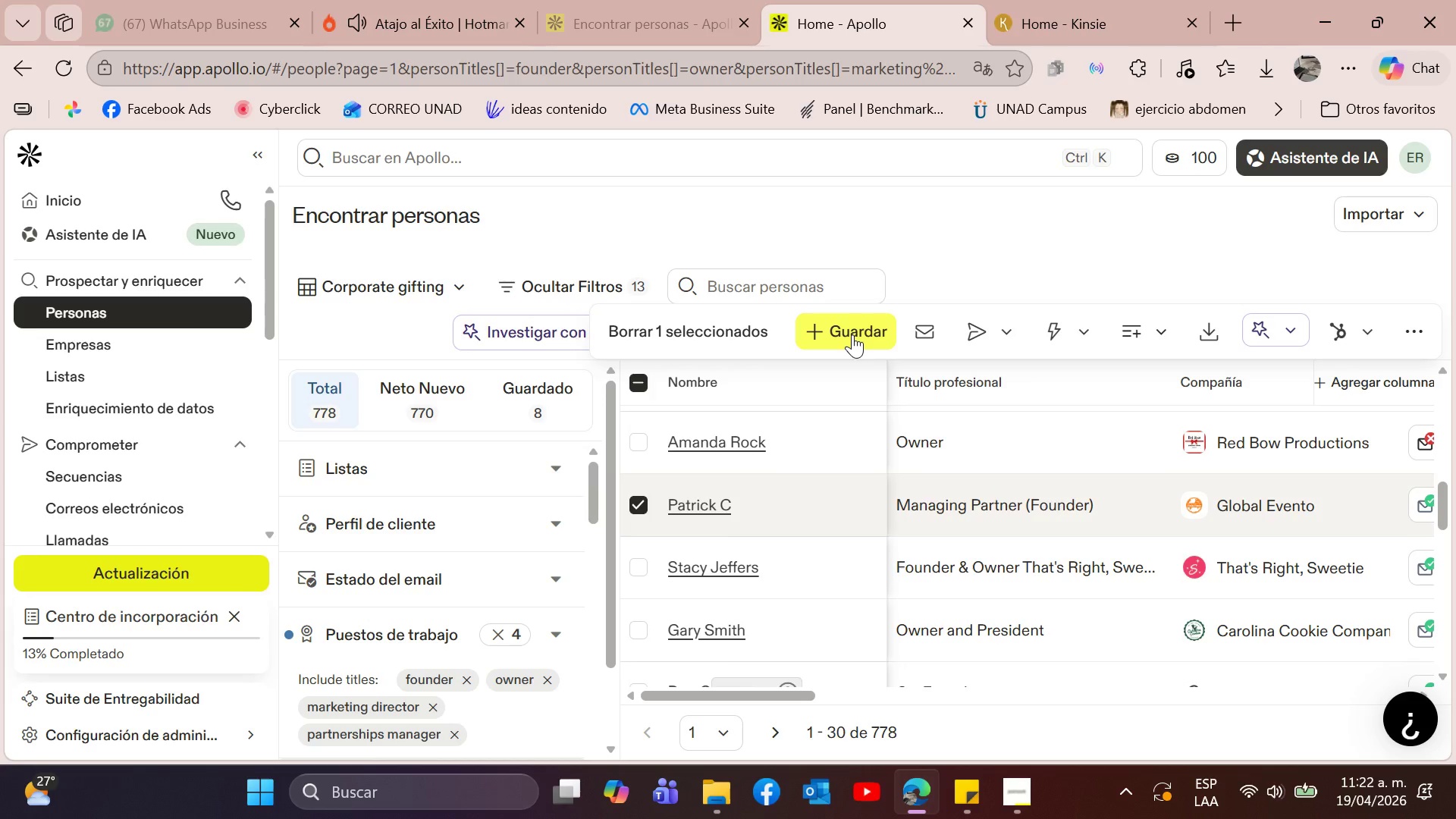 
wait(6.3)
 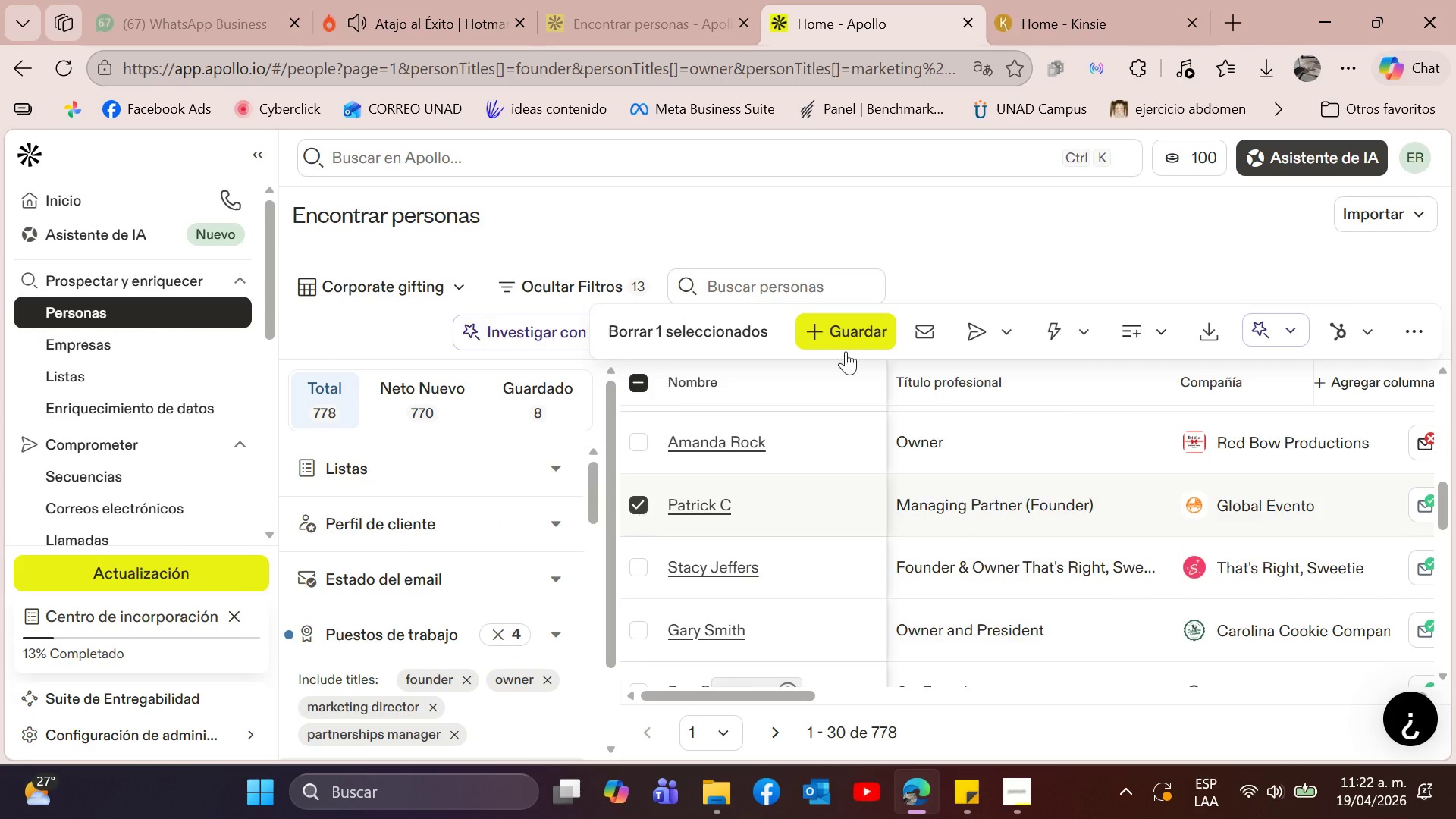 
left_click([852, 334])
 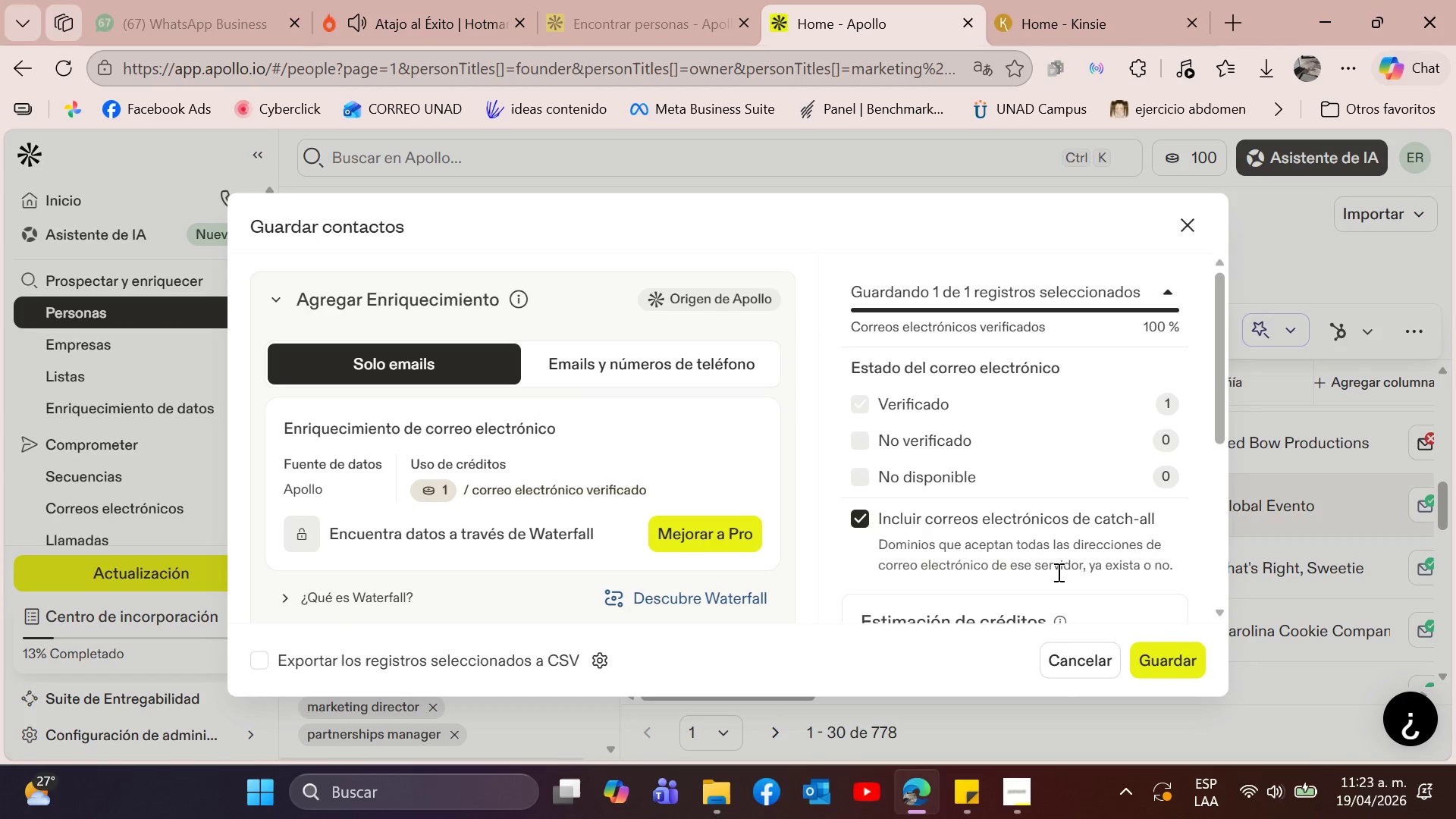 
left_click([1153, 652])
 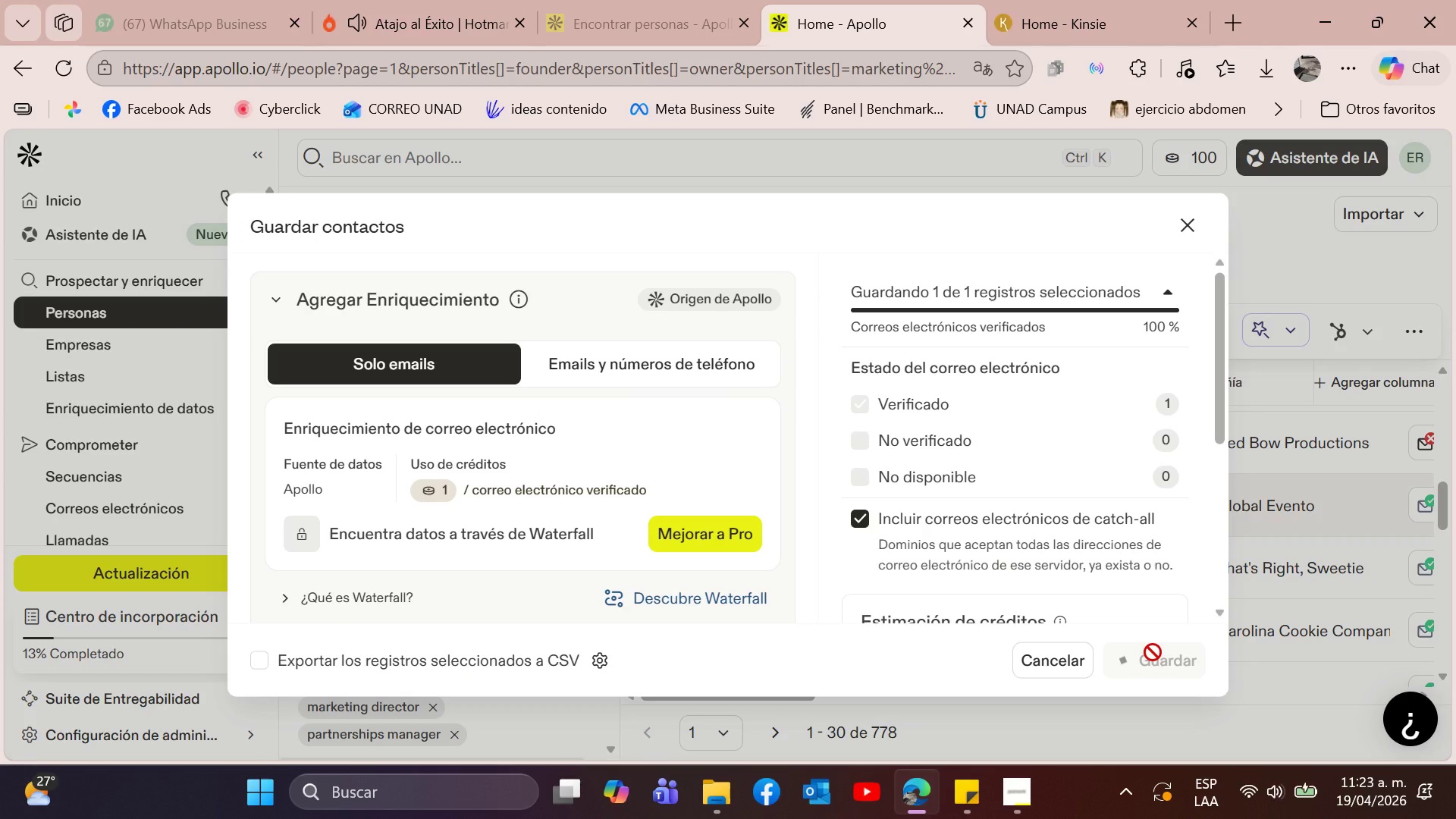 
wait(8.72)
 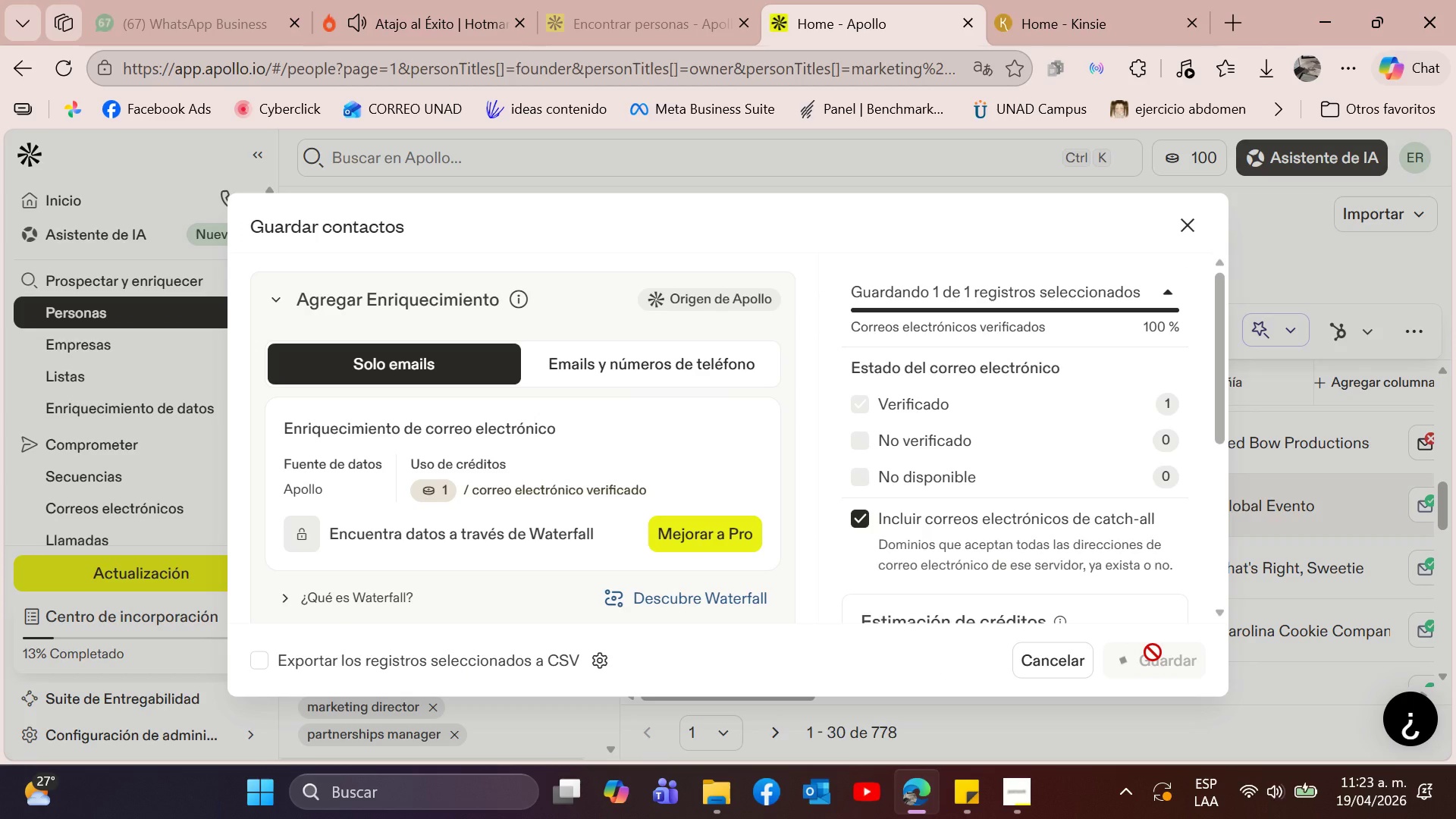 
scroll: coordinate [1060, 566], scroll_direction: down, amount: 1.0
 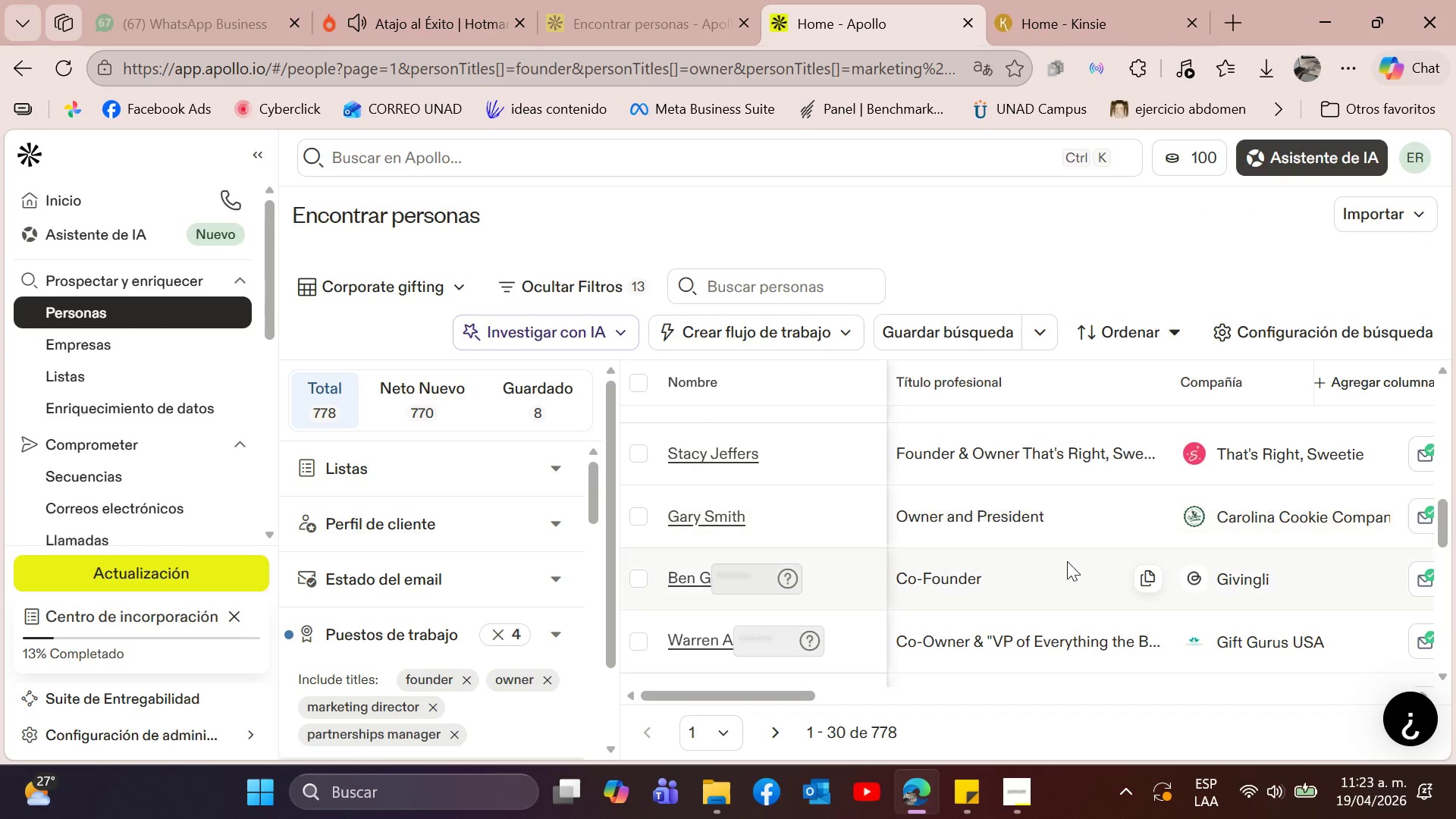 
scroll: coordinate [1068, 561], scroll_direction: up, amount: 1.0
 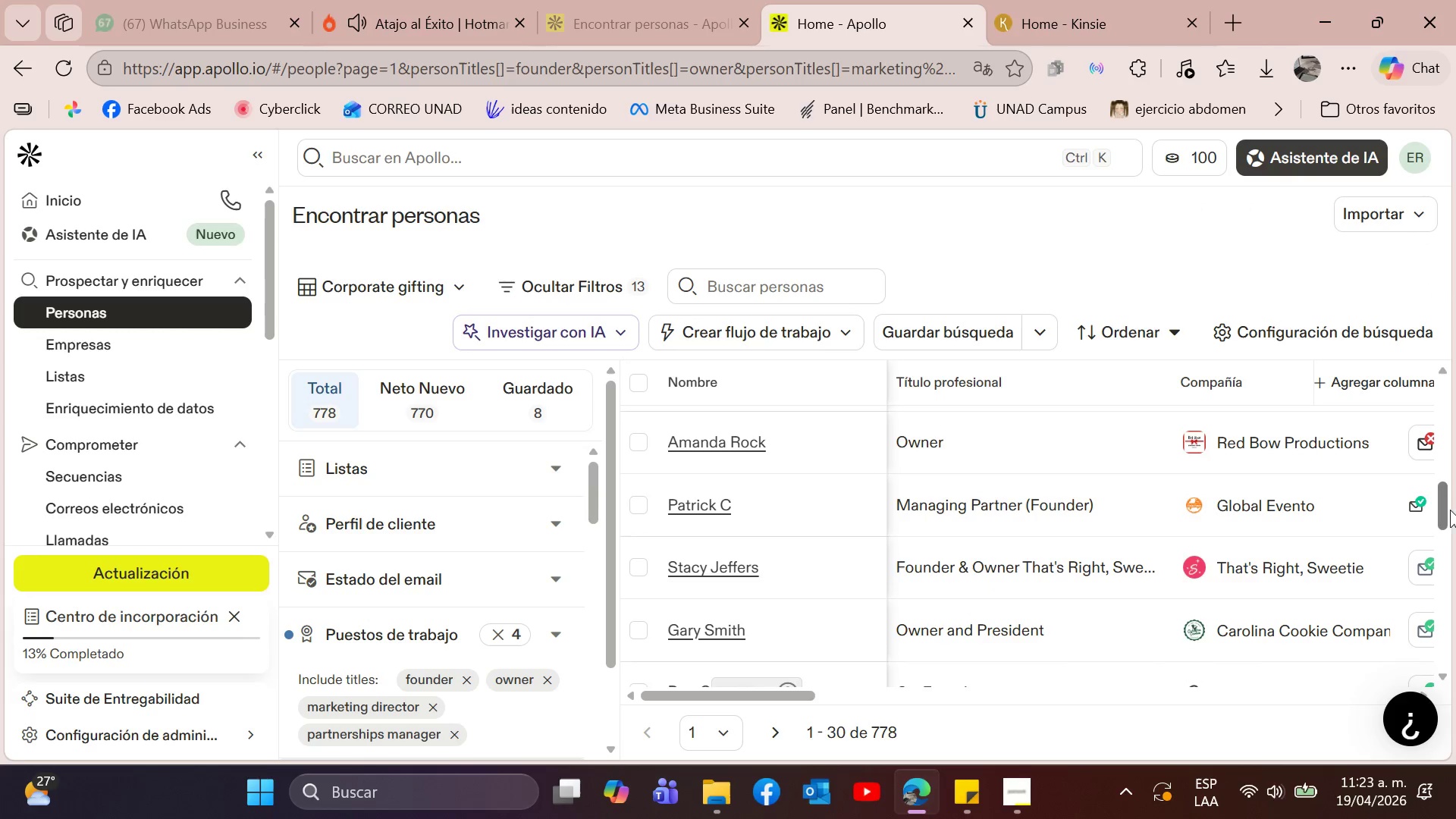 
left_click_drag(start_coordinate=[1441, 519], to_coordinate=[1451, 526])
 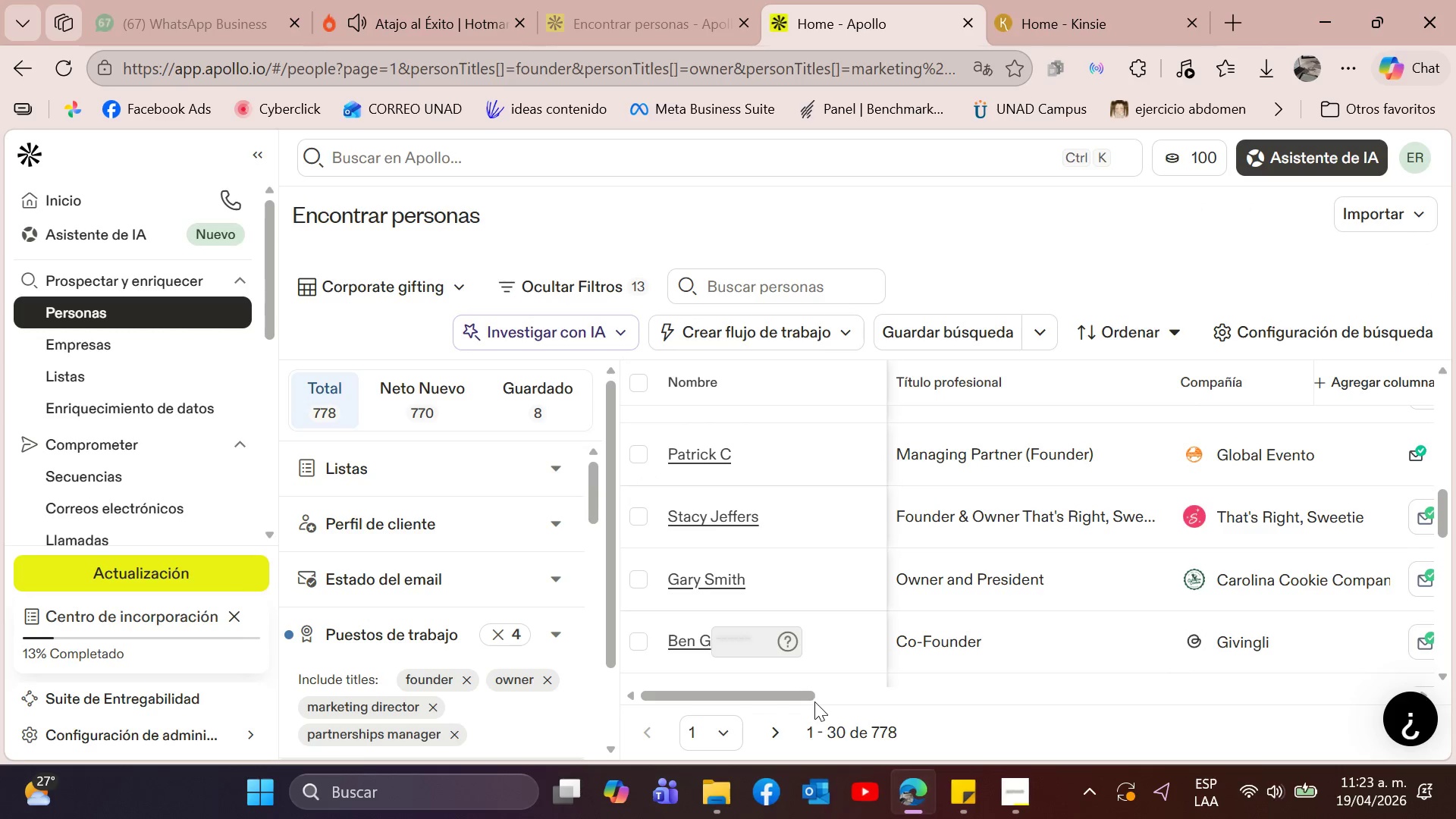 
left_click_drag(start_coordinate=[803, 700], to_coordinate=[1407, 704])
 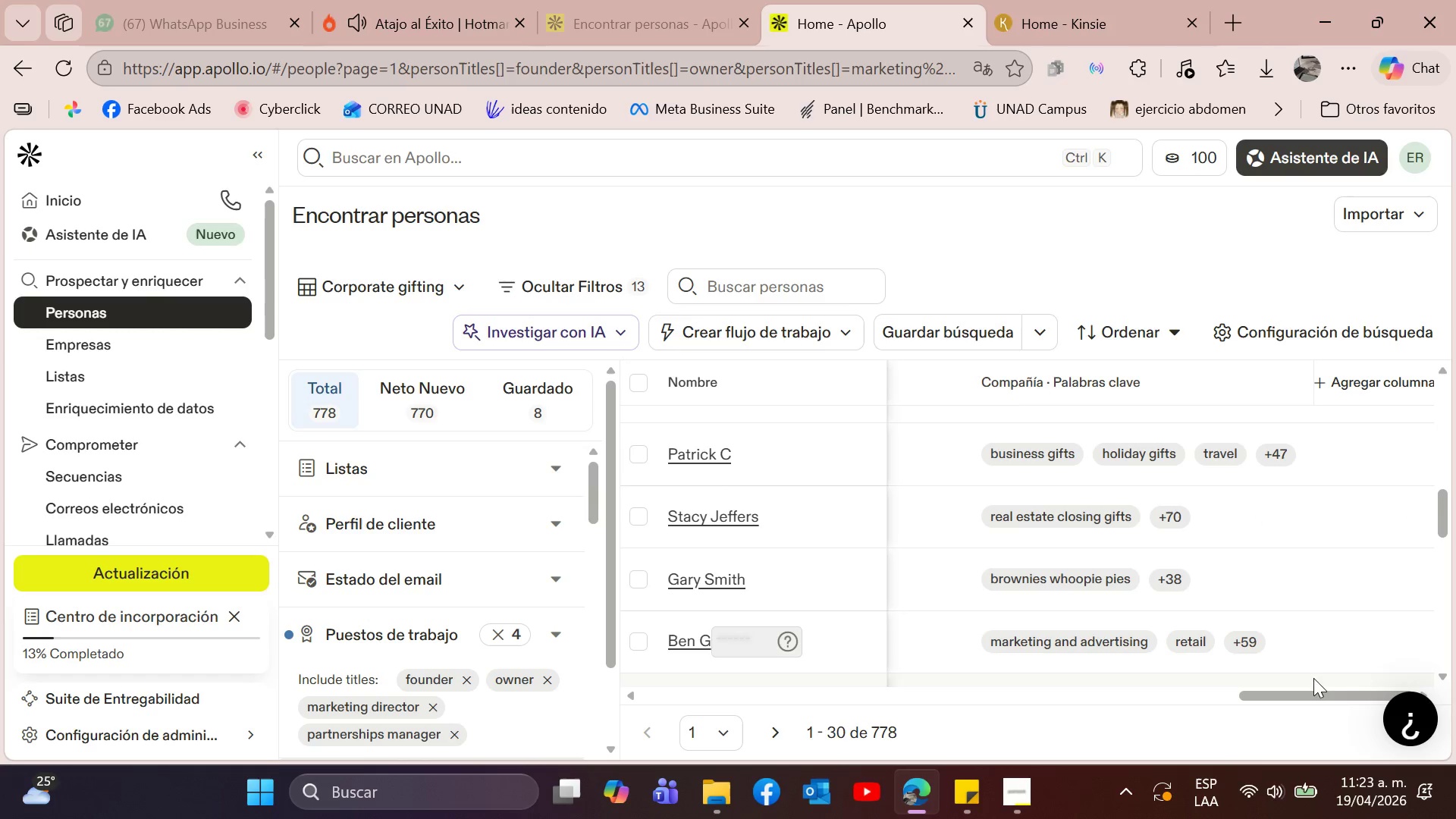 
left_click_drag(start_coordinate=[1317, 698], to_coordinate=[1301, 698])
 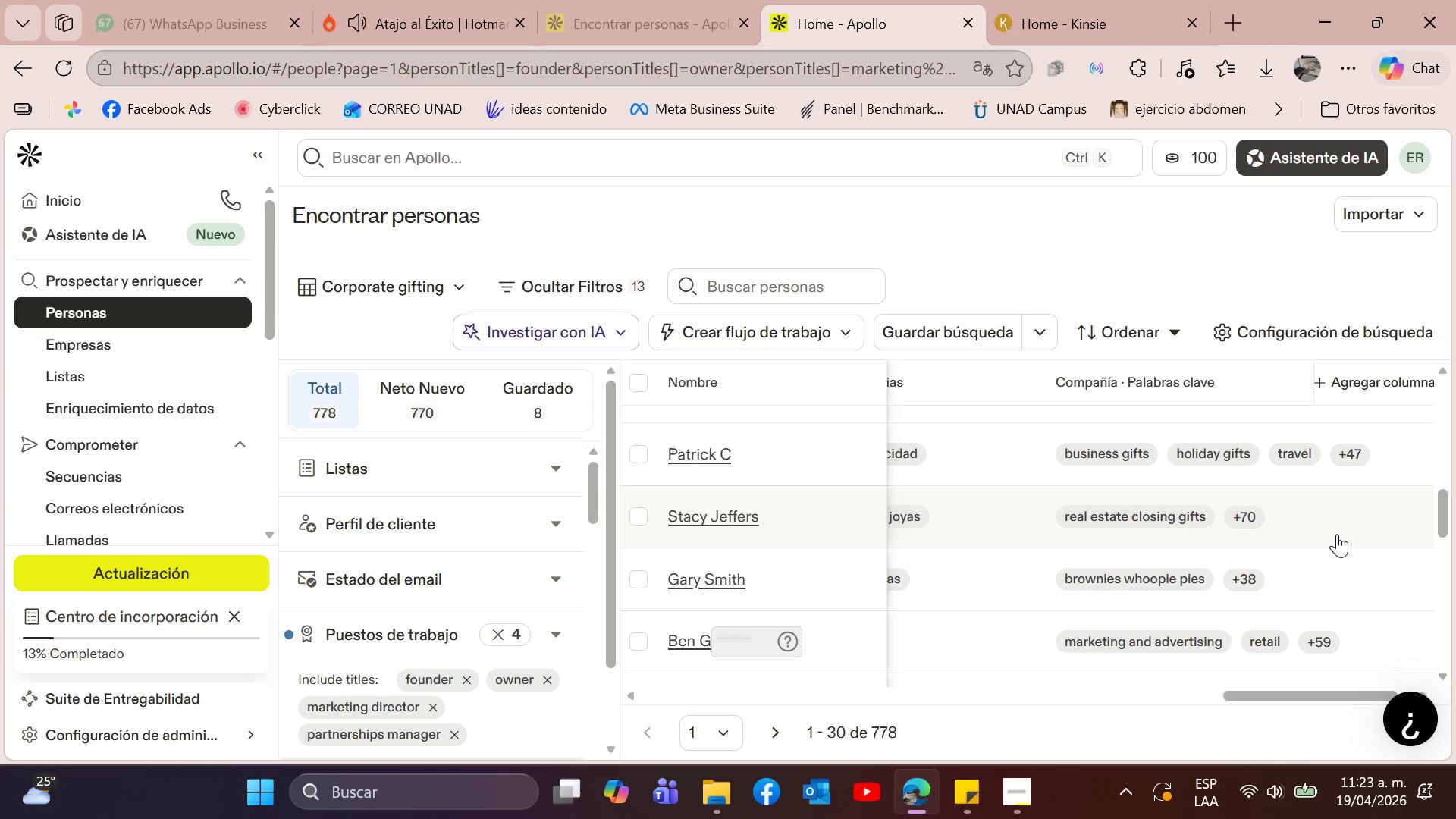 
wait(6.38)
 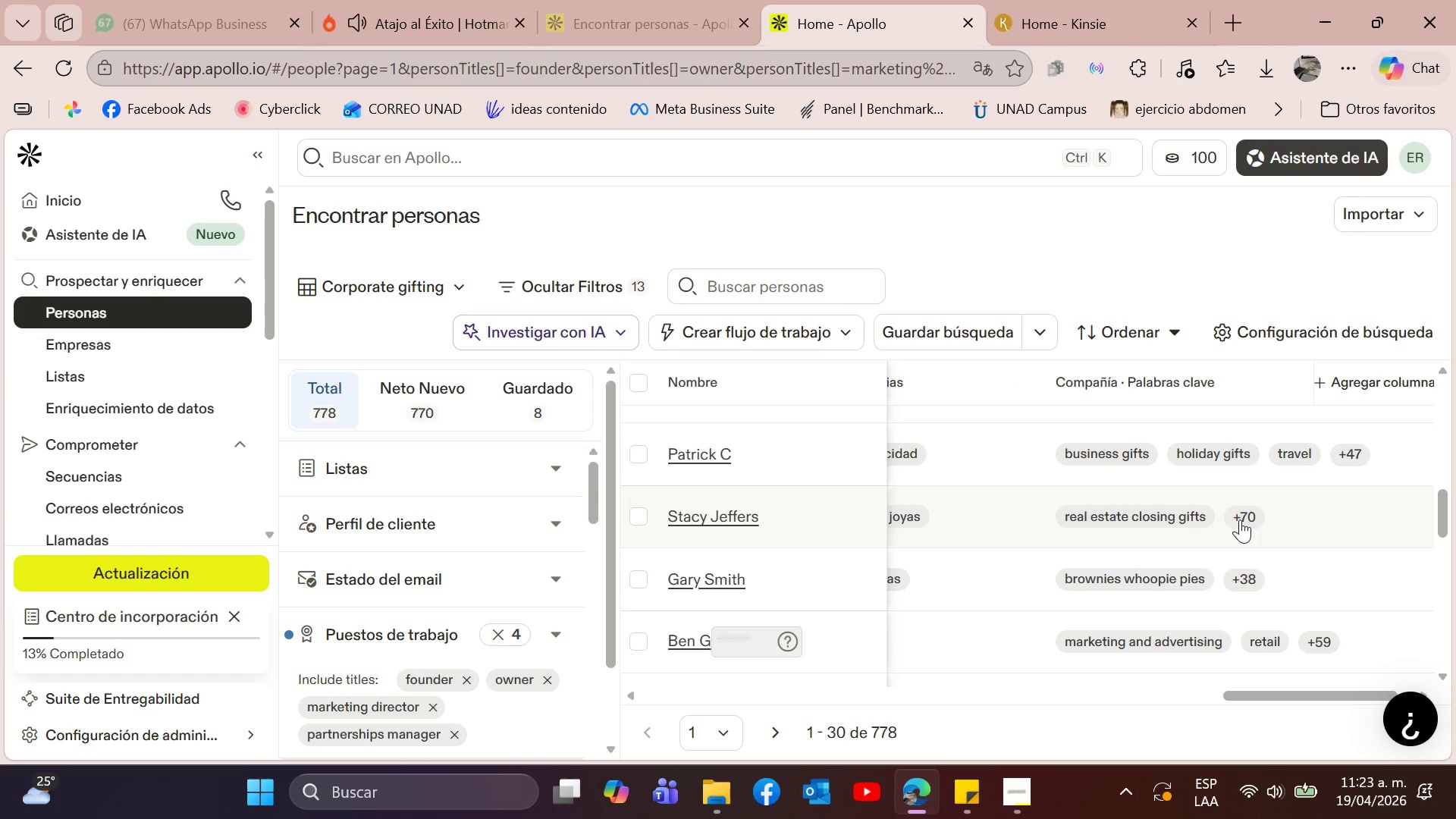 
left_click([1244, 523])
 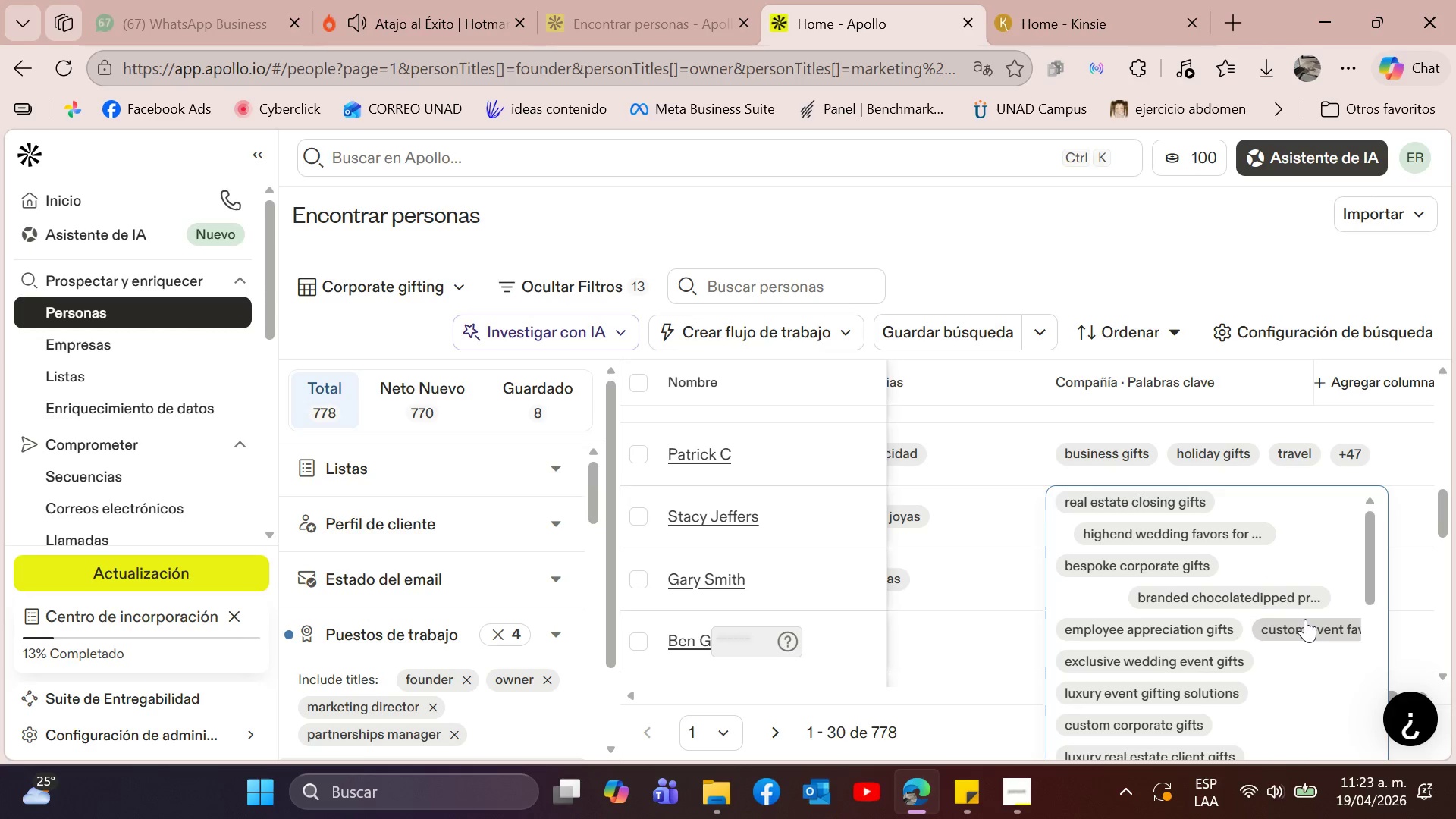 
scroll: coordinate [1305, 619], scroll_direction: down, amount: 3.0
 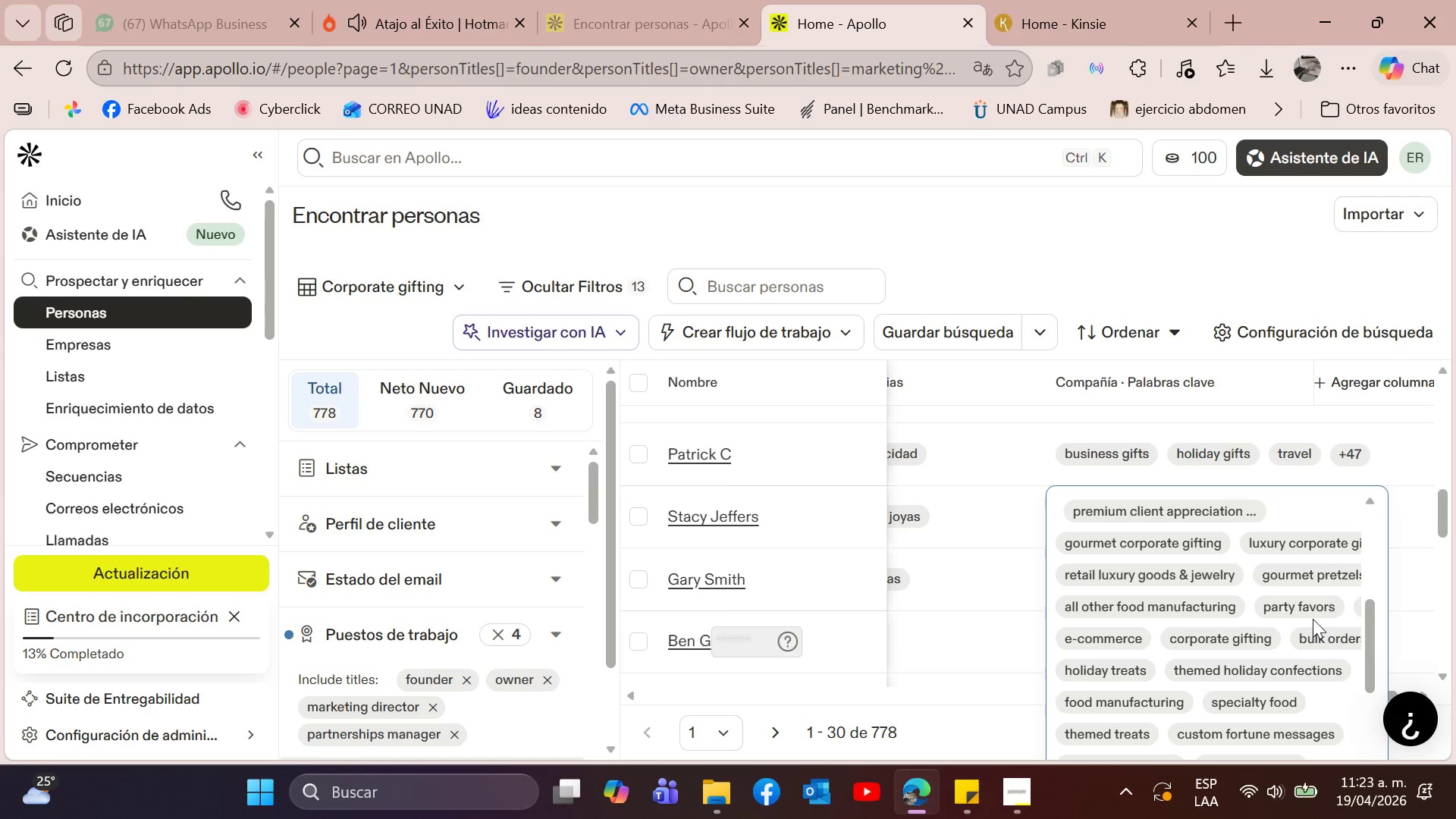 
wait(6.57)
 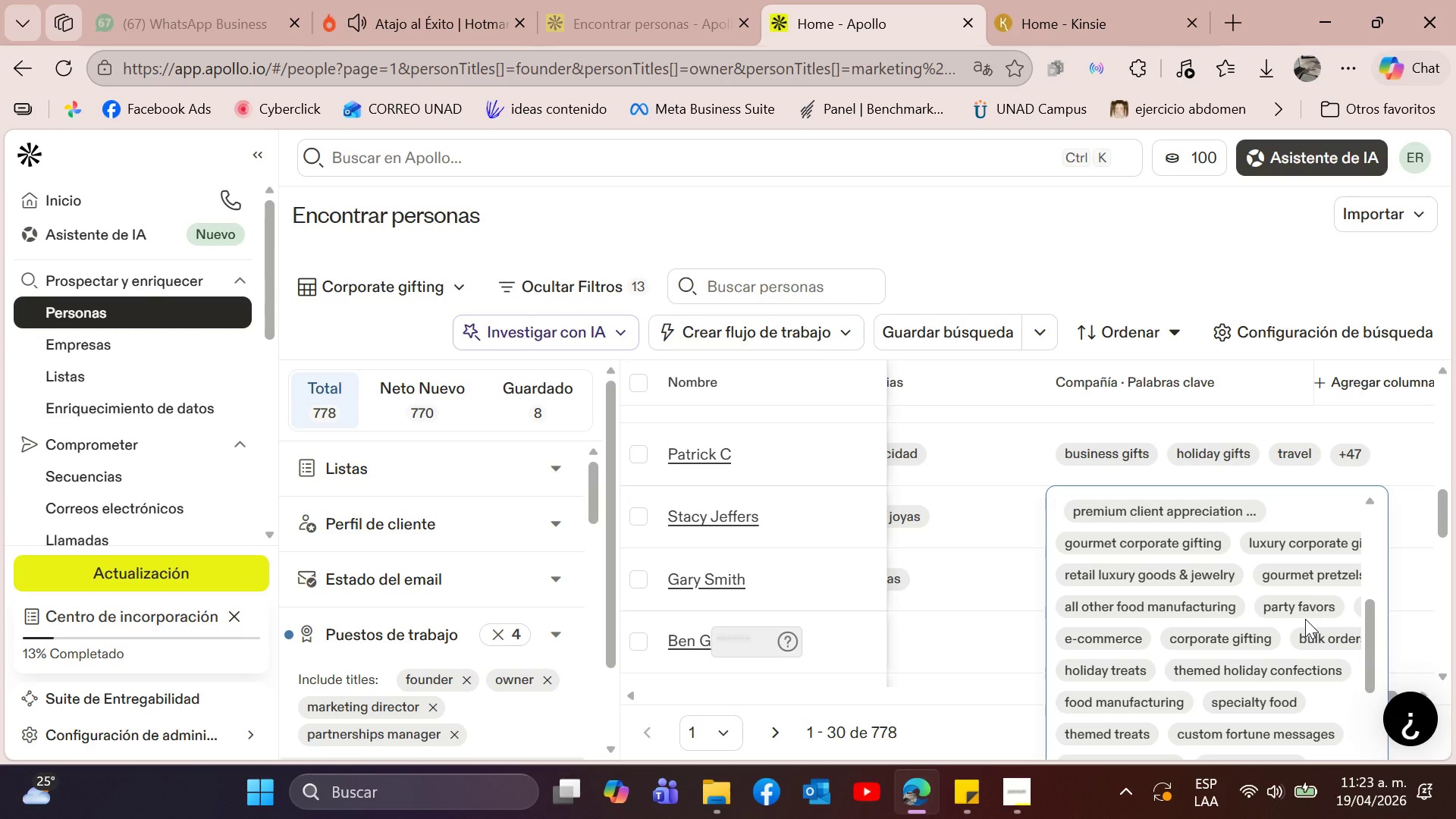 
scroll: coordinate [1224, 682], scroll_direction: down, amount: 4.0
 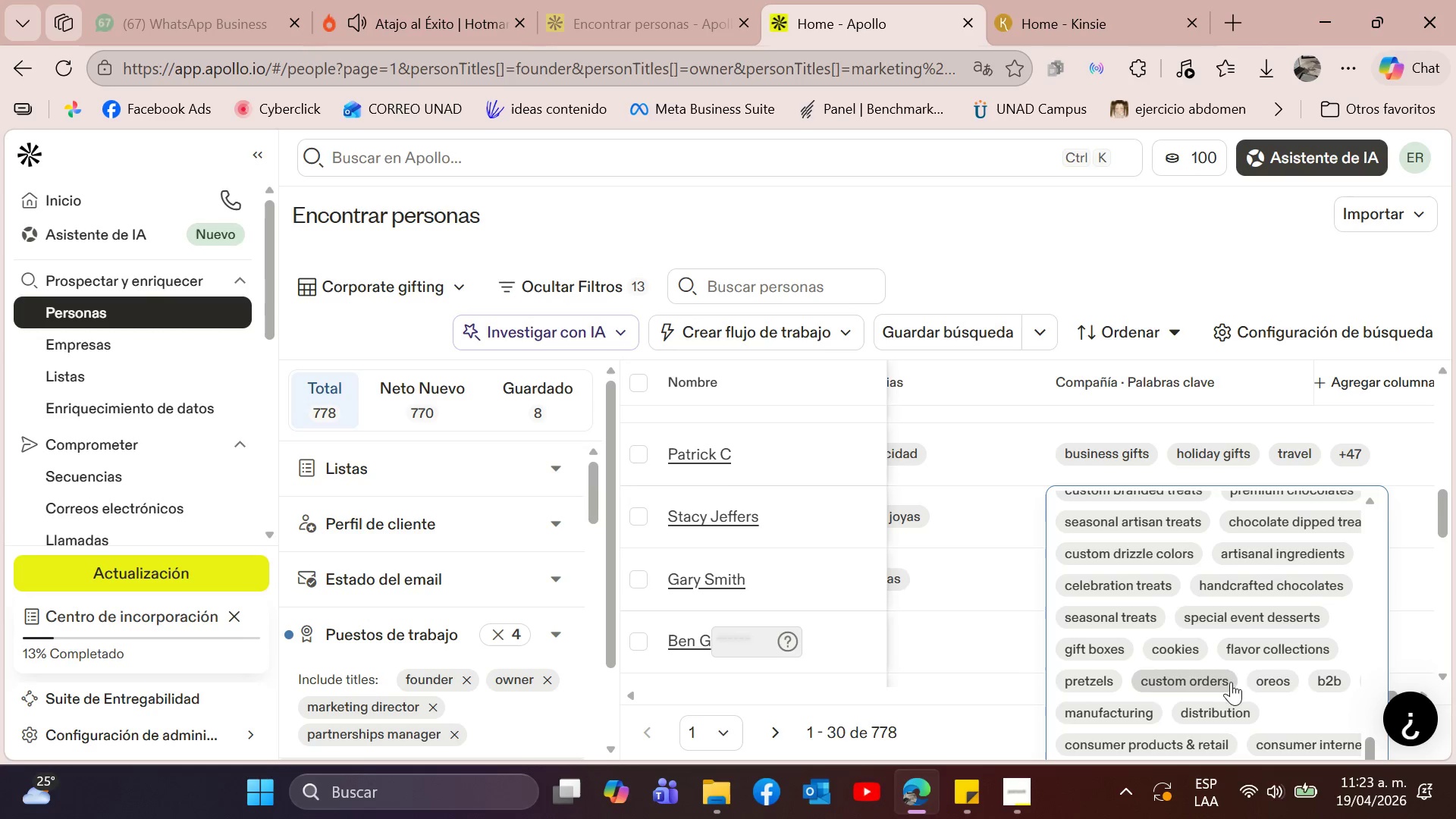 
scroll: coordinate [1285, 681], scroll_direction: up, amount: 9.0
 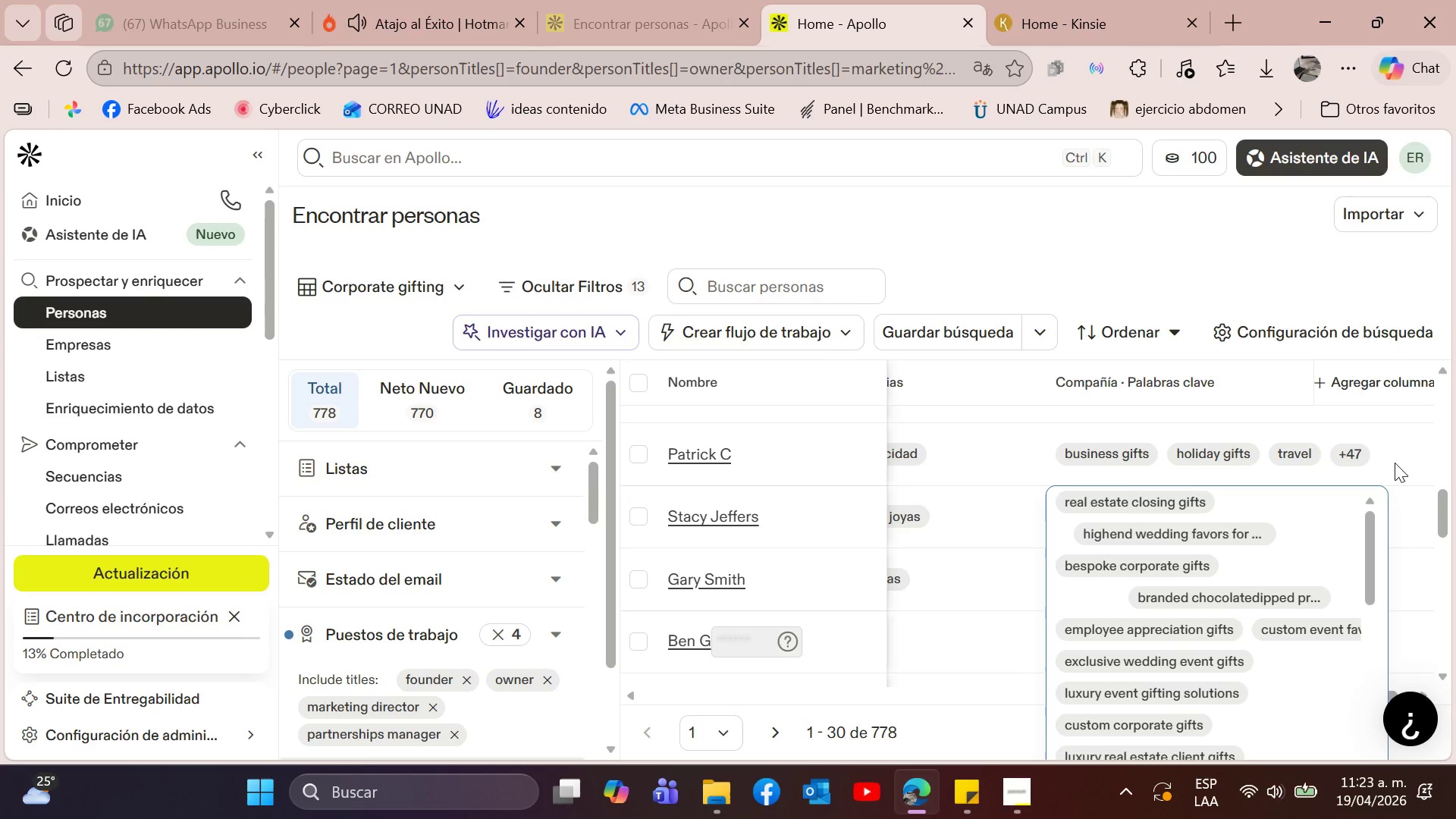 
left_click([1404, 444])
 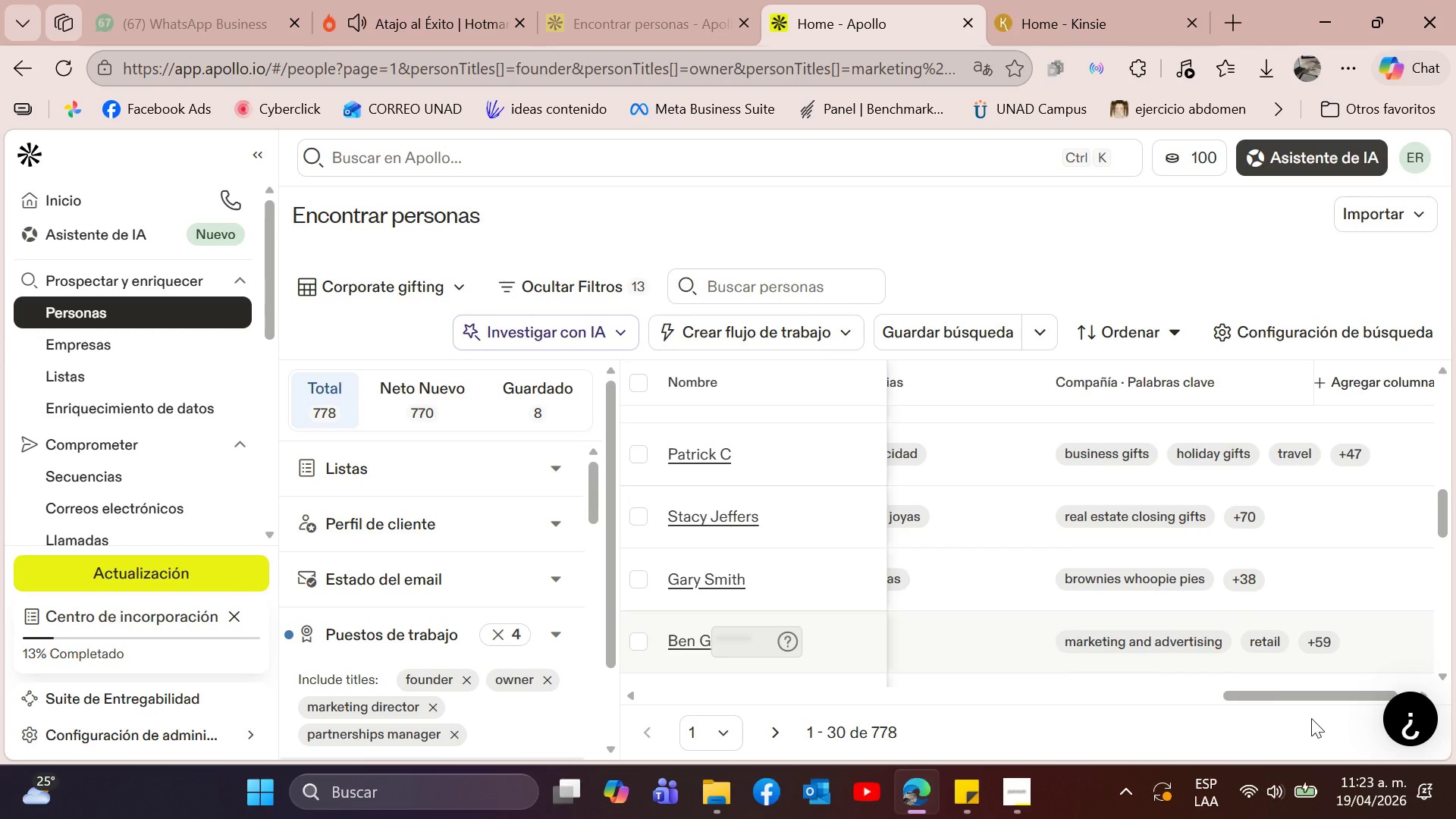 
left_click_drag(start_coordinate=[1307, 695], to_coordinate=[672, 676])
 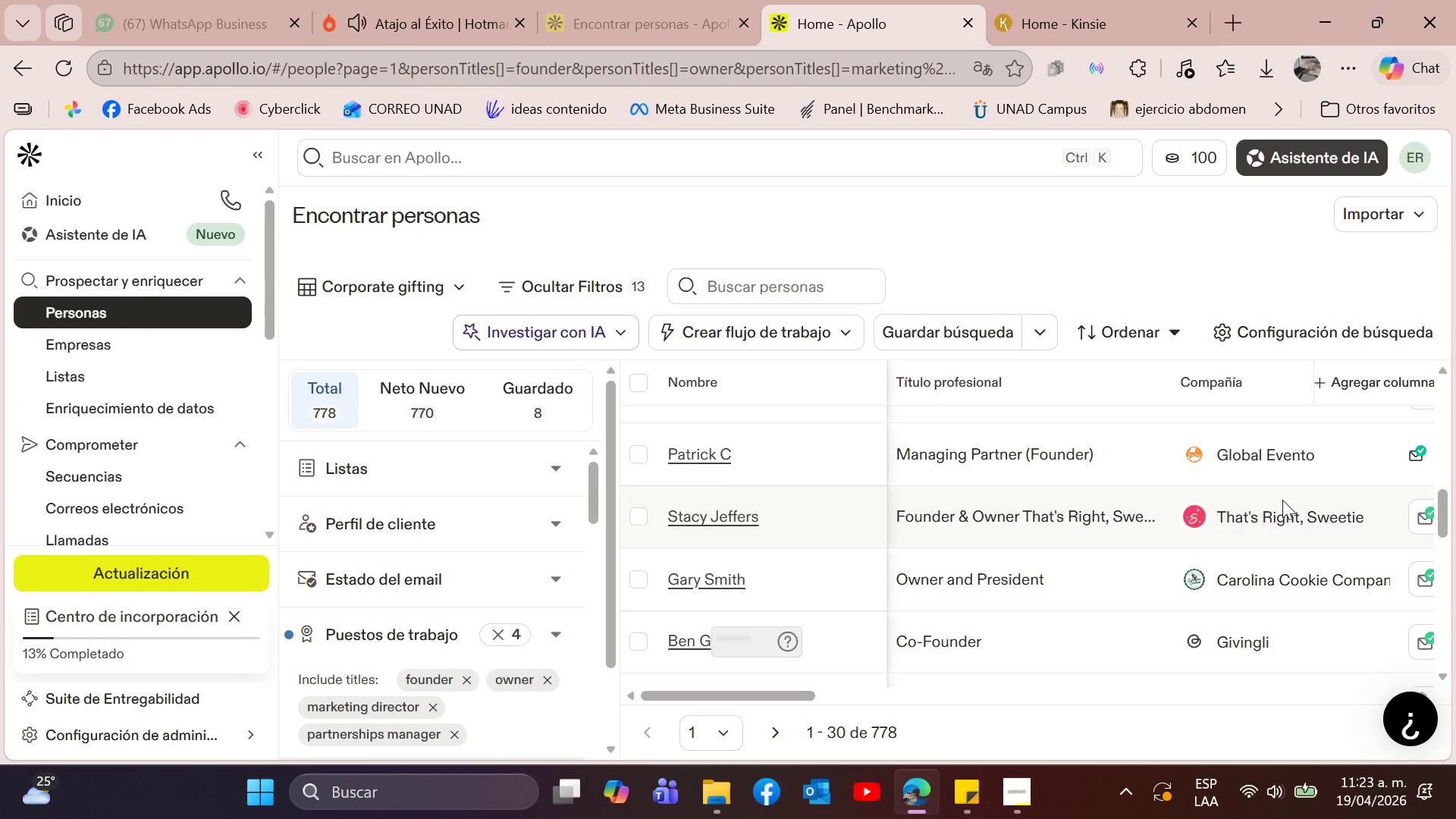 
scroll: coordinate [1078, 579], scroll_direction: up, amount: 1.0
 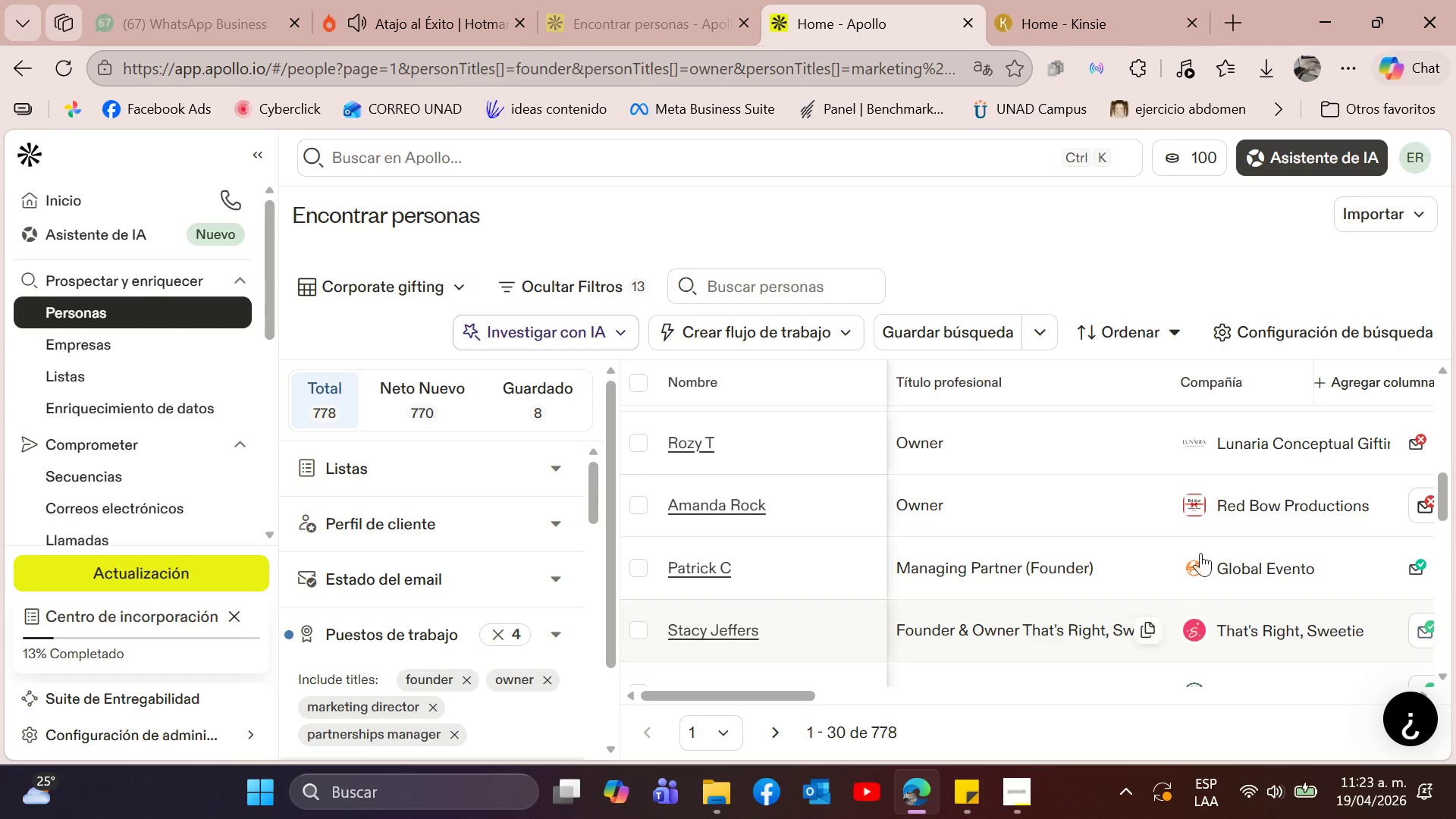 
left_click([1263, 507])
 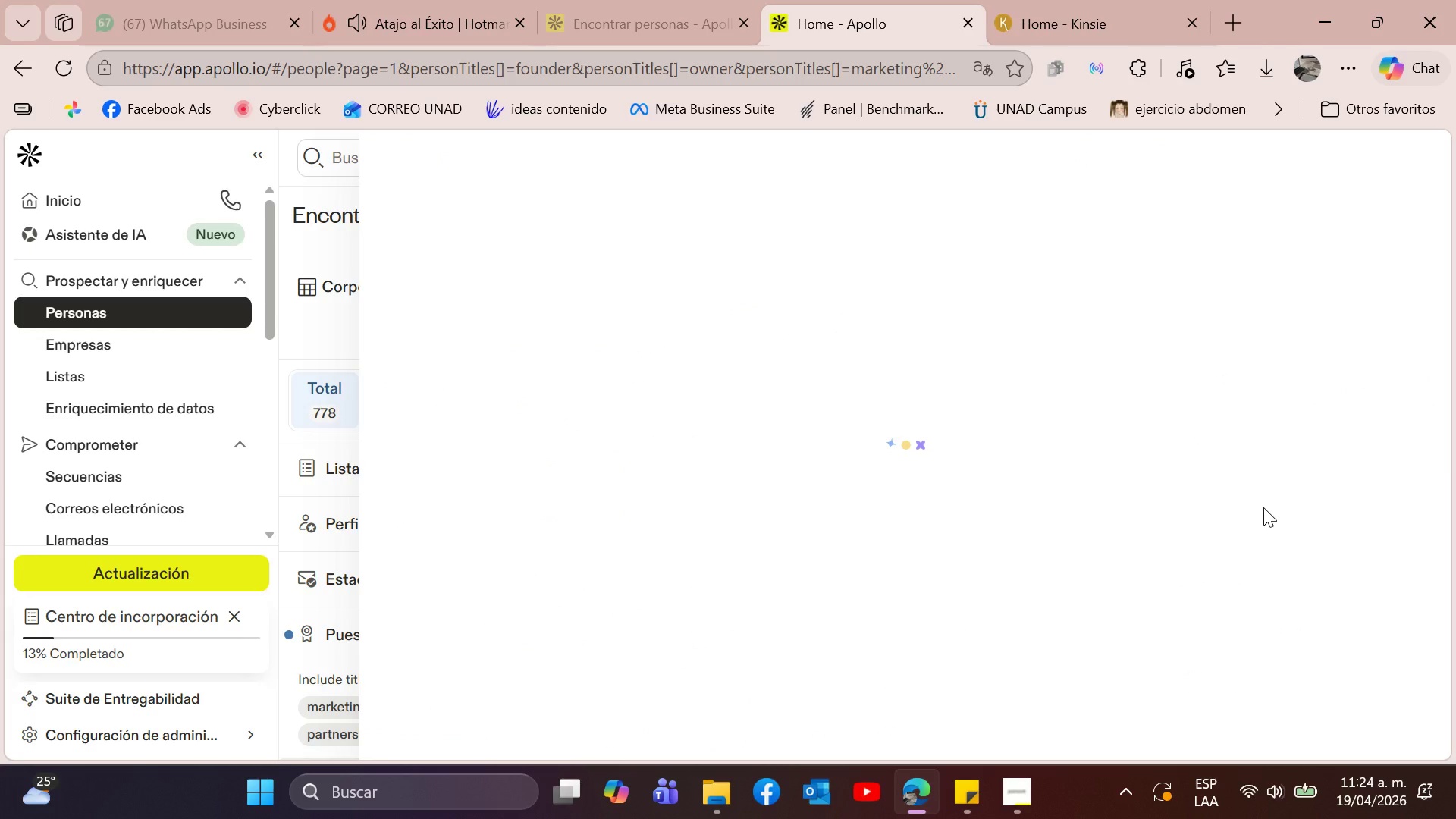 
mouse_move([1245, 500])
 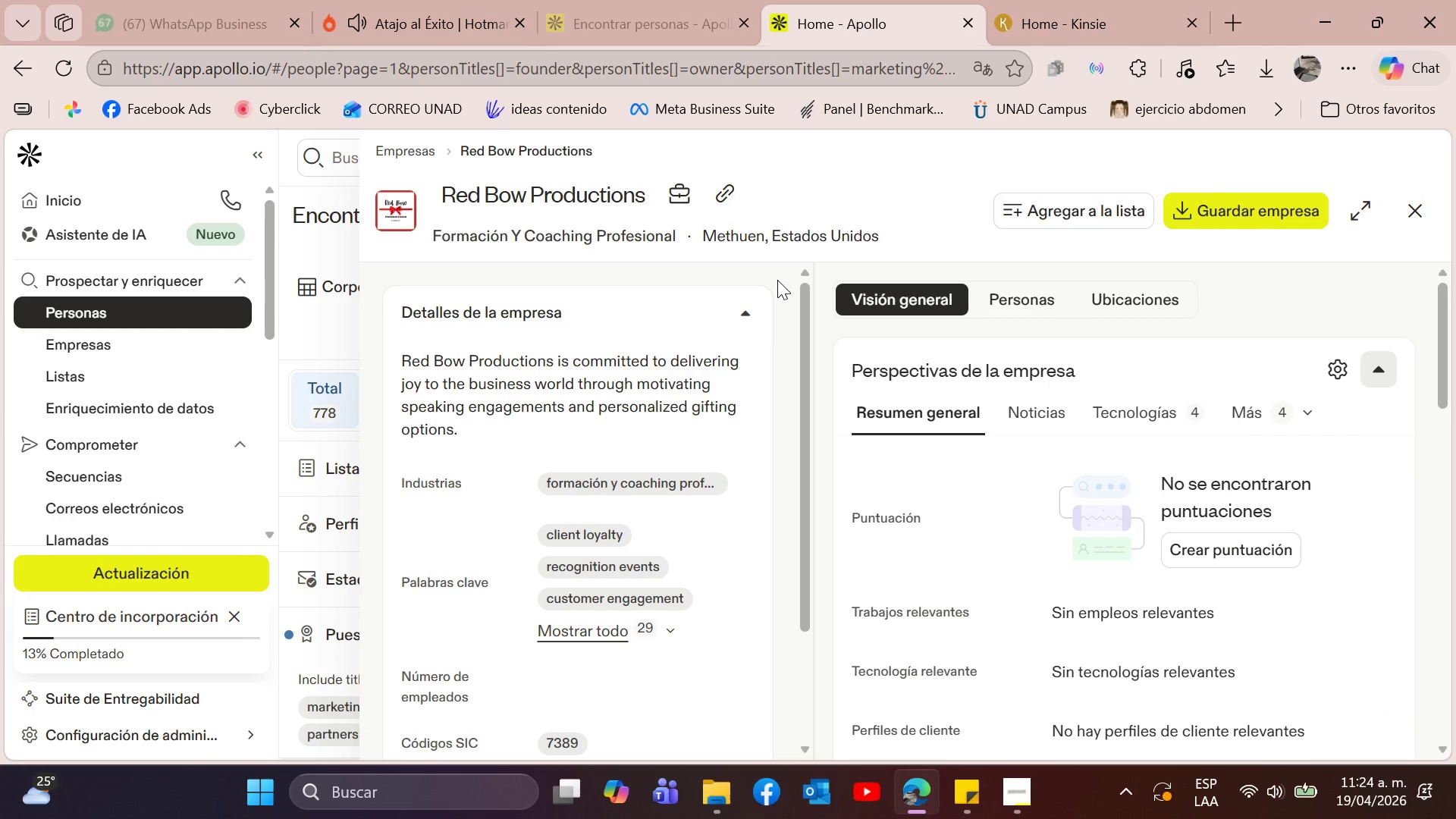 
wait(7.0)
 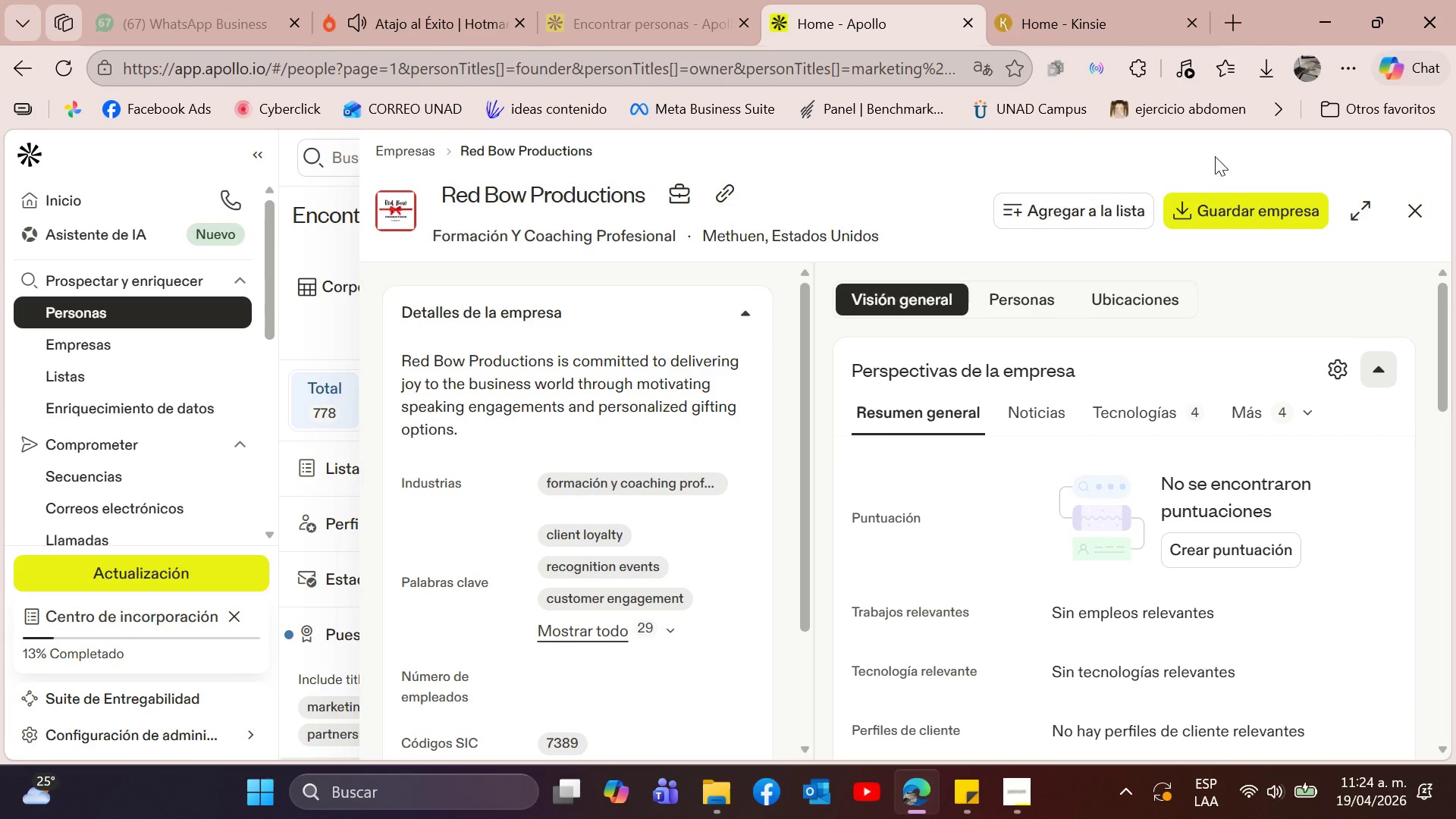 
left_click([1421, 205])
 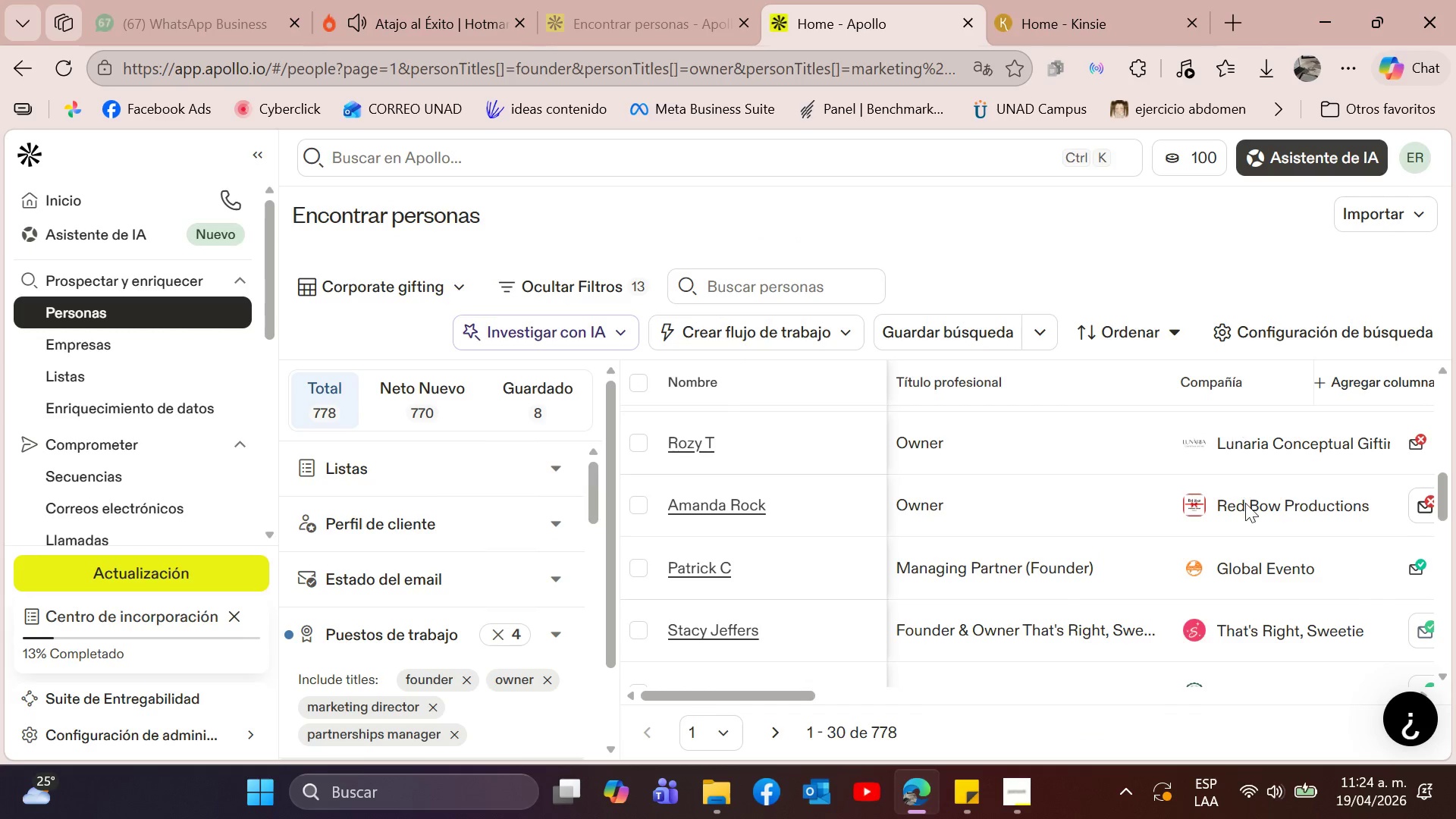 
scroll: coordinate [1281, 564], scroll_direction: down, amount: 2.0
 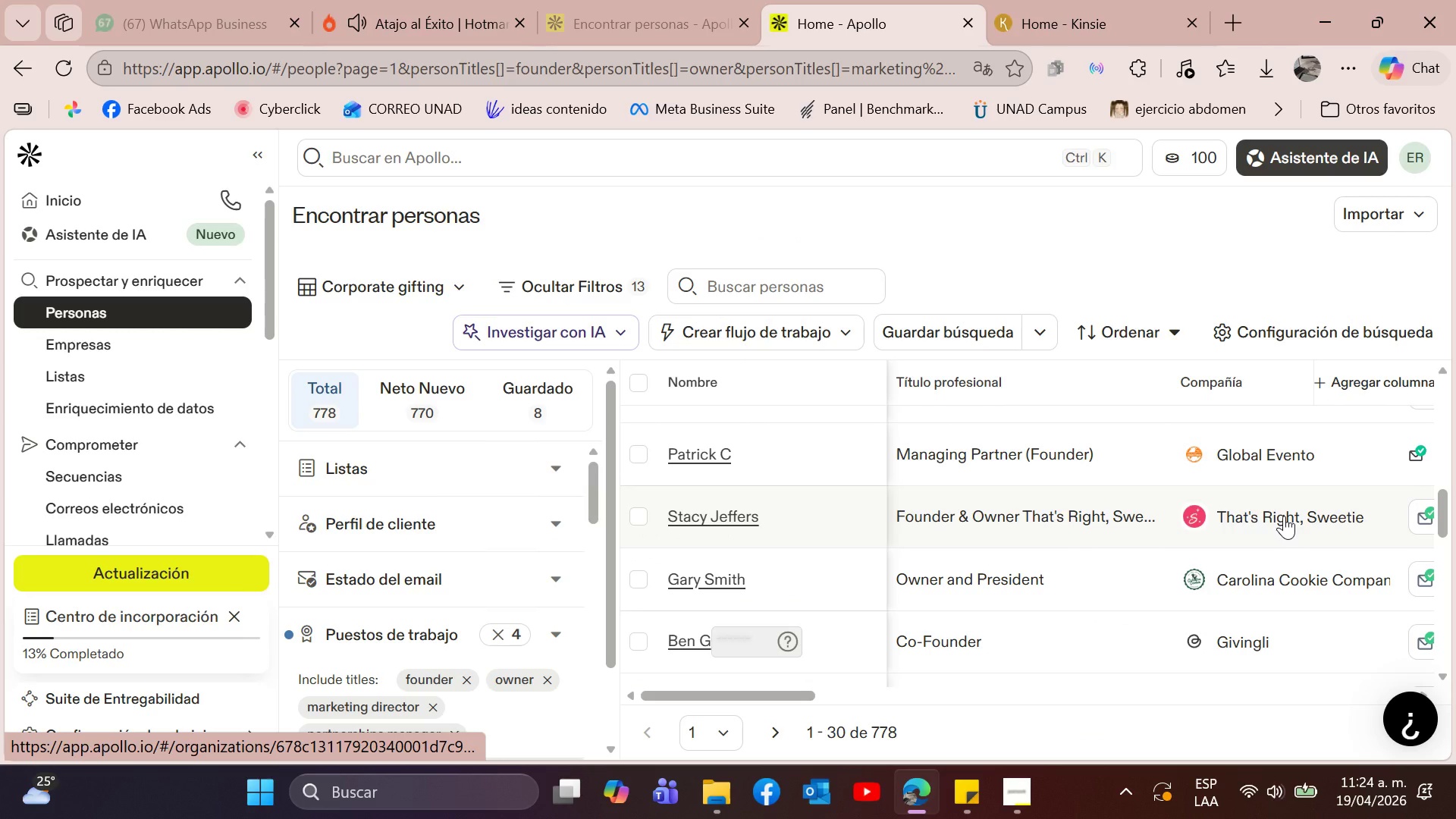 
left_click([1284, 516])
 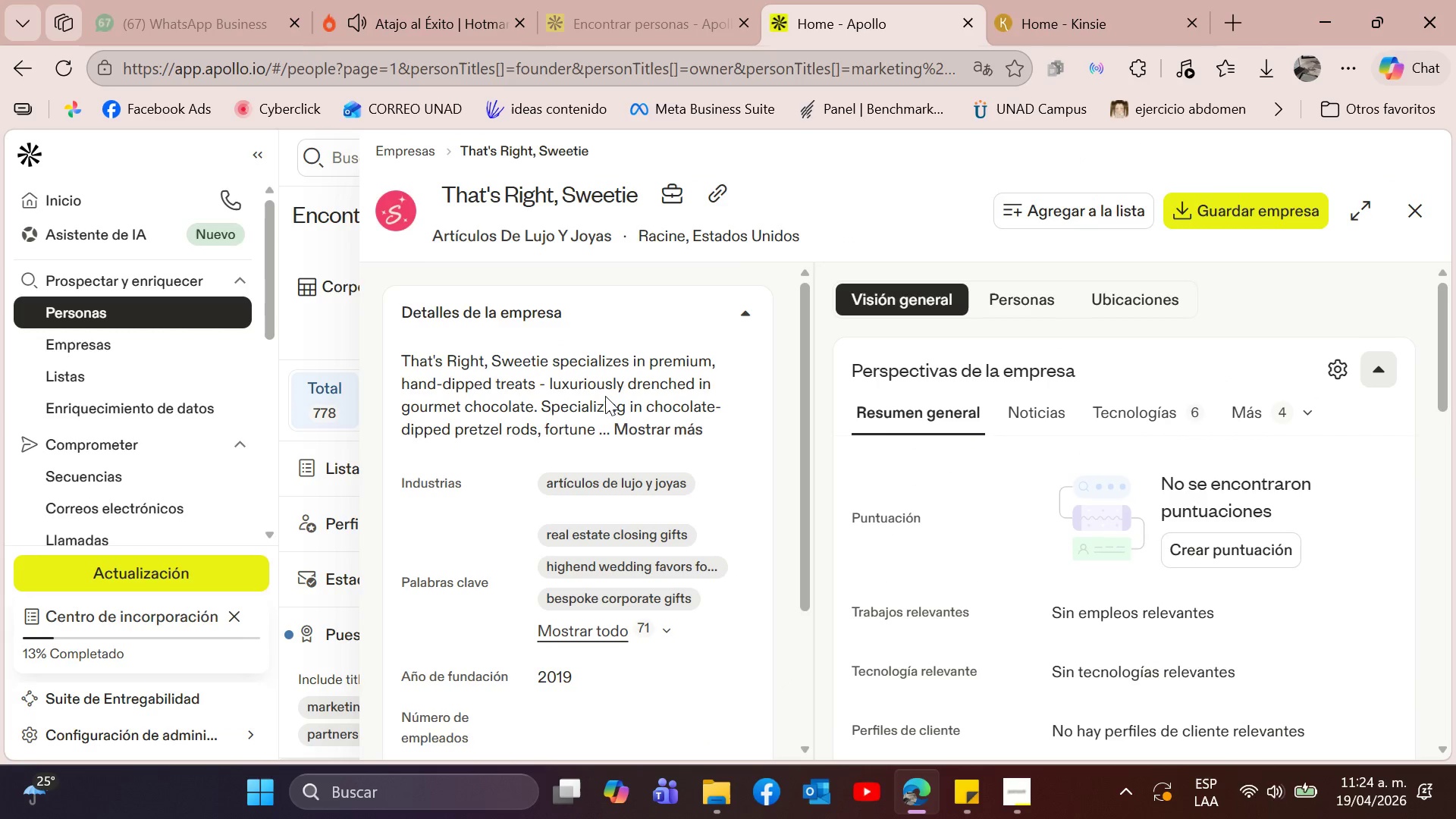 
wait(6.7)
 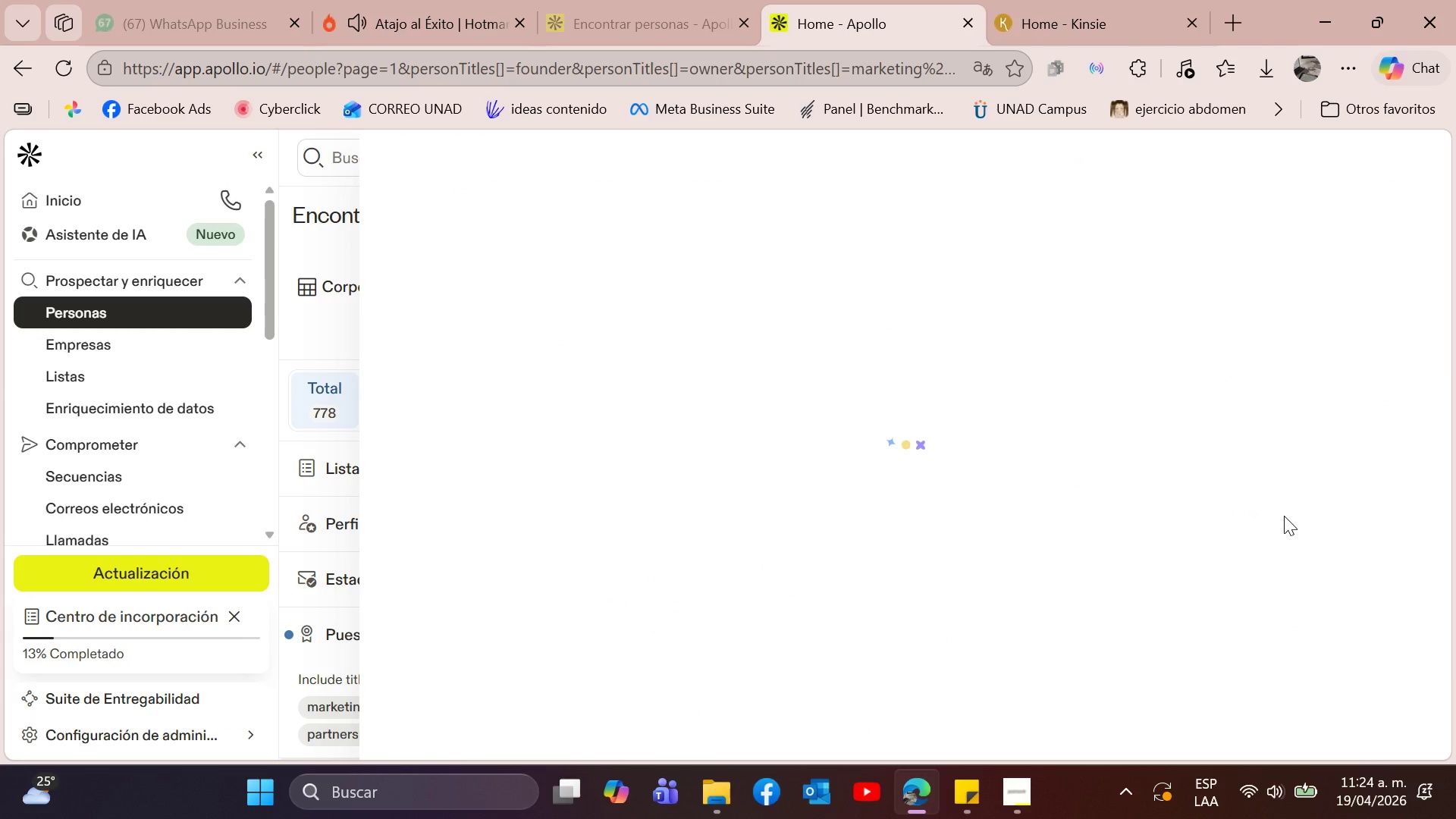 
left_click([664, 431])
 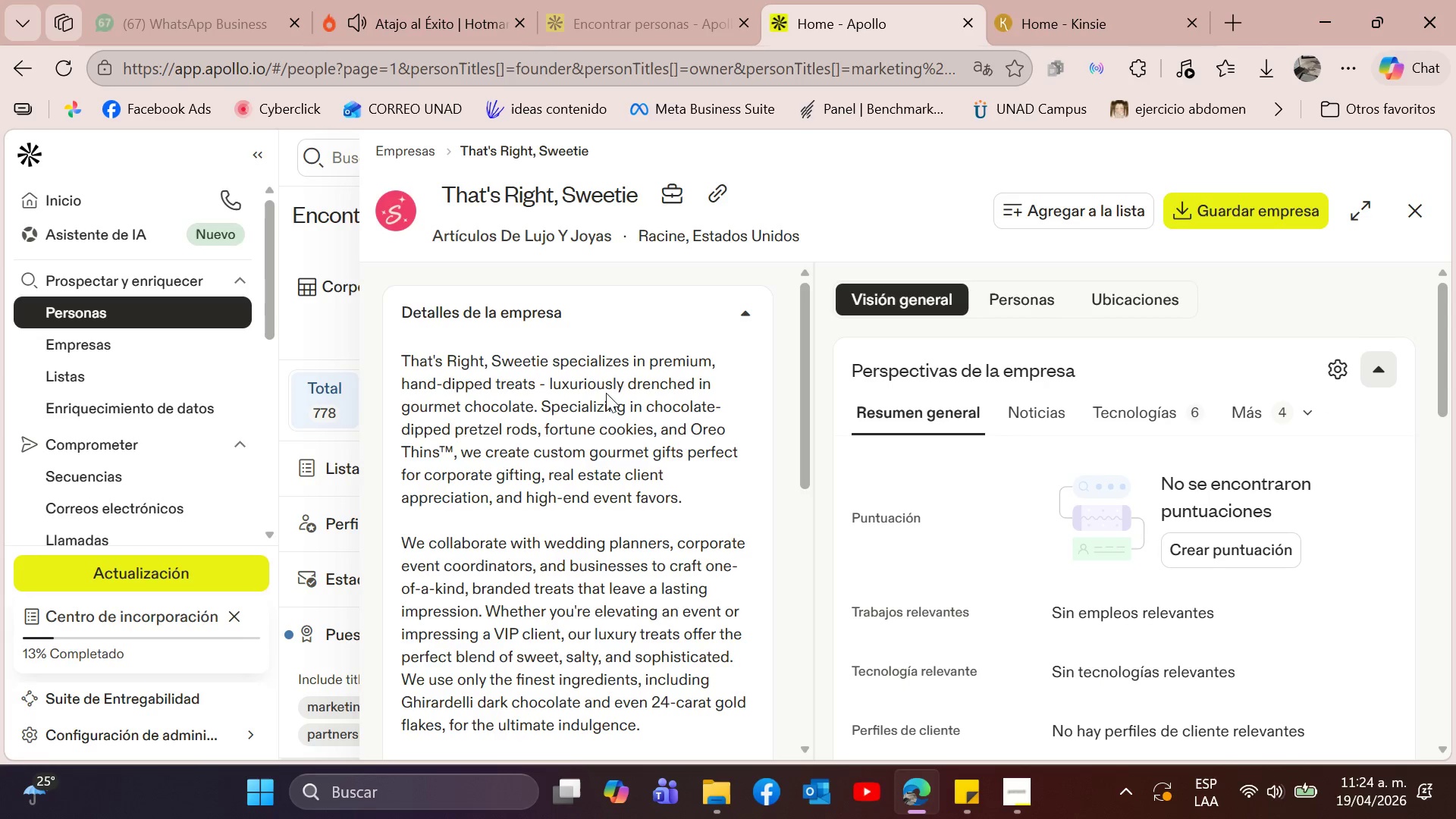 
left_click_drag(start_coordinate=[607, 406], to_coordinate=[667, 469])
 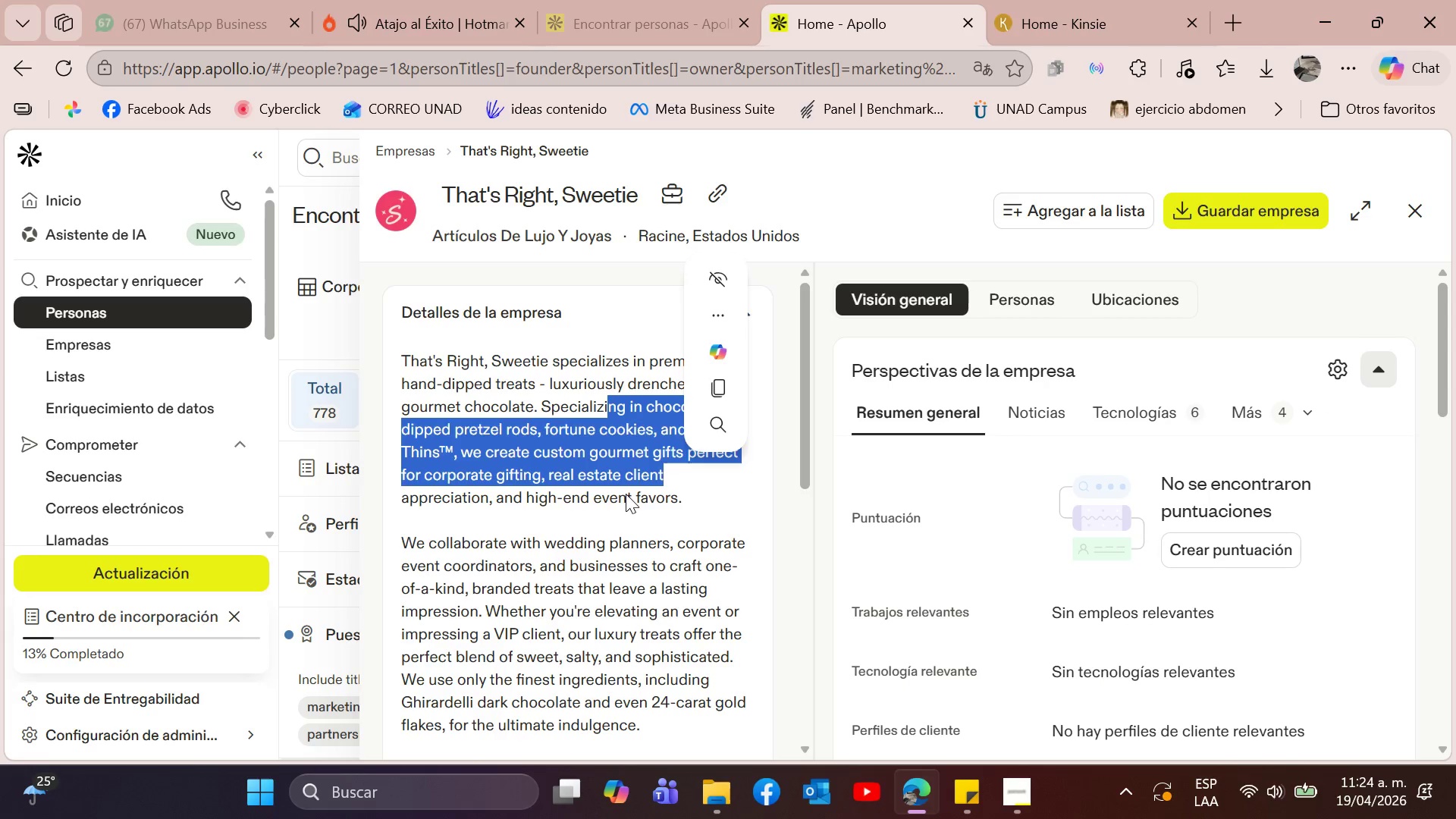 
left_click([626, 494])
 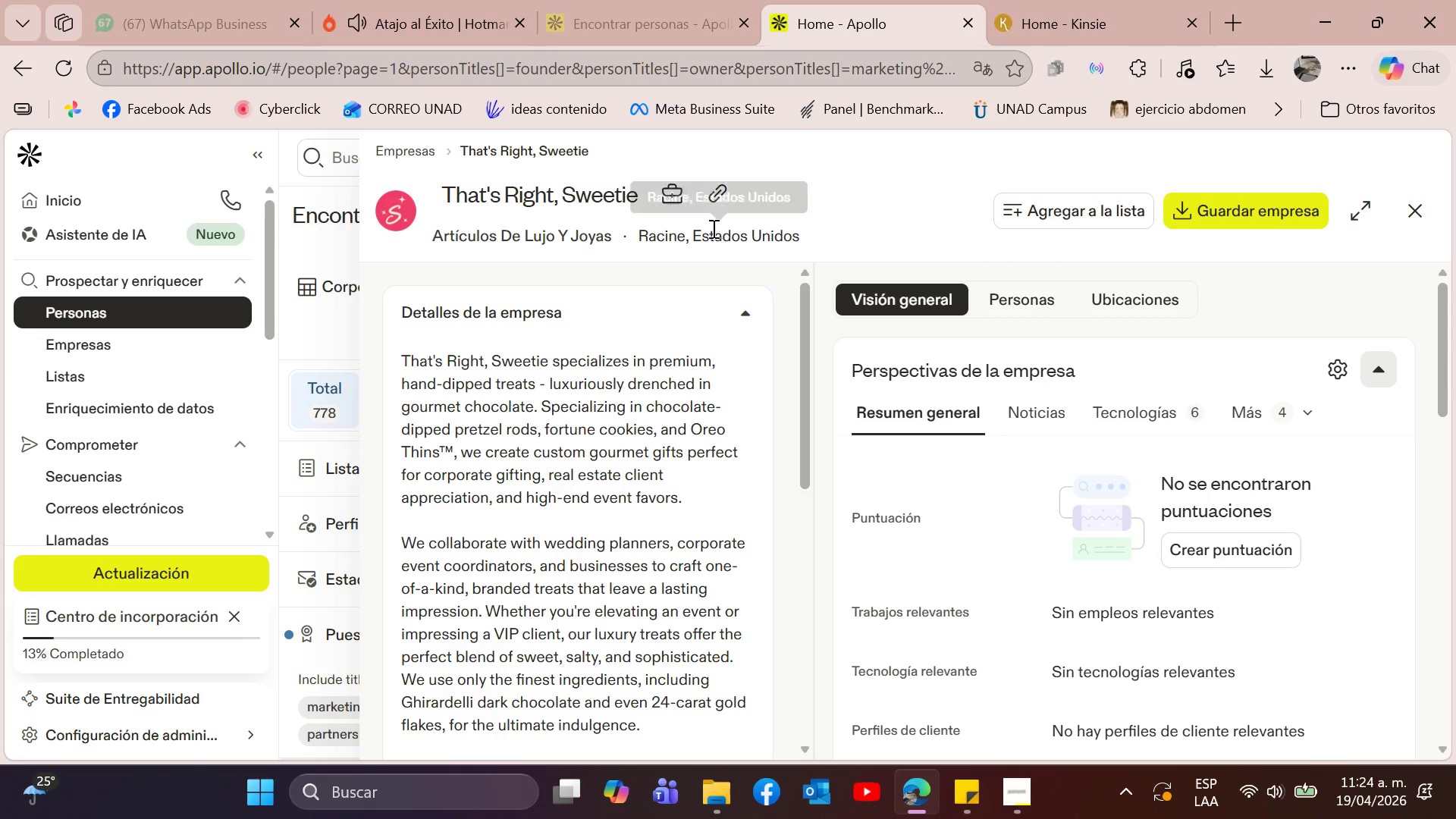 
left_click([714, 195])
 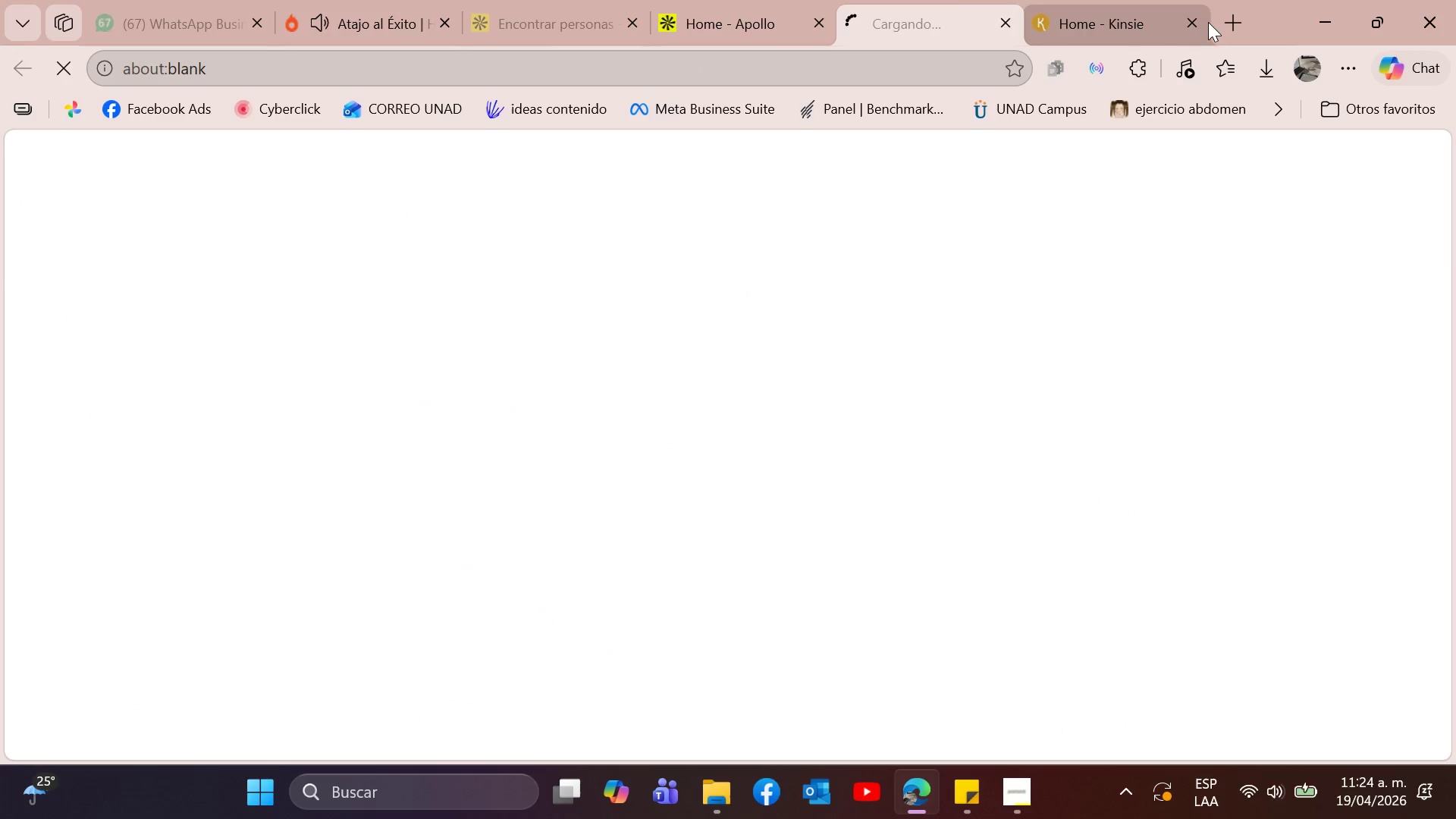 
left_click([1193, 24])
 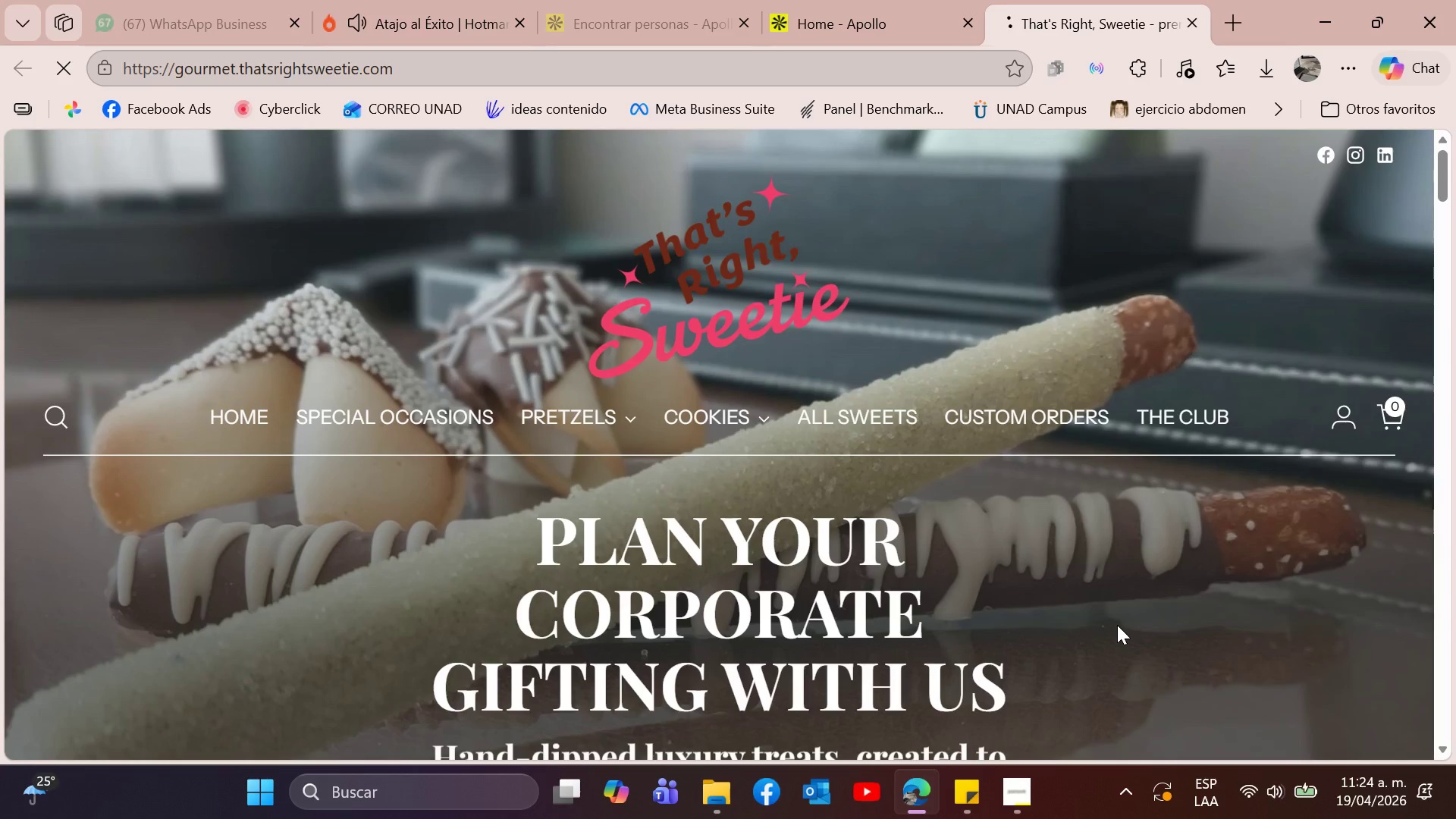 
scroll: coordinate [1131, 419], scroll_direction: down, amount: 8.0
 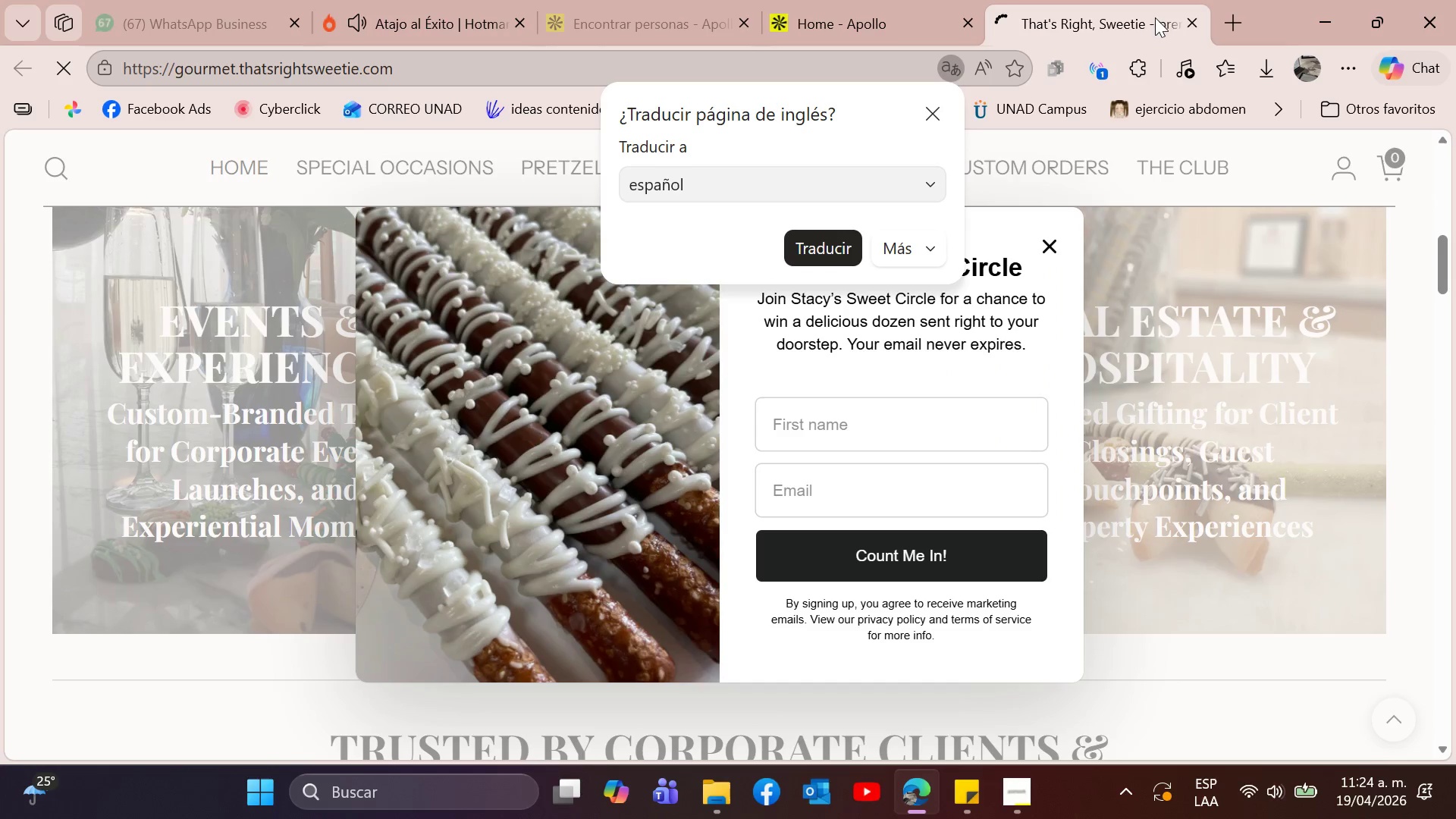 
left_click([1189, 27])
 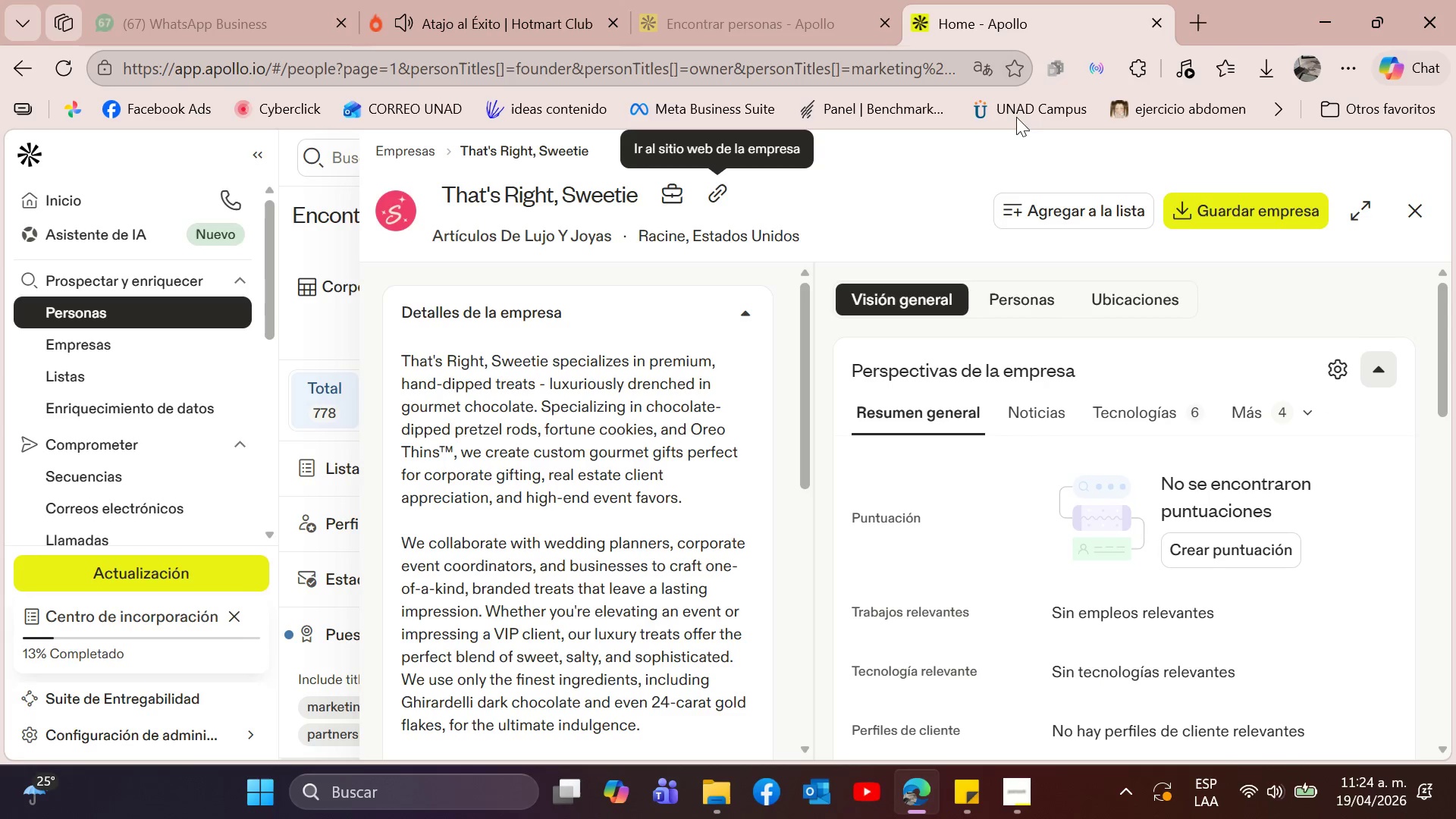 
scroll: coordinate [562, 560], scroll_direction: up, amount: 8.0
 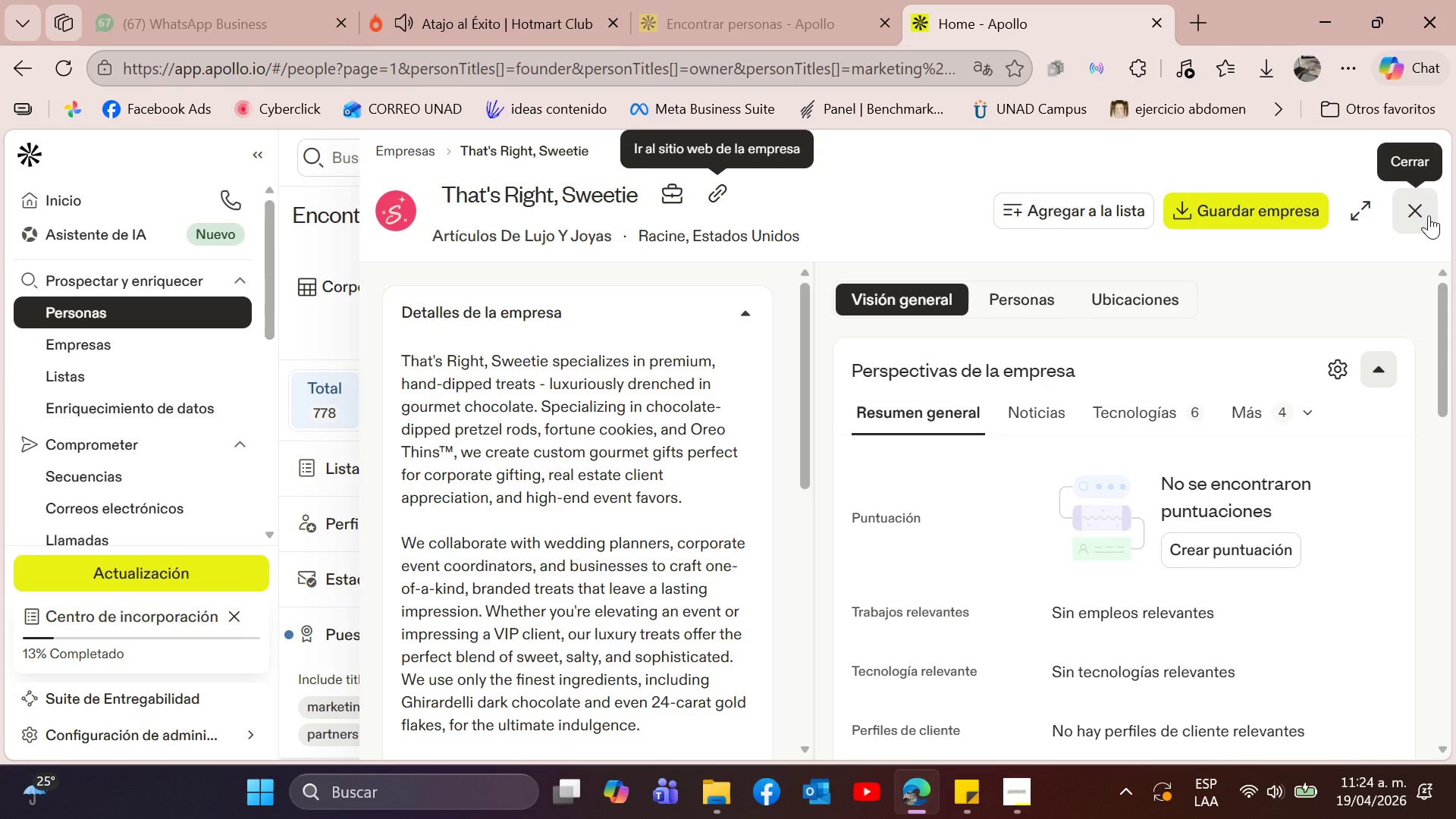 
left_click([1429, 215])
 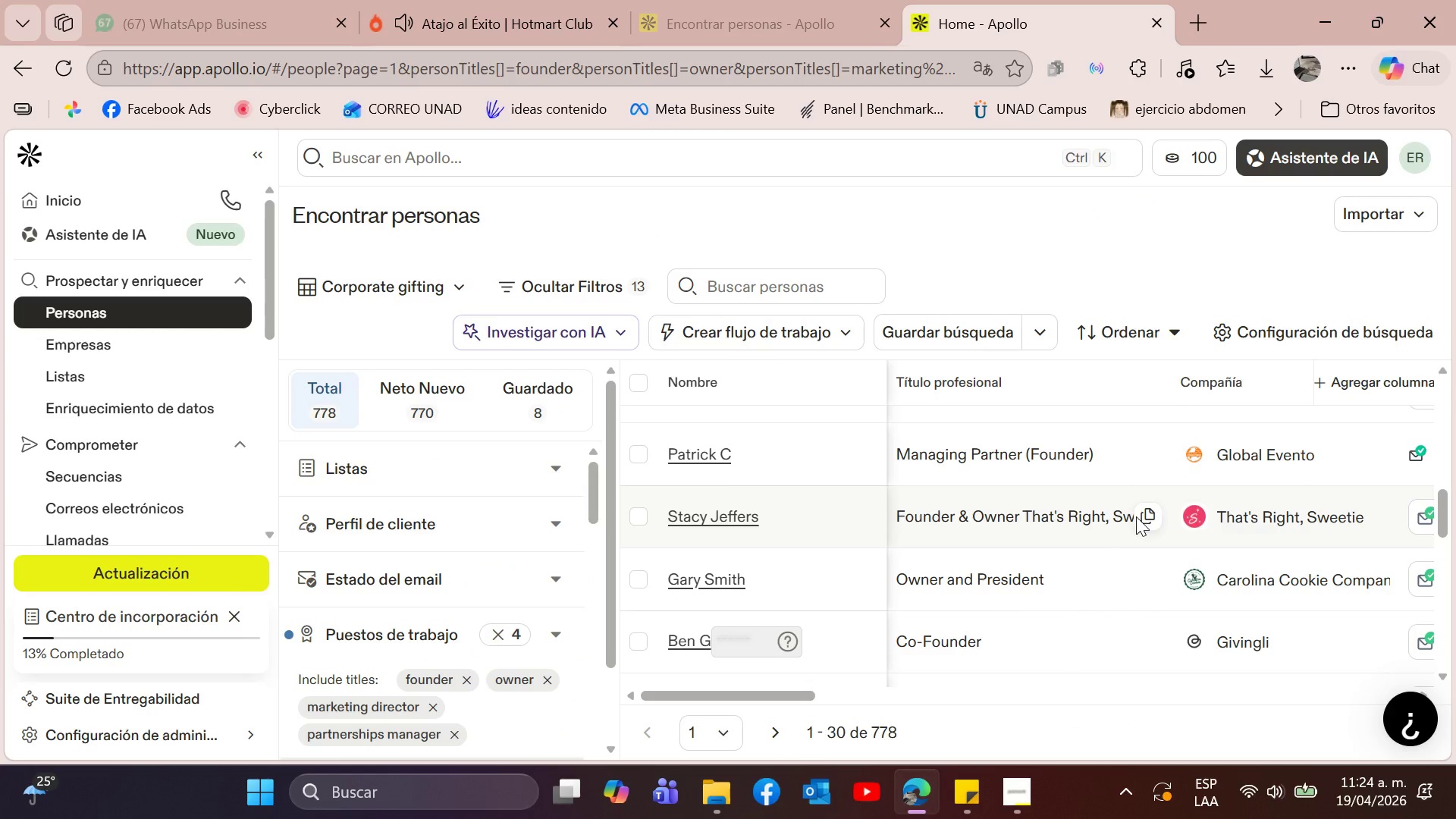 
left_click([635, 512])
 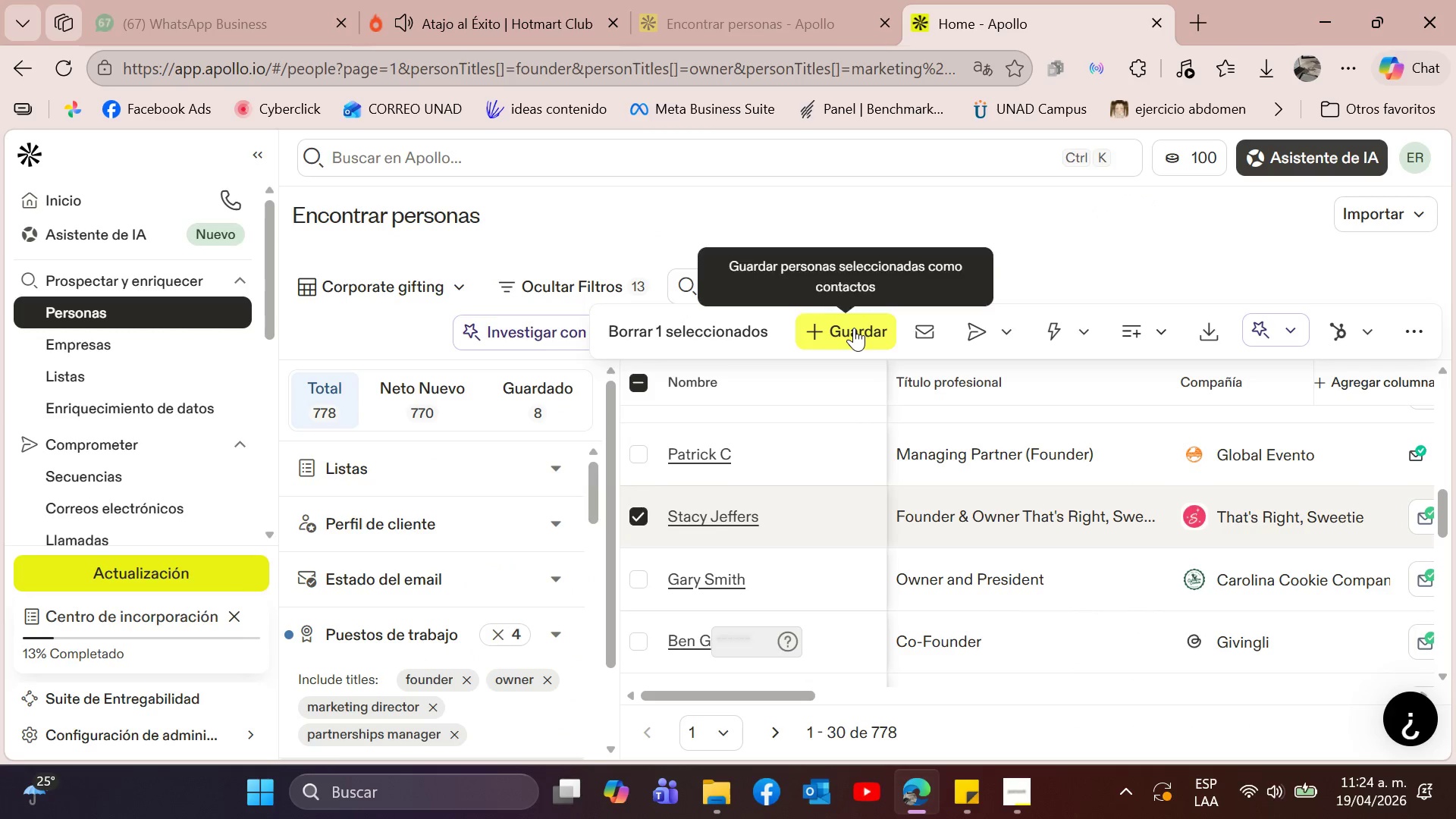 
left_click([856, 326])
 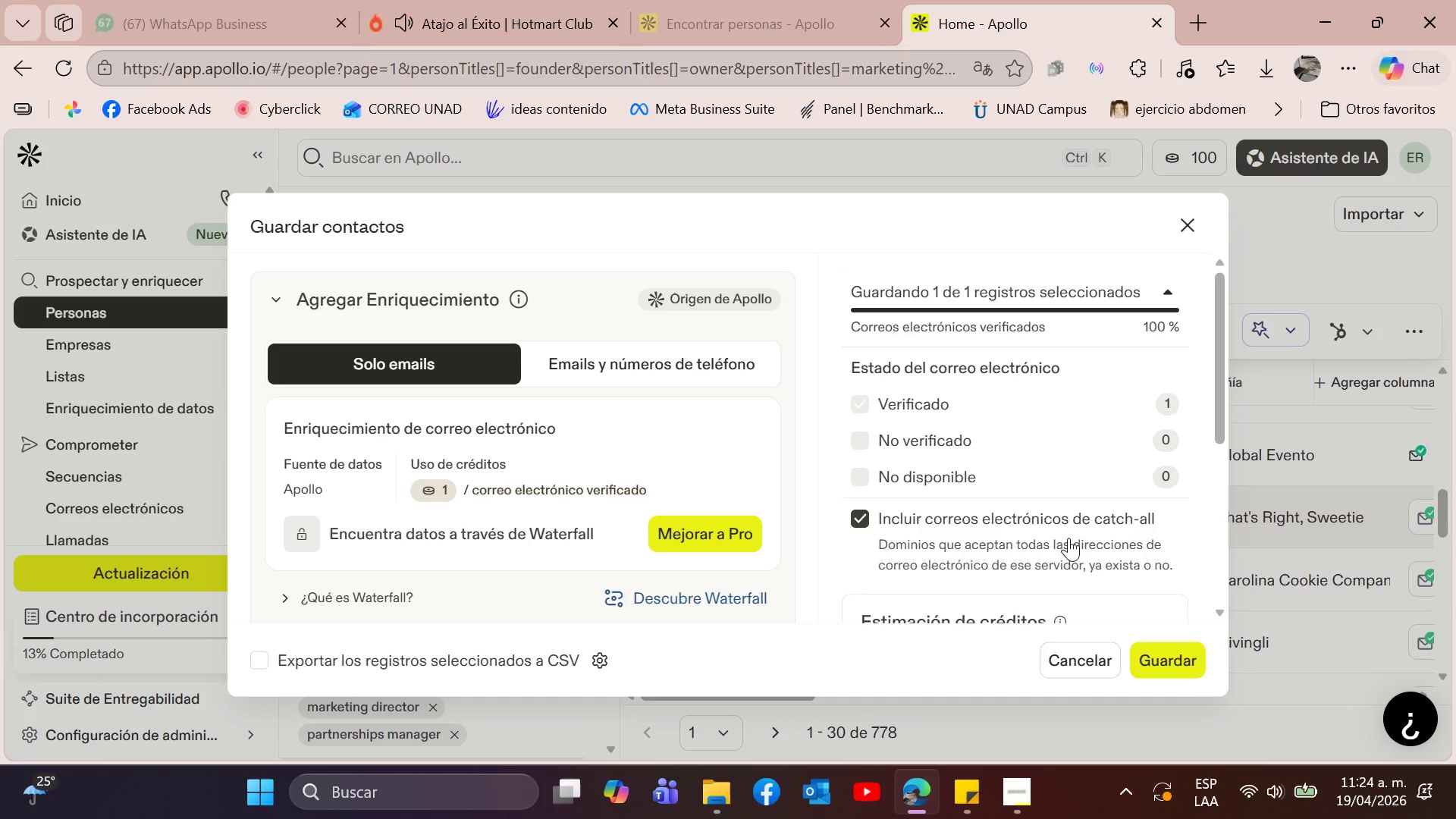 
scroll: coordinate [1156, 538], scroll_direction: down, amount: 7.0
 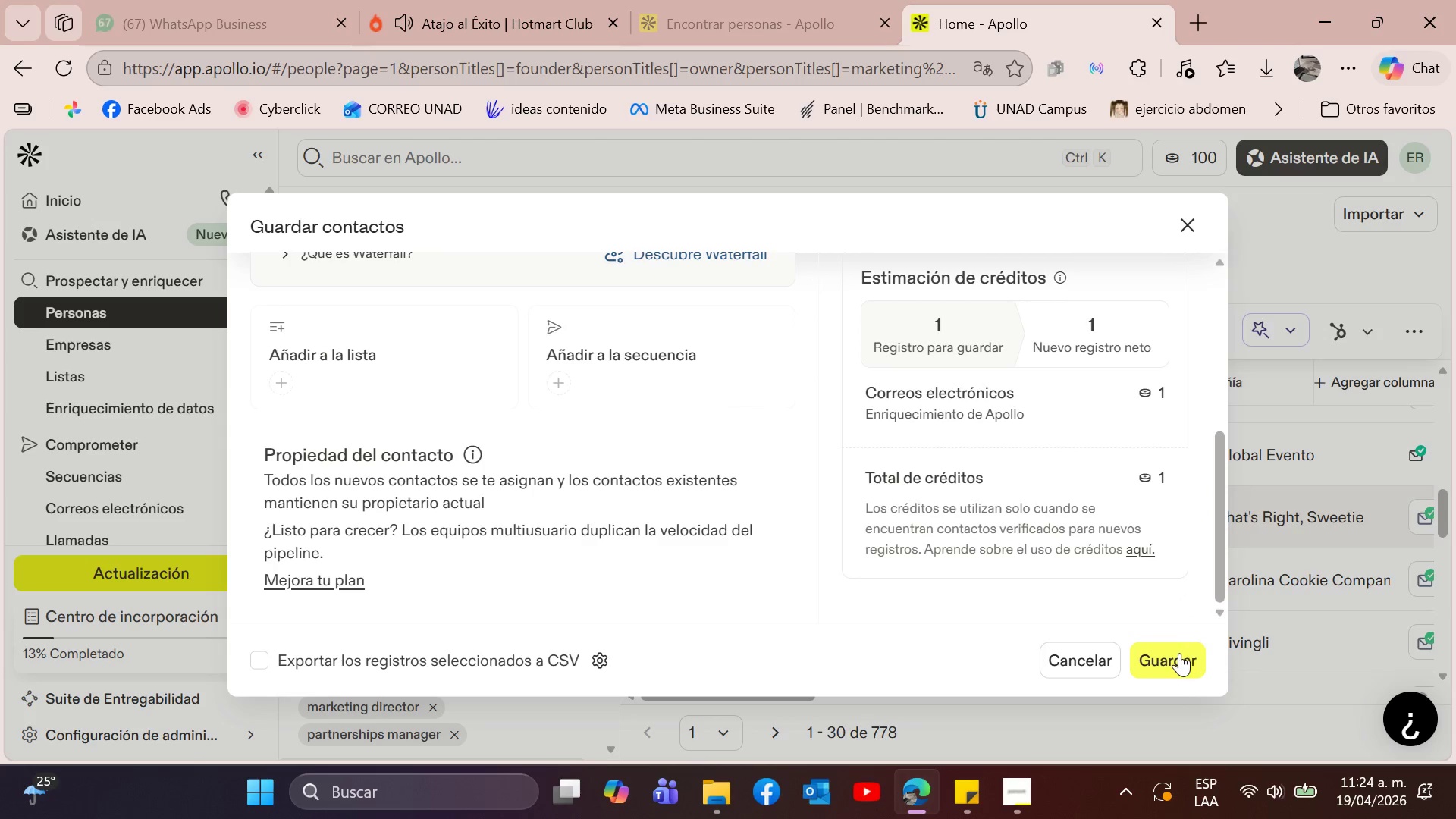 
left_click([1178, 654])
 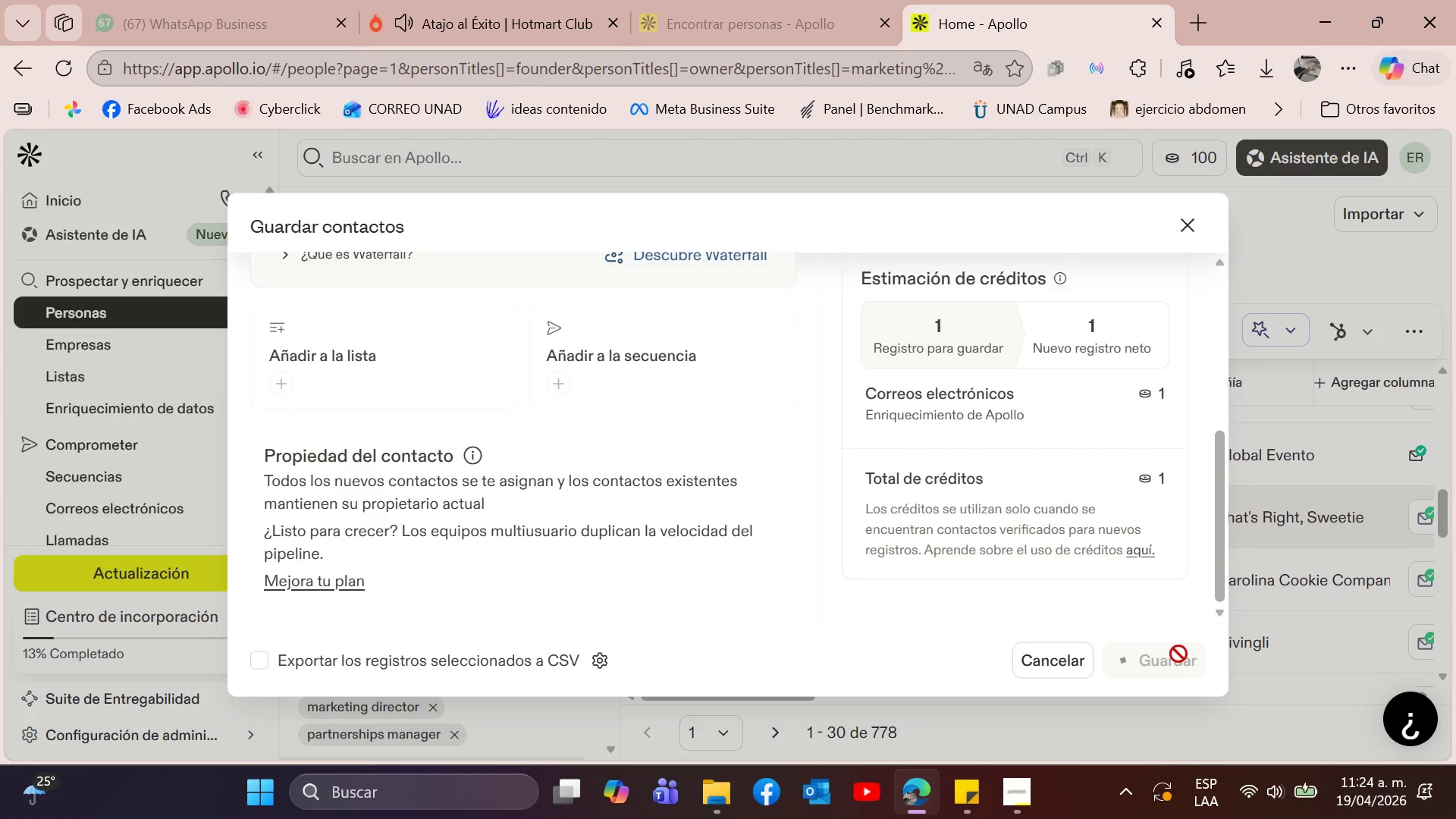 
wait(8.64)
 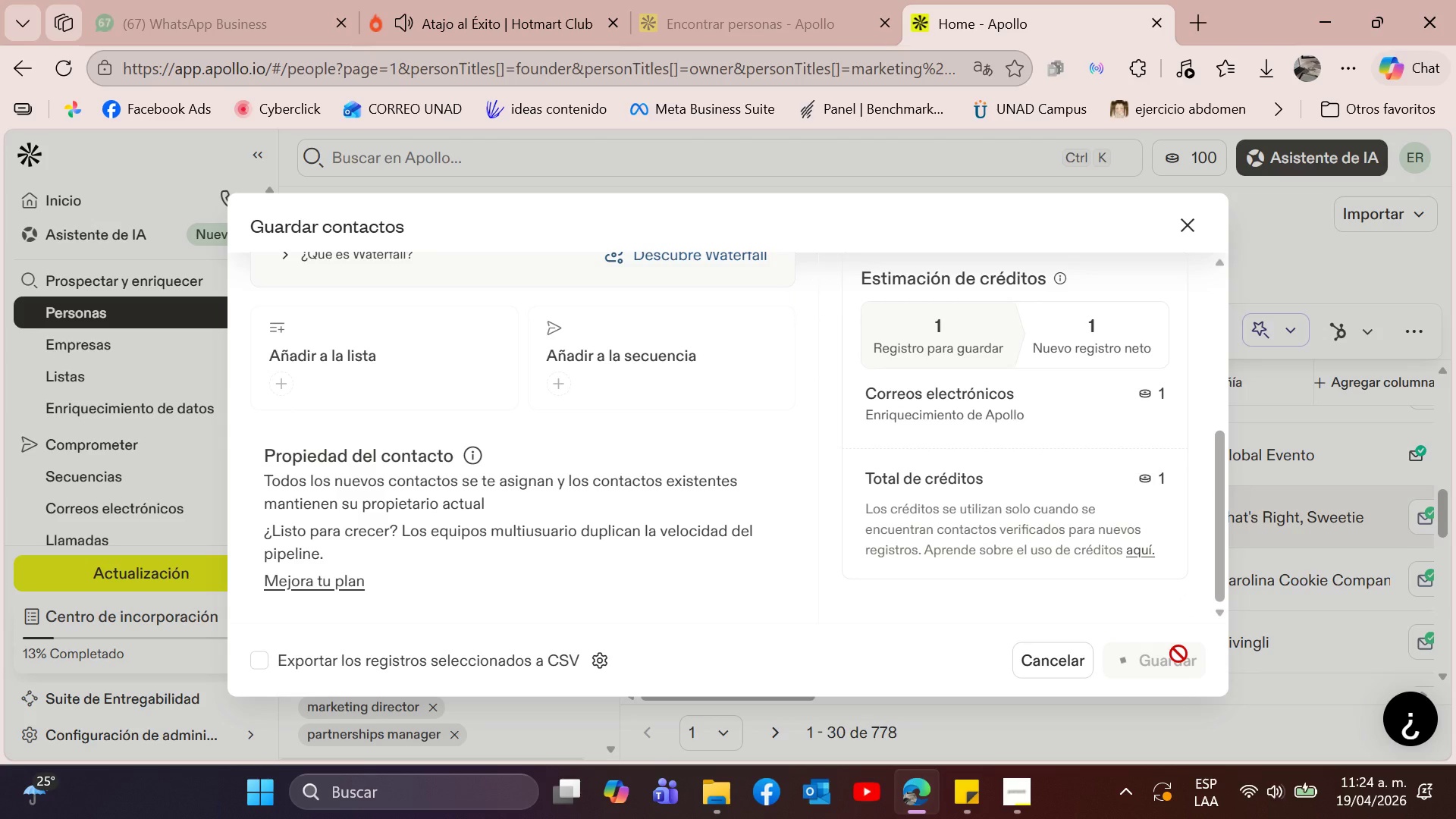 
left_click_drag(start_coordinate=[753, 695], to_coordinate=[780, 696])
 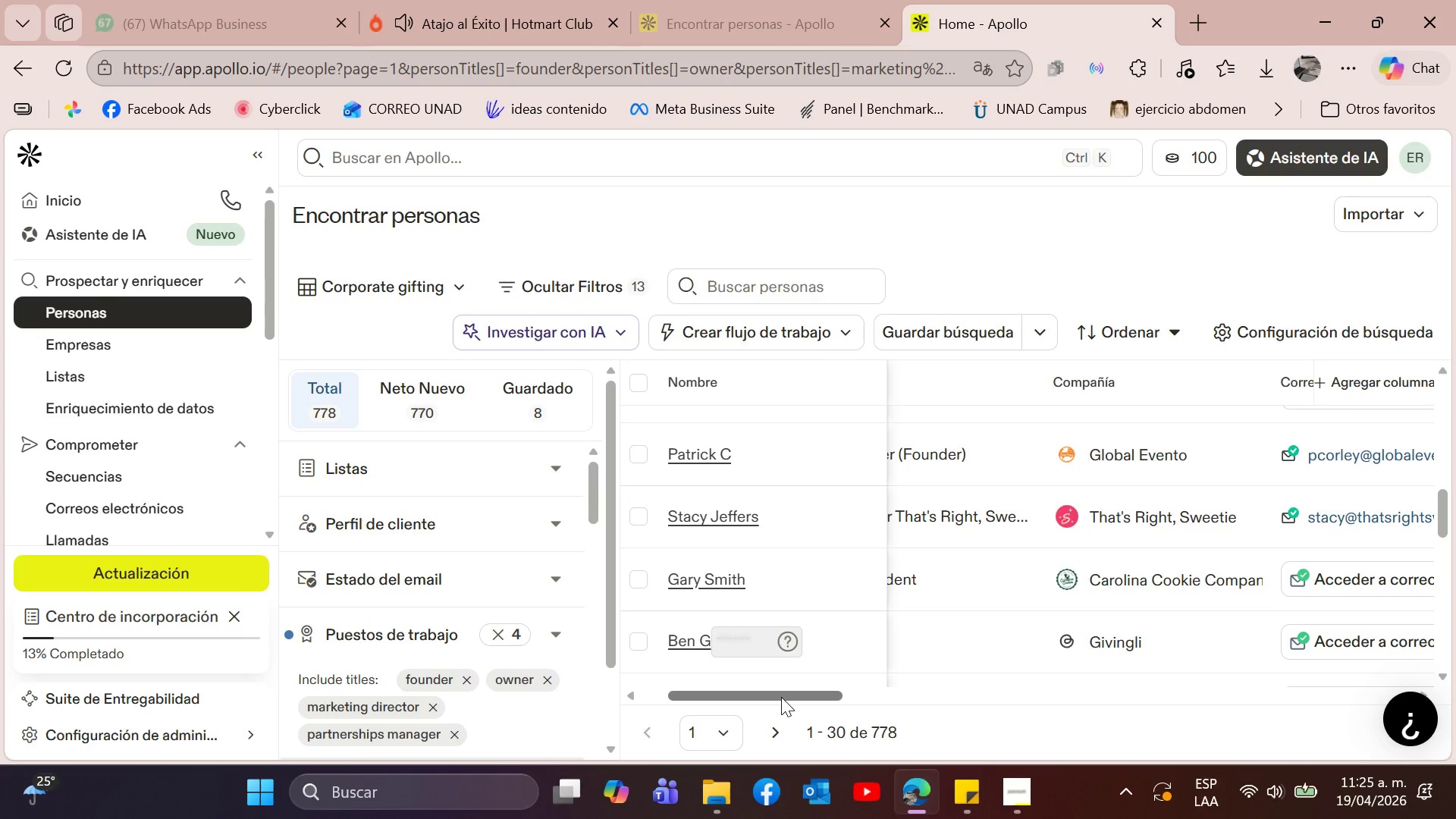 
left_click_drag(start_coordinate=[781, 699], to_coordinate=[1329, 696])
 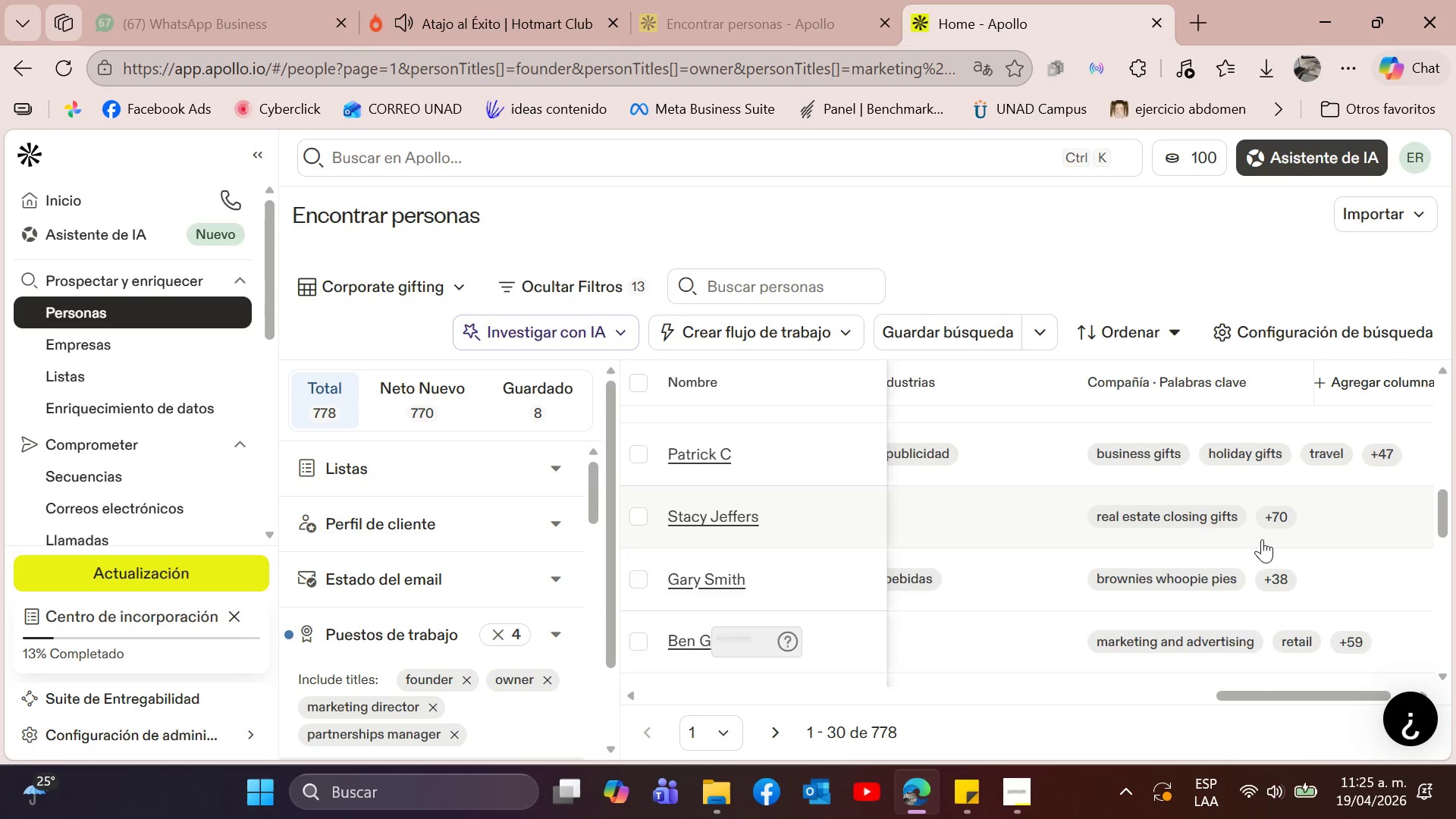 
scroll: coordinate [1262, 539], scroll_direction: down, amount: 1.0
 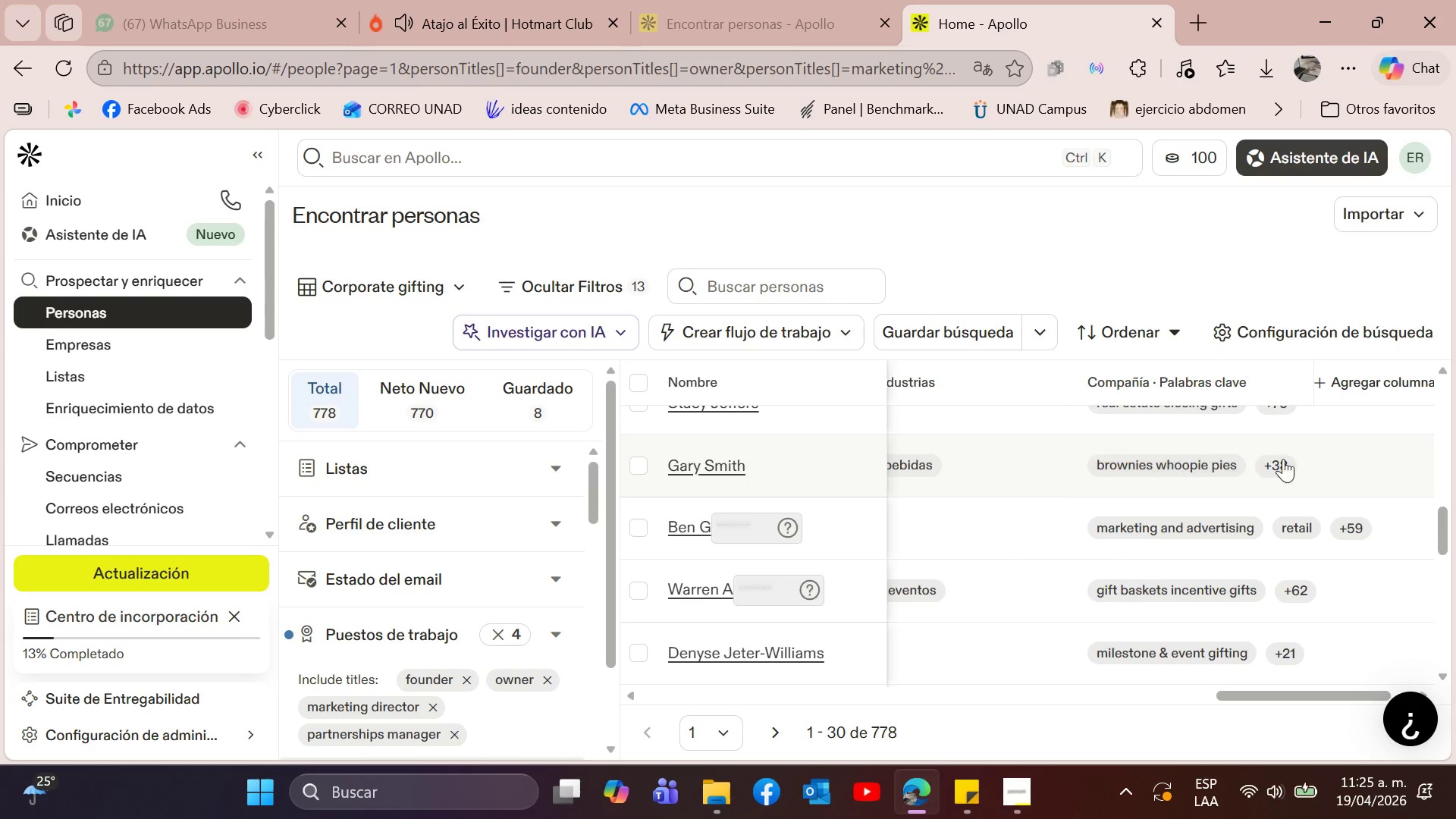 
left_click([1282, 458])
 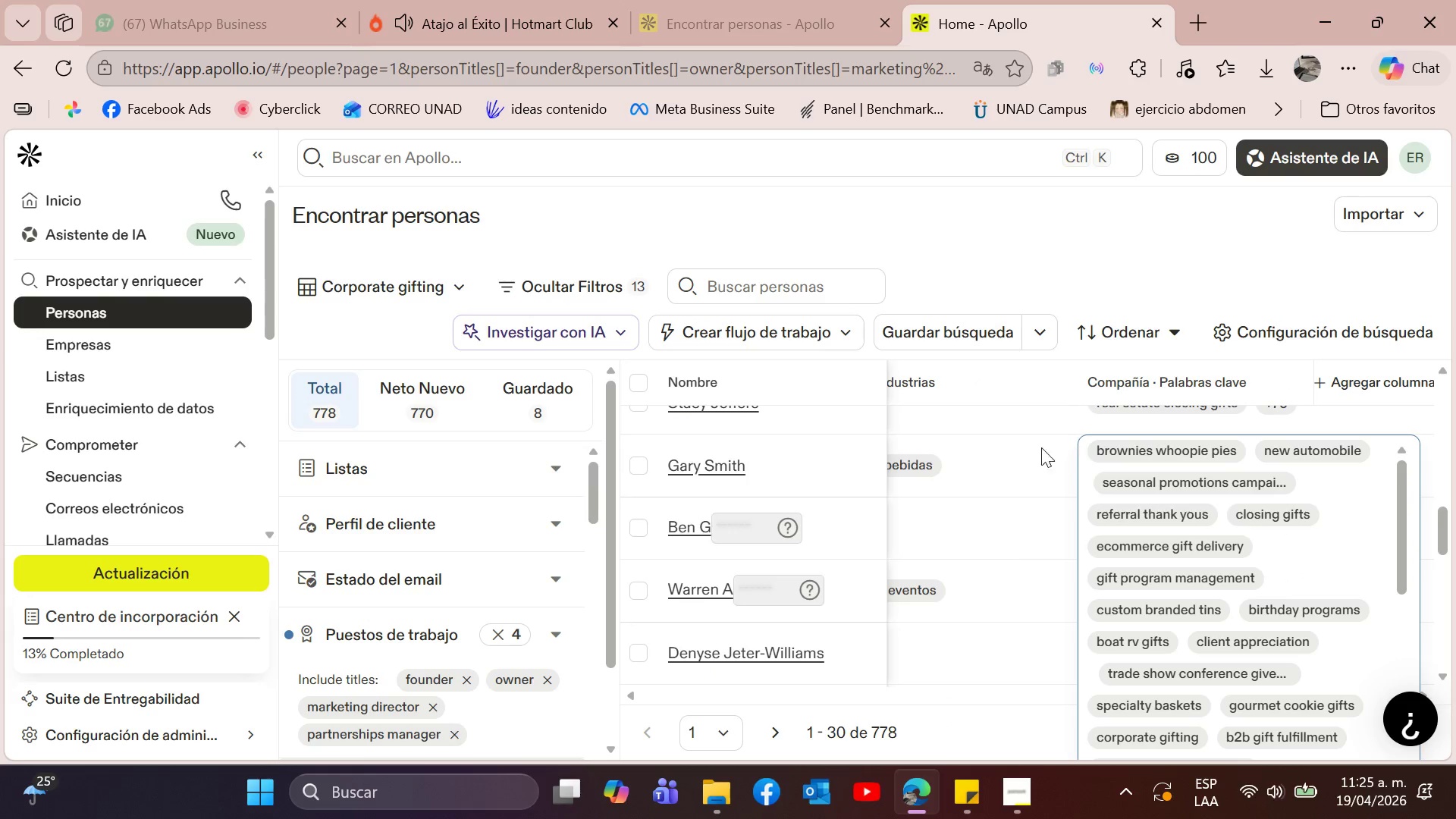 
left_click([1028, 447])
 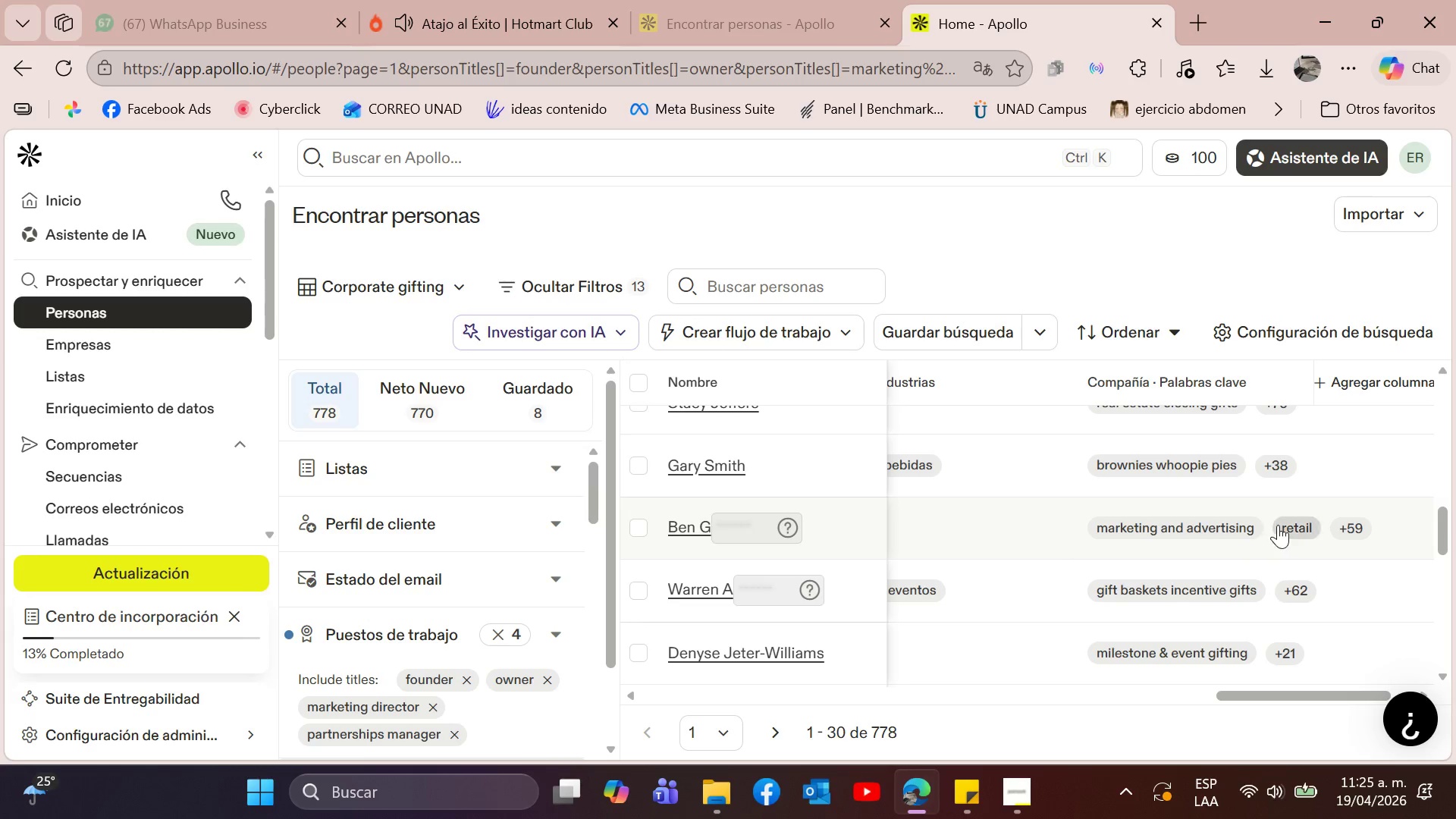 
left_click([1350, 529])
 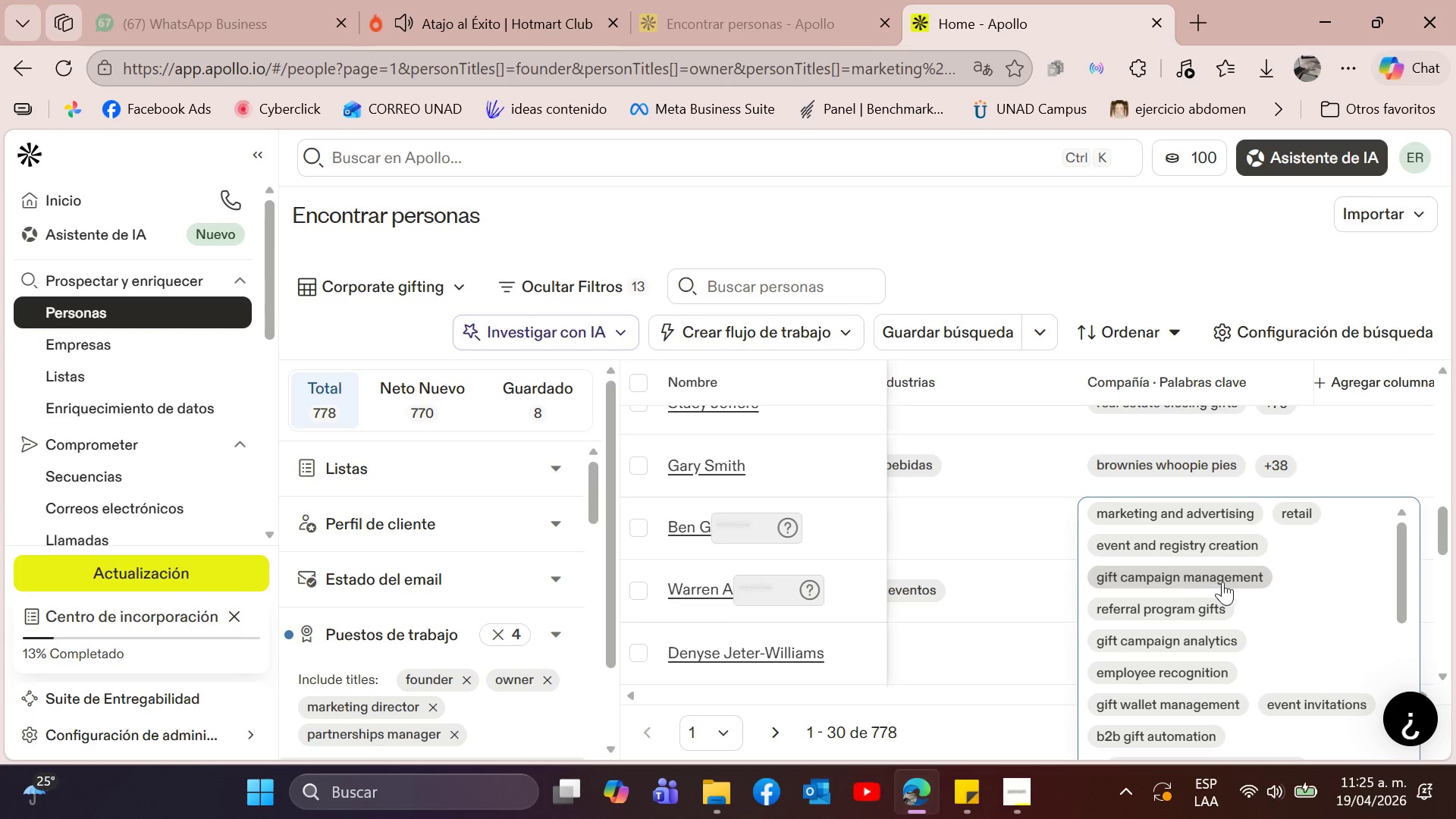 
scroll: coordinate [1214, 704], scroll_direction: down, amount: 2.0
 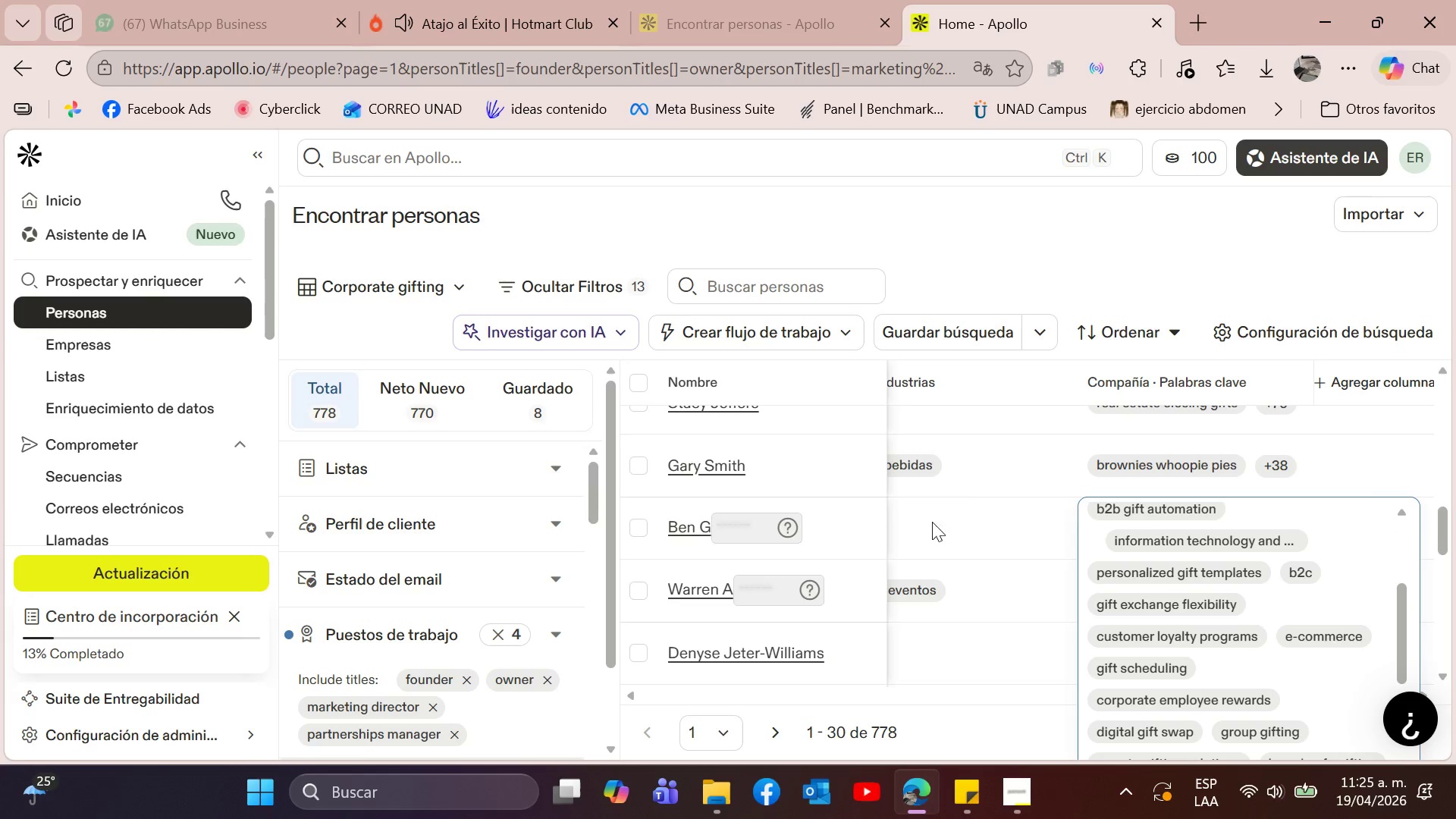 
left_click([996, 522])
 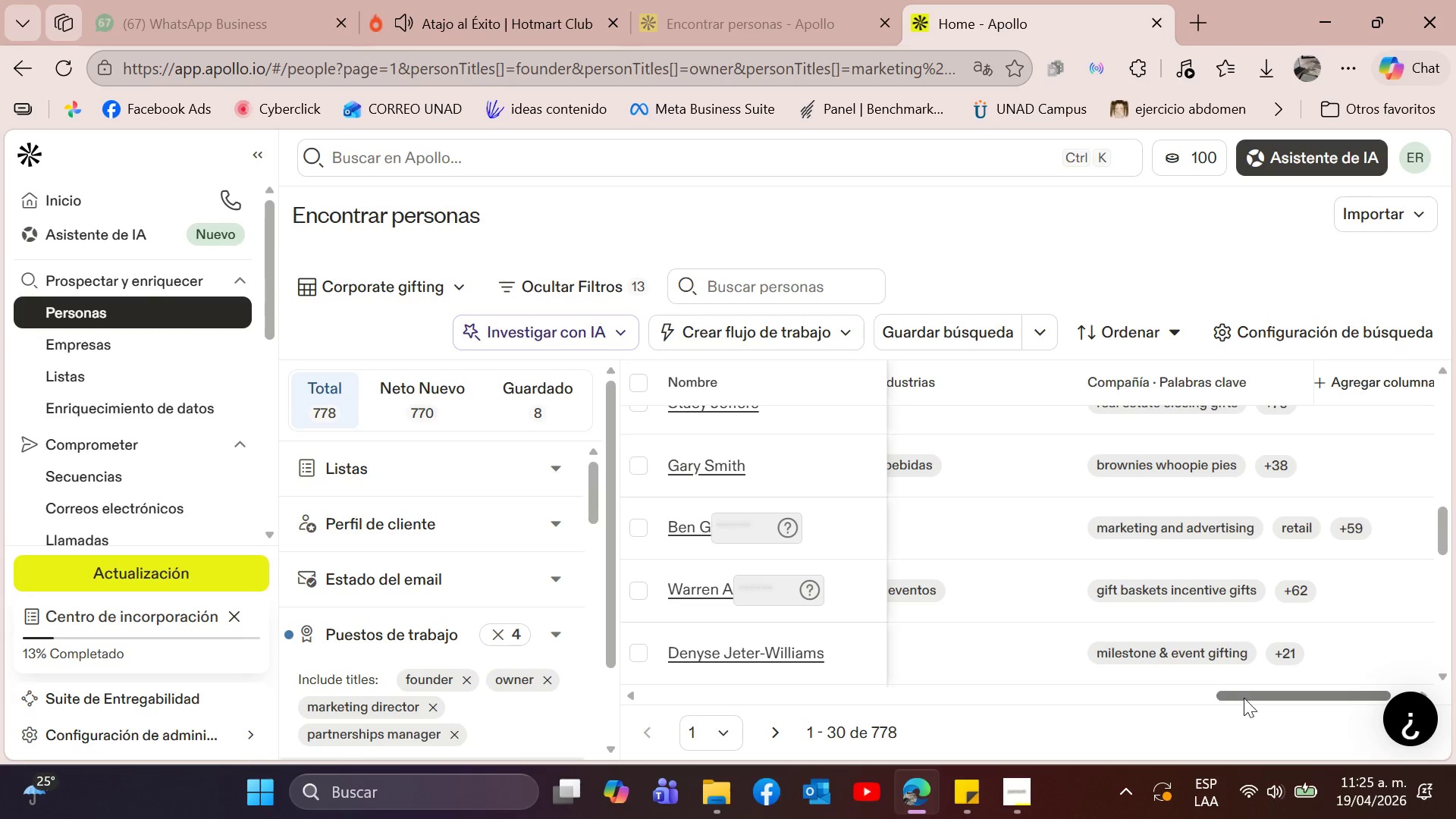 
left_click_drag(start_coordinate=[1257, 700], to_coordinate=[669, 703])
 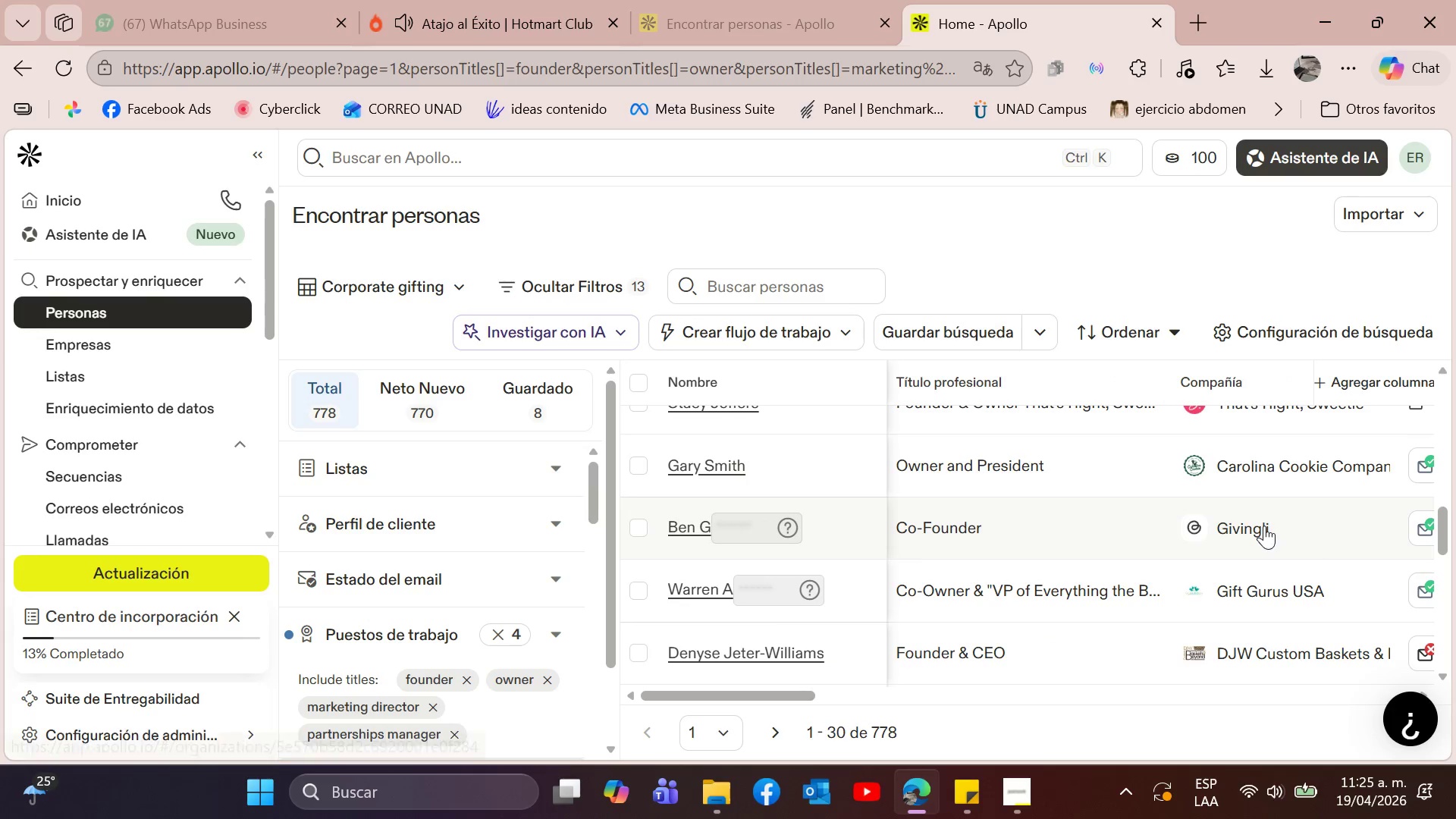 
left_click([1260, 530])
 